 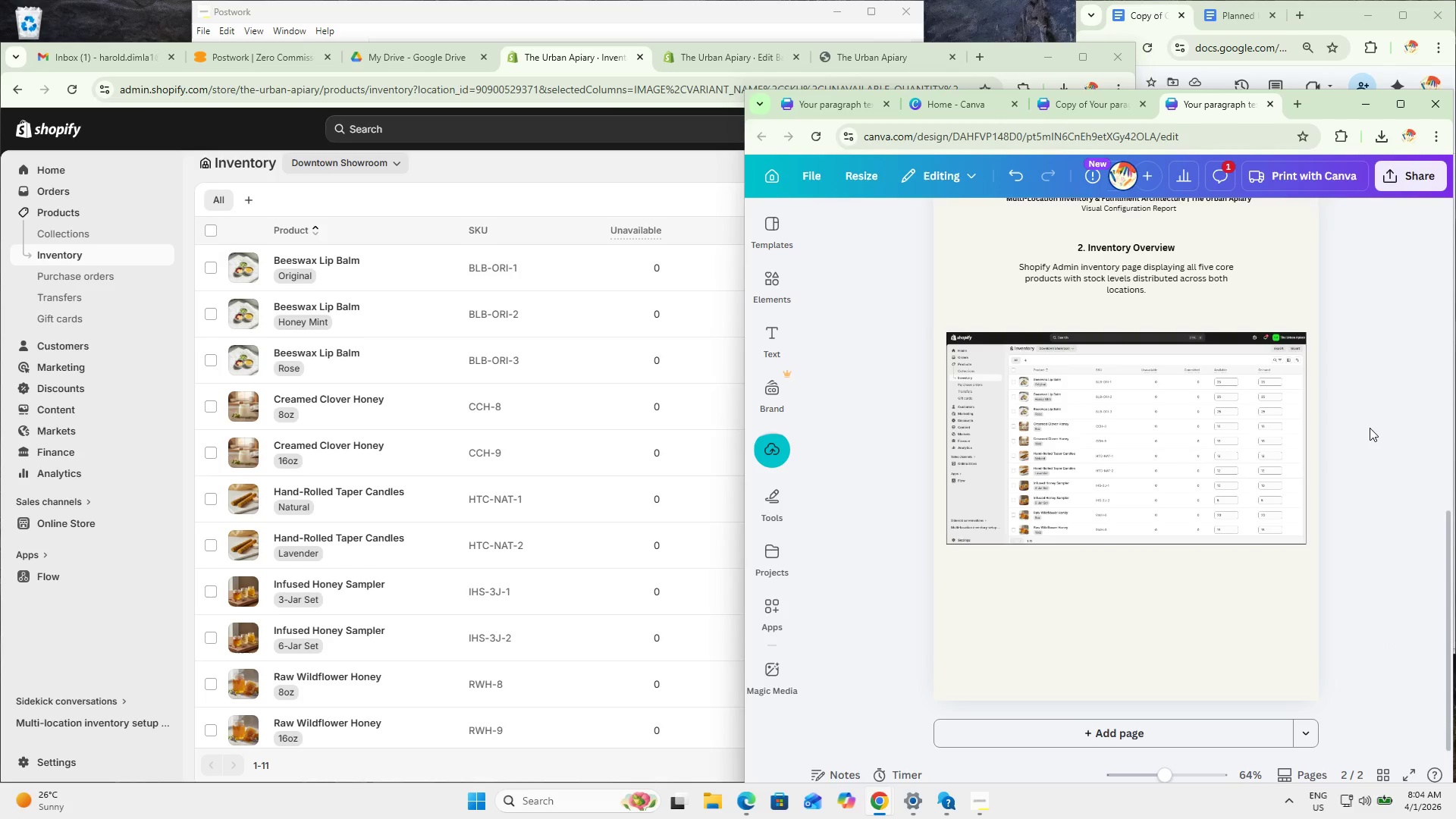 
scroll: coordinate [1306, 445], scroll_direction: up, amount: 7.0
 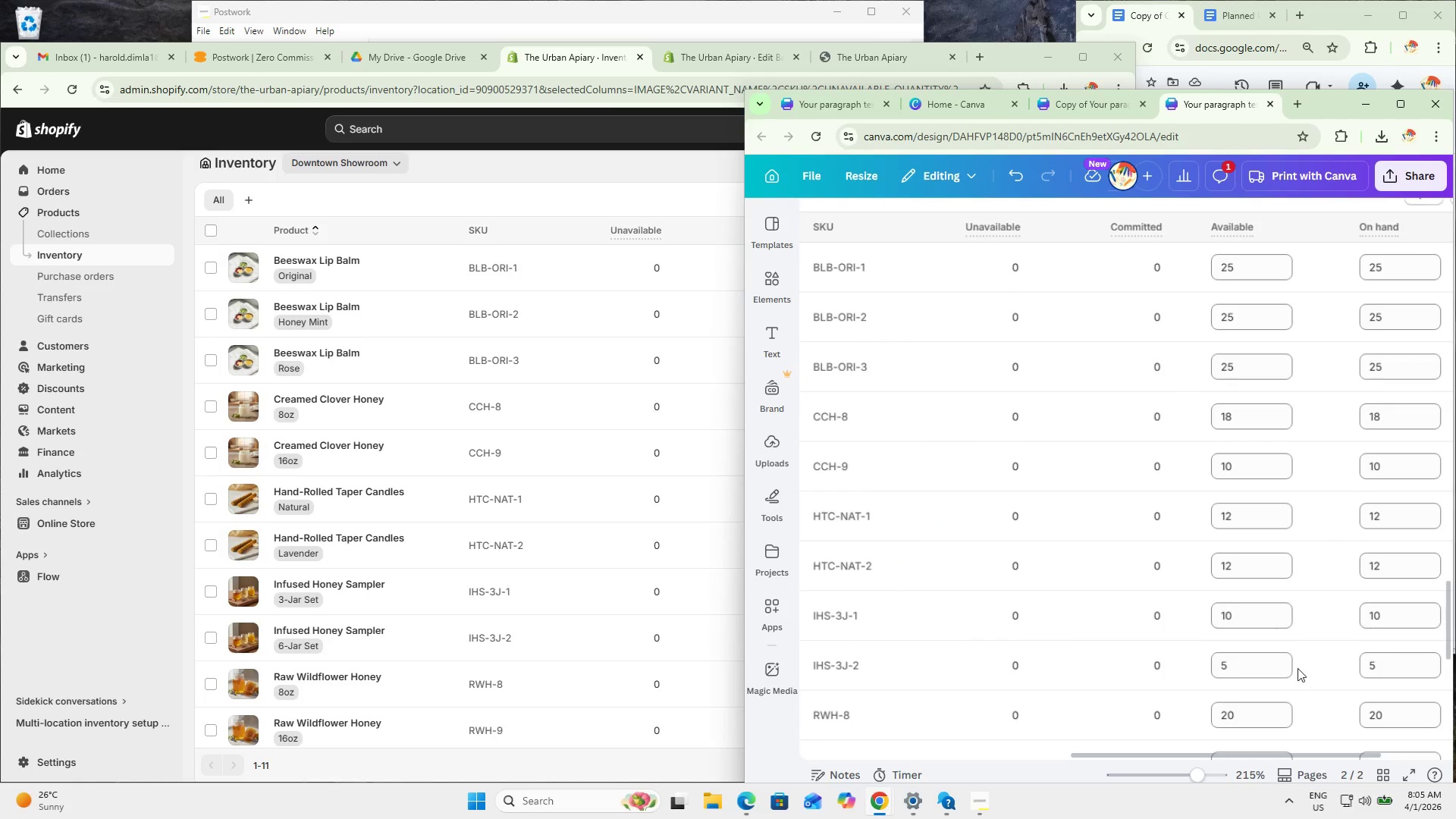 
hold_key(key=ControlLeft, duration=0.59)
scroll: coordinate [1298, 627], scroll_direction: down, amount: 3.0
 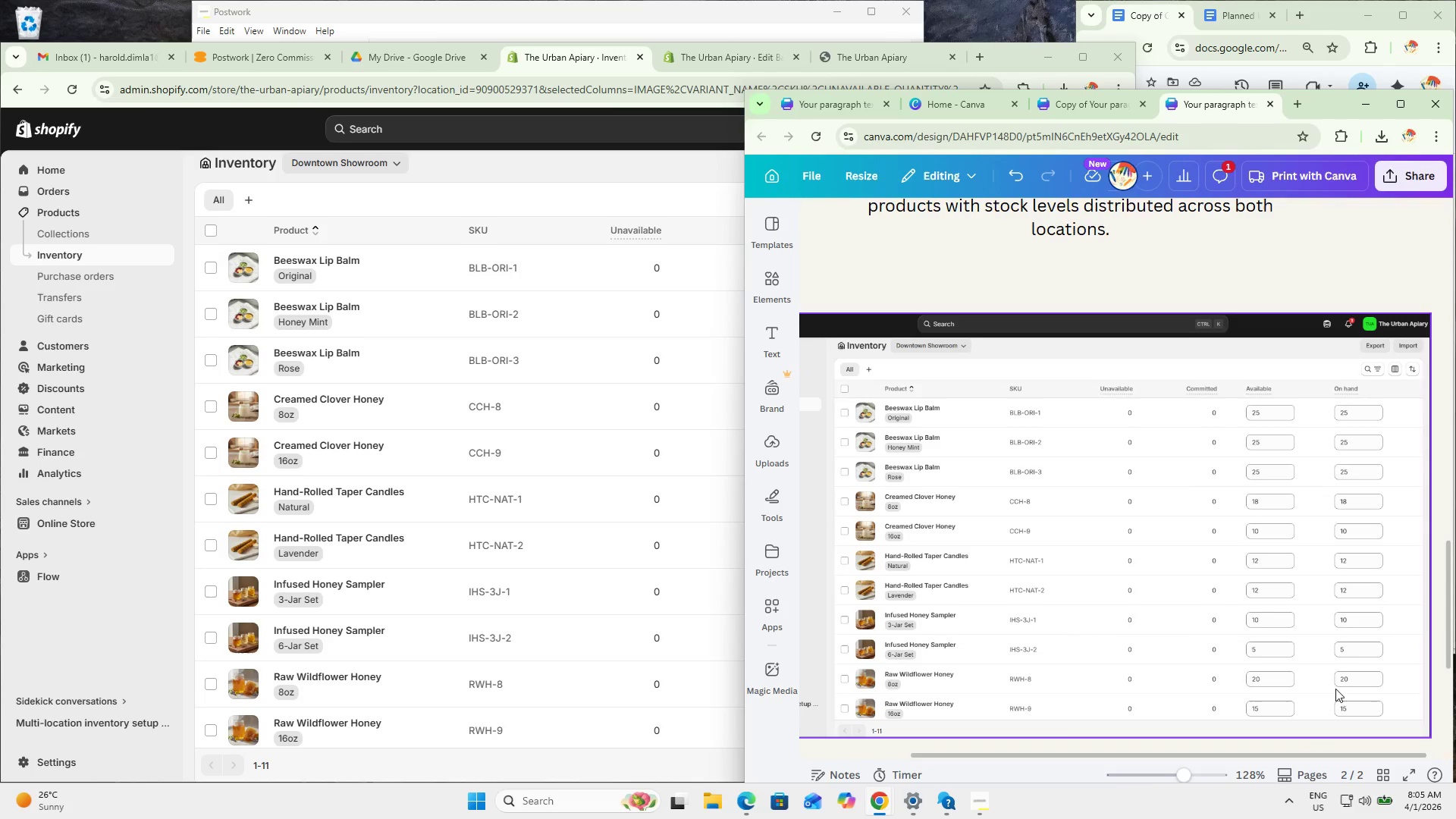 
hold_key(key=Space, duration=0.56)
 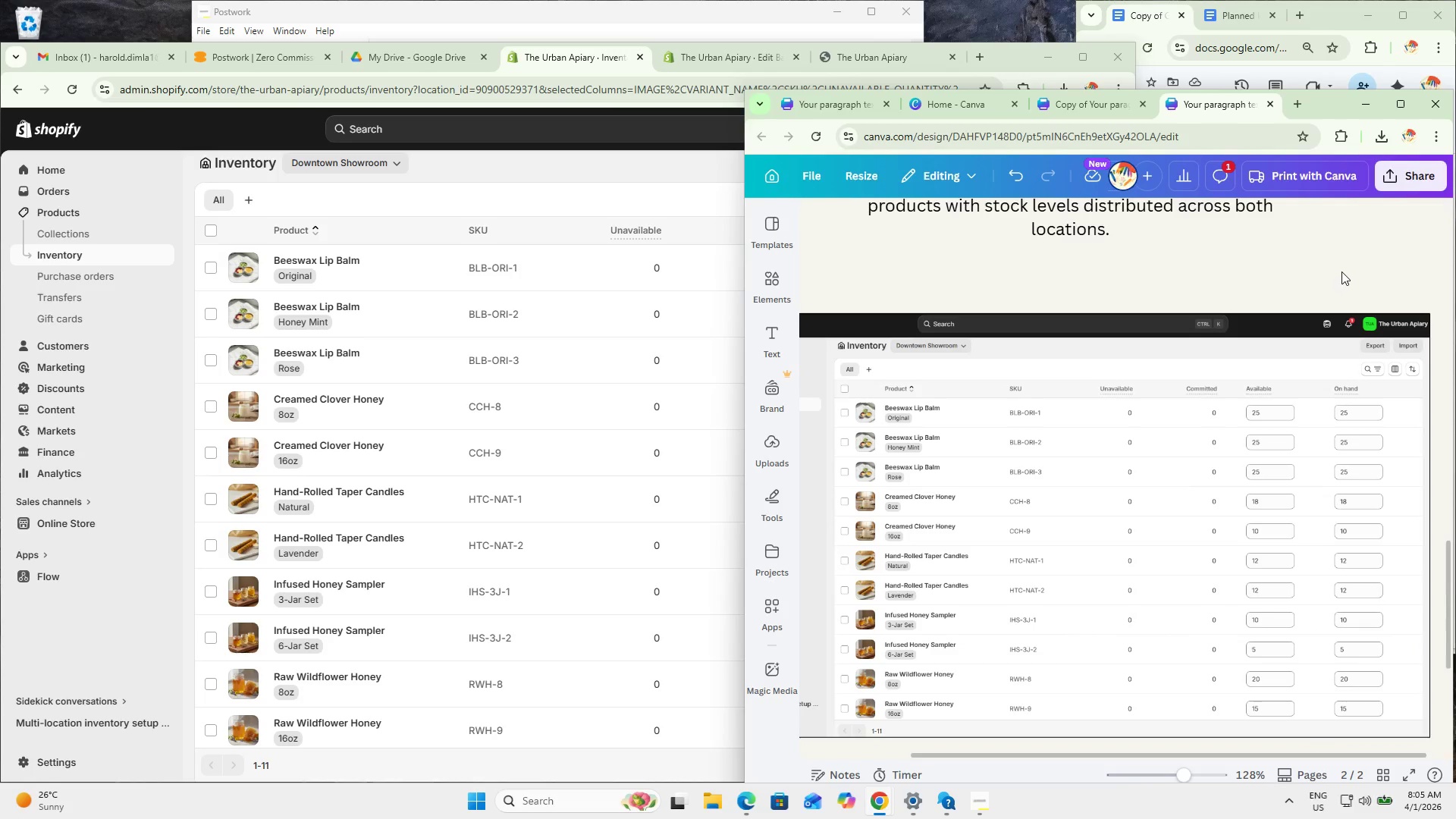 
left_click([1341, 271])
 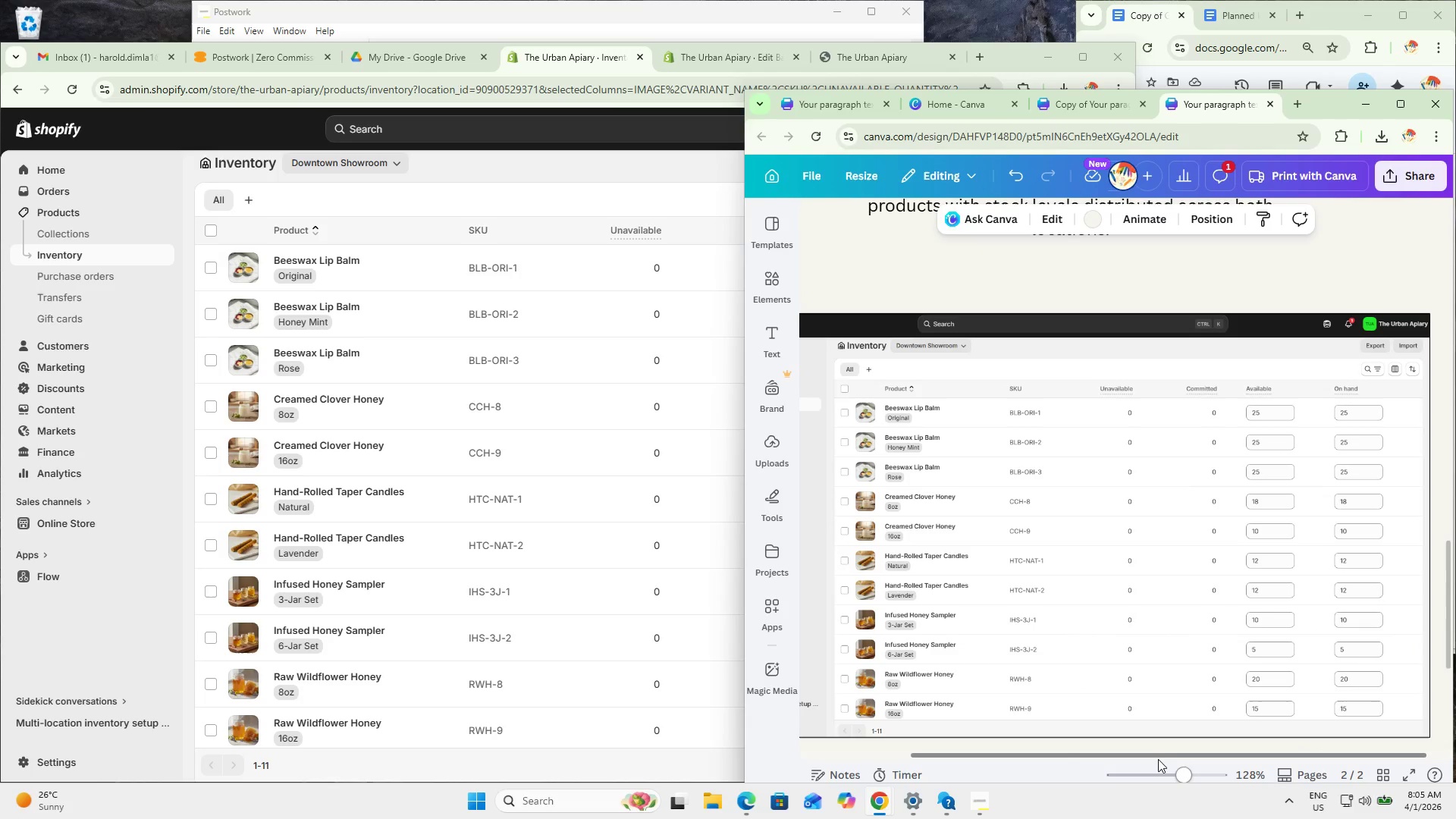 
left_click_drag(start_coordinate=[1156, 756], to_coordinate=[1269, 742])
 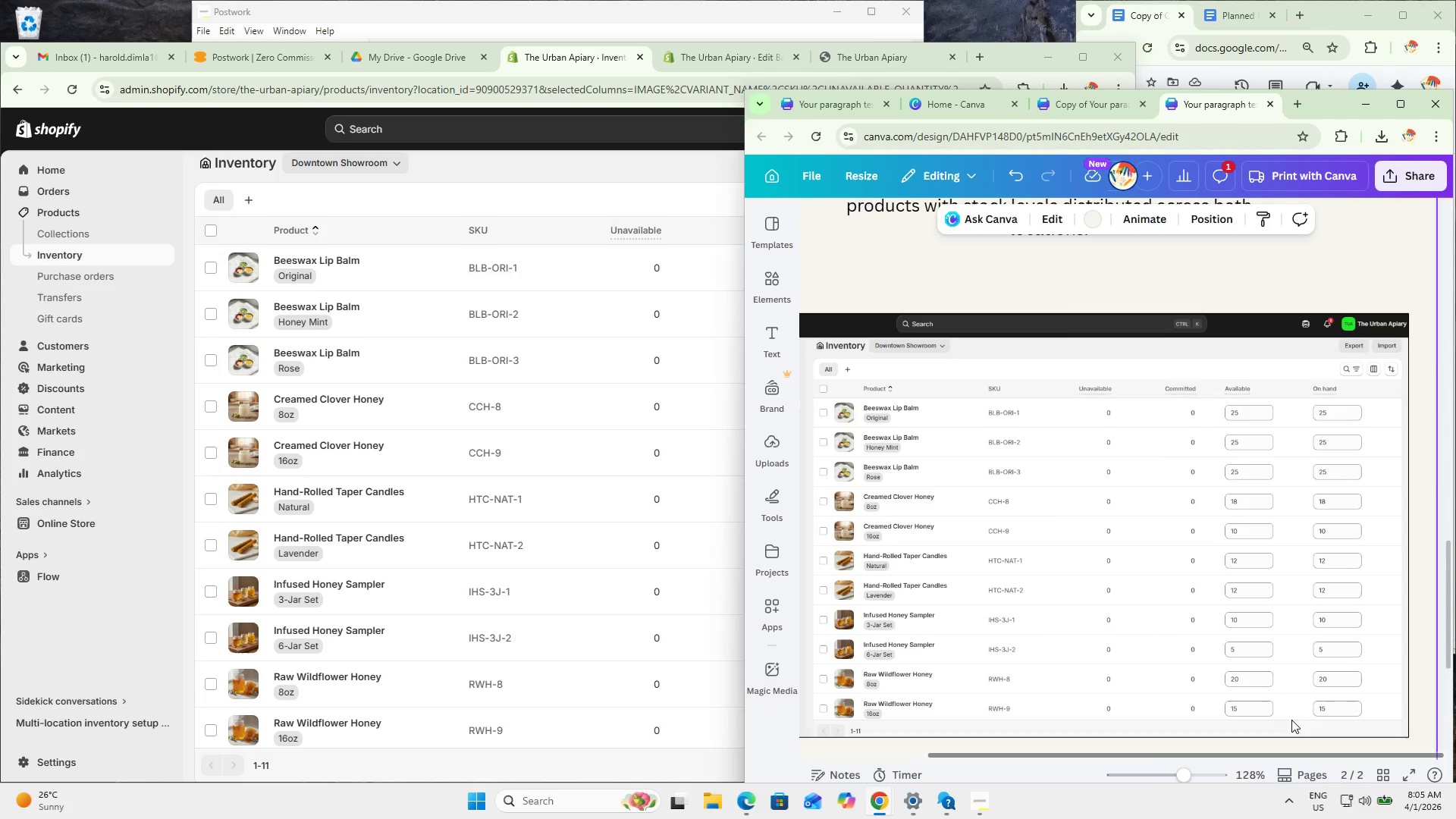 
hold_key(key=ControlLeft, duration=1.28)
scroll: coordinate [1283, 518], scroll_direction: down, amount: 6.0
 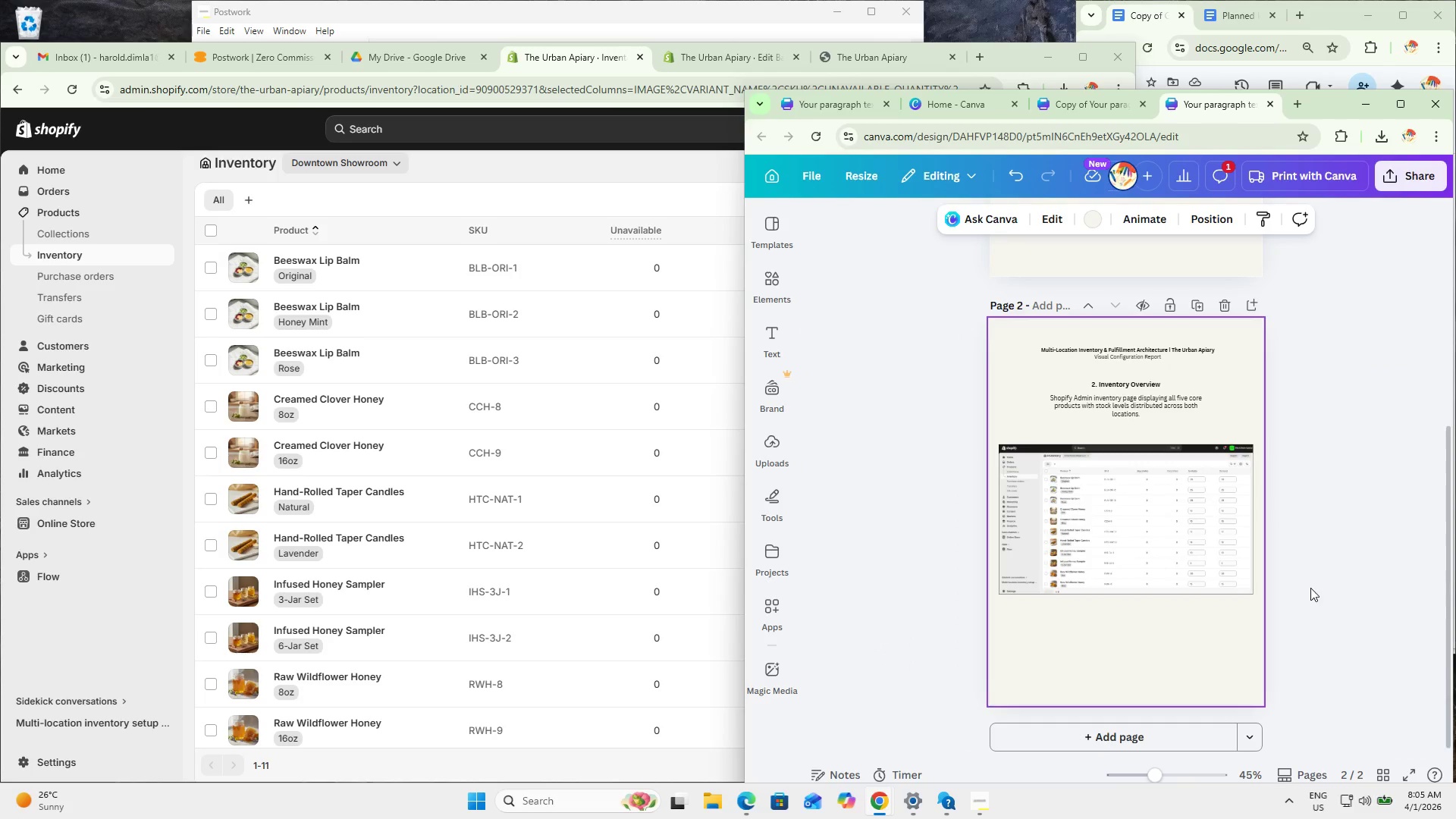 
hold_key(key=ControlLeft, duration=1.5)
scroll: coordinate [1300, 593], scroll_direction: up, amount: 2.0
 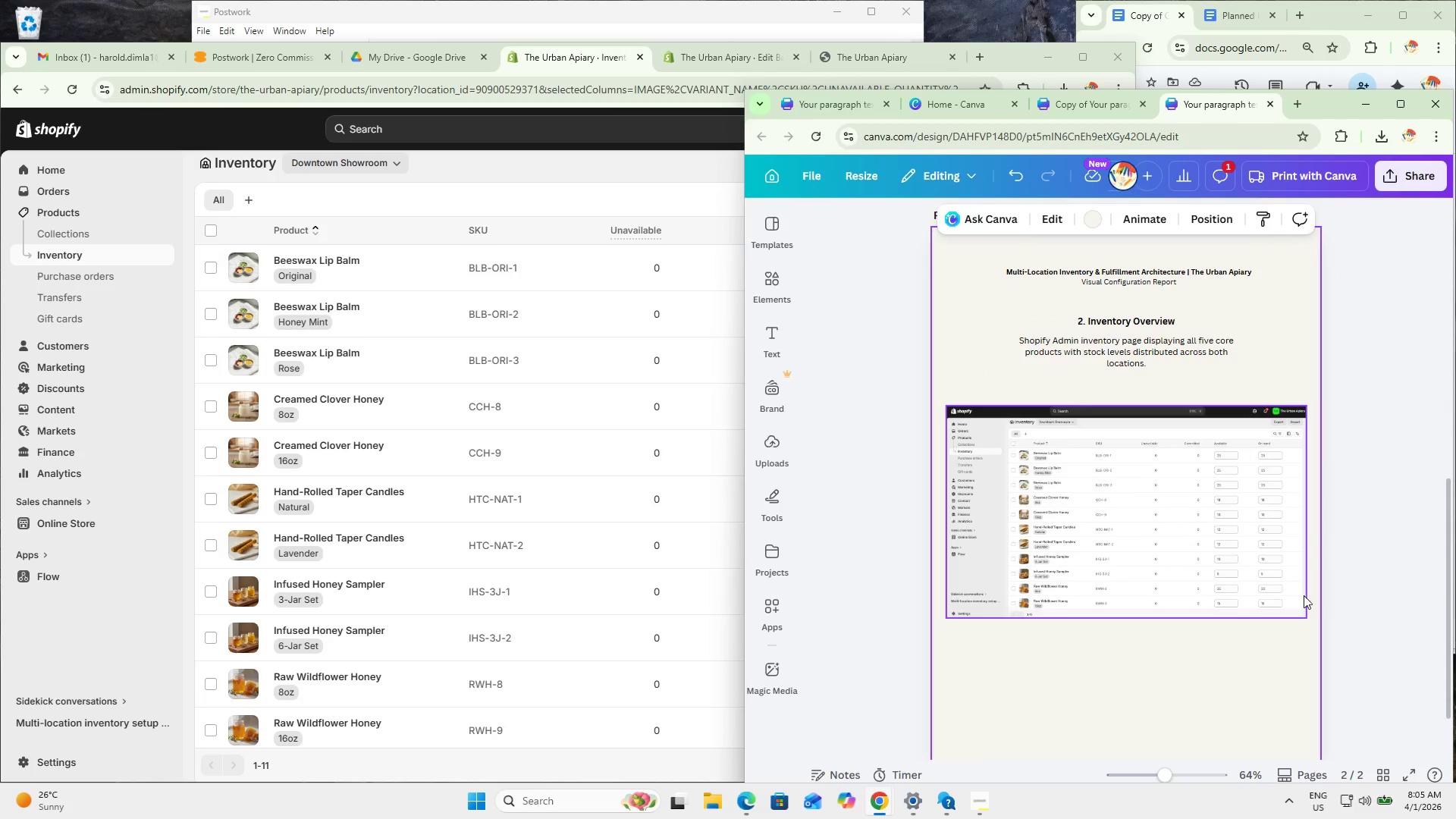 
hold_key(key=ControlLeft, duration=0.92)
 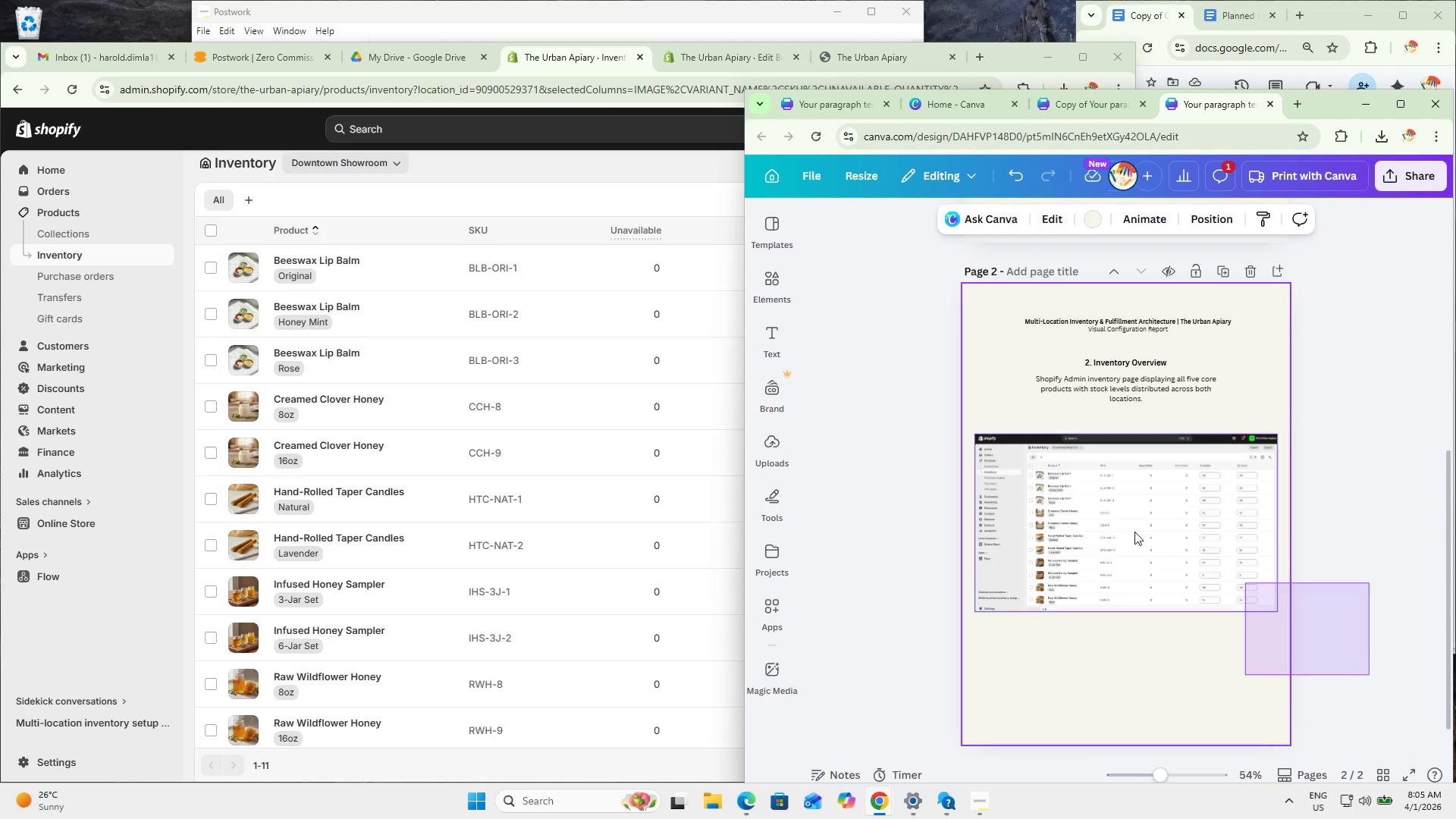 
scroll: coordinate [1304, 595], scroll_direction: up, amount: 2.0
 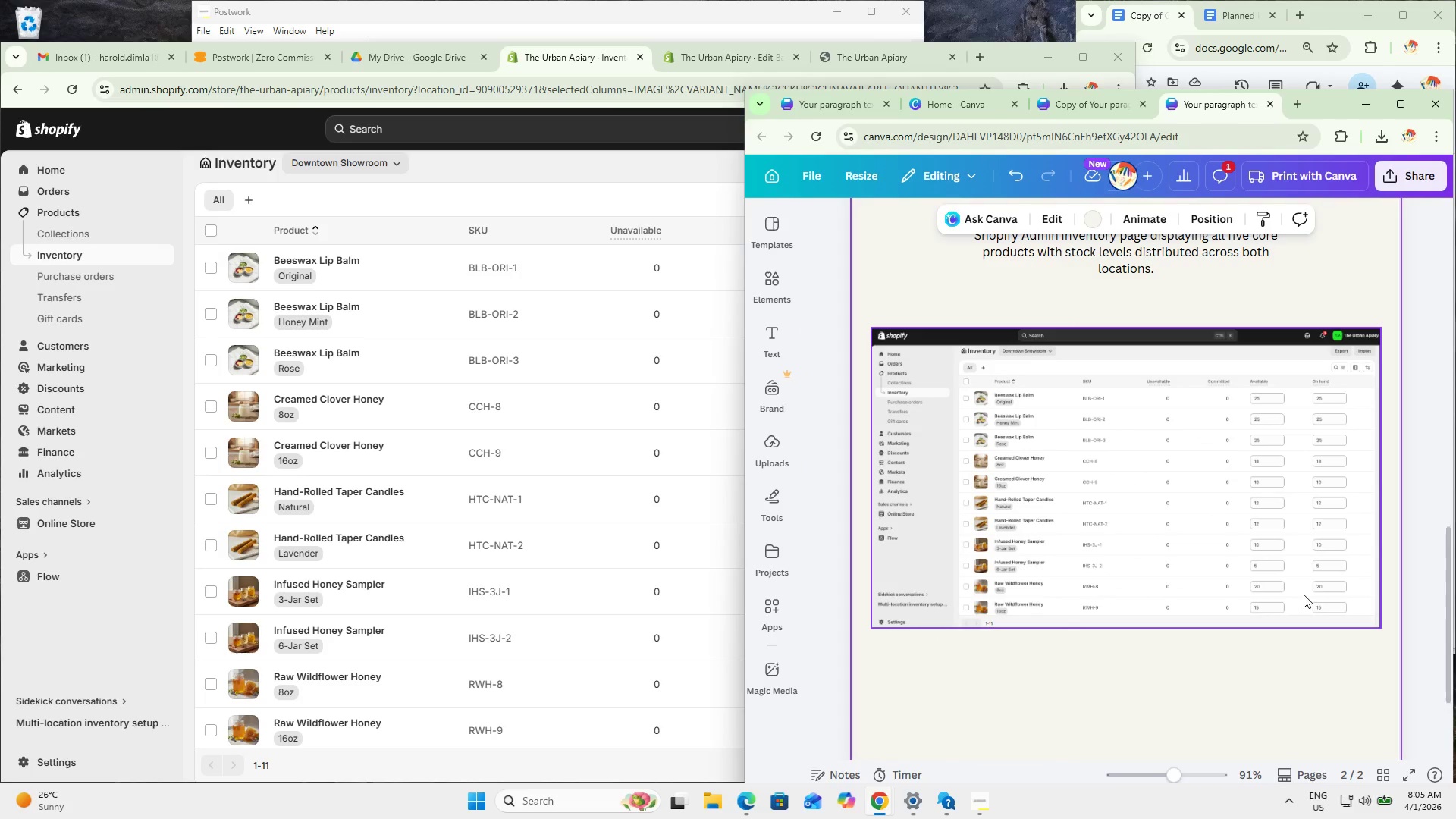 
hold_key(key=ControlLeft, duration=2.05)
left_click_drag(start_coordinate=[1370, 675], to_coordinate=[1102, 514])
 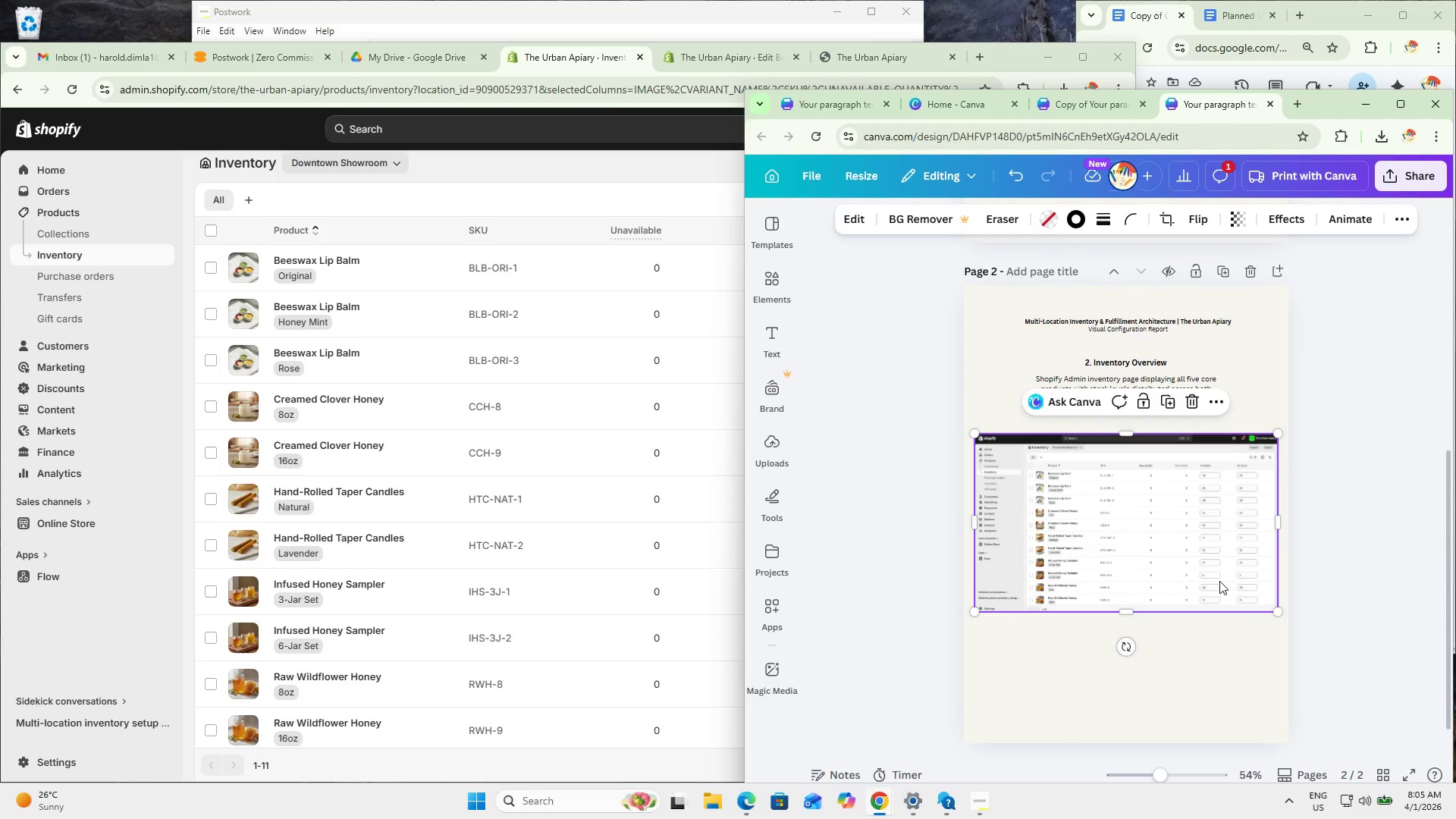 
scroll: coordinate [1305, 588], scroll_direction: down, amount: 3.0
 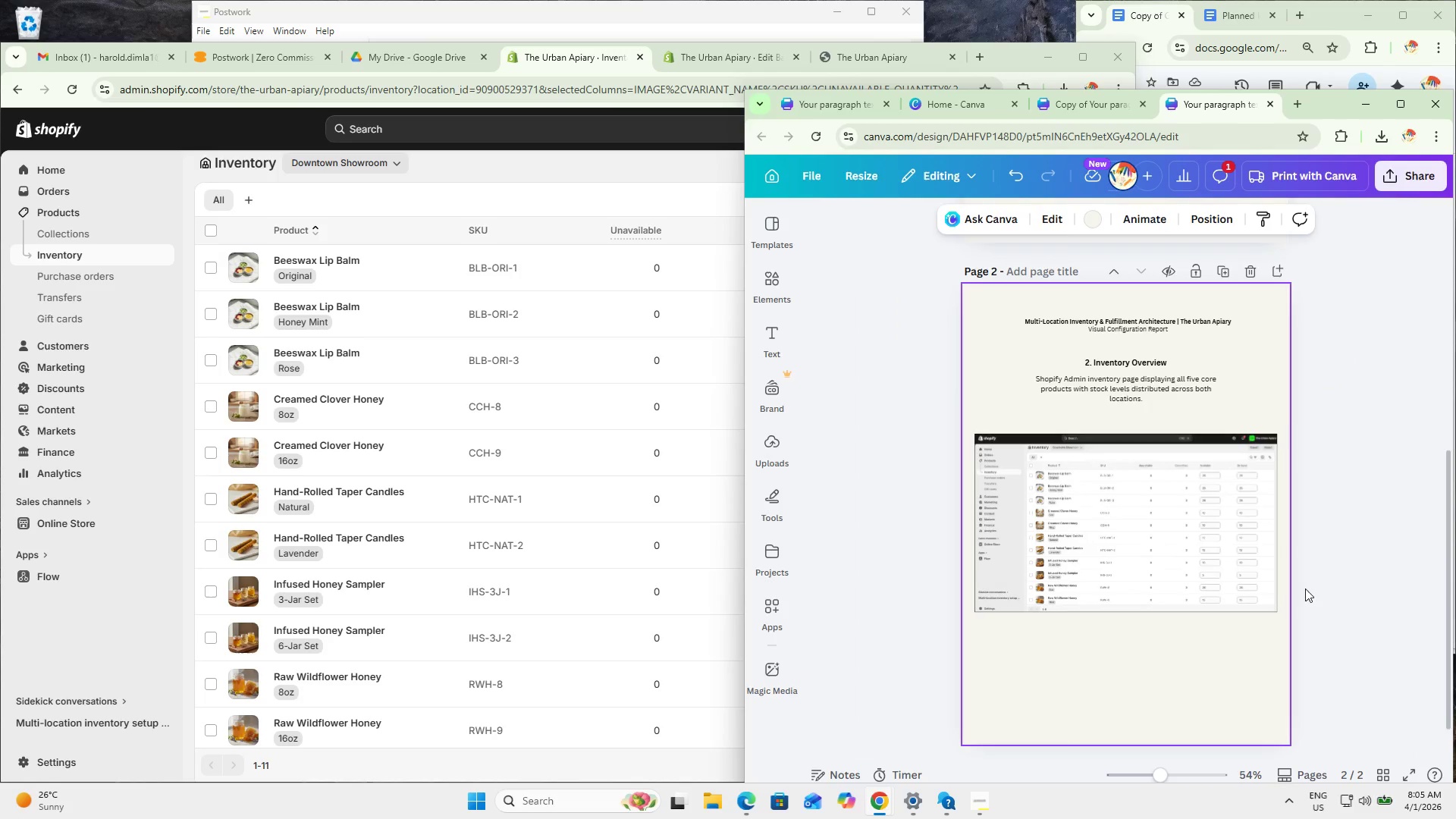 
key(Control+C)
 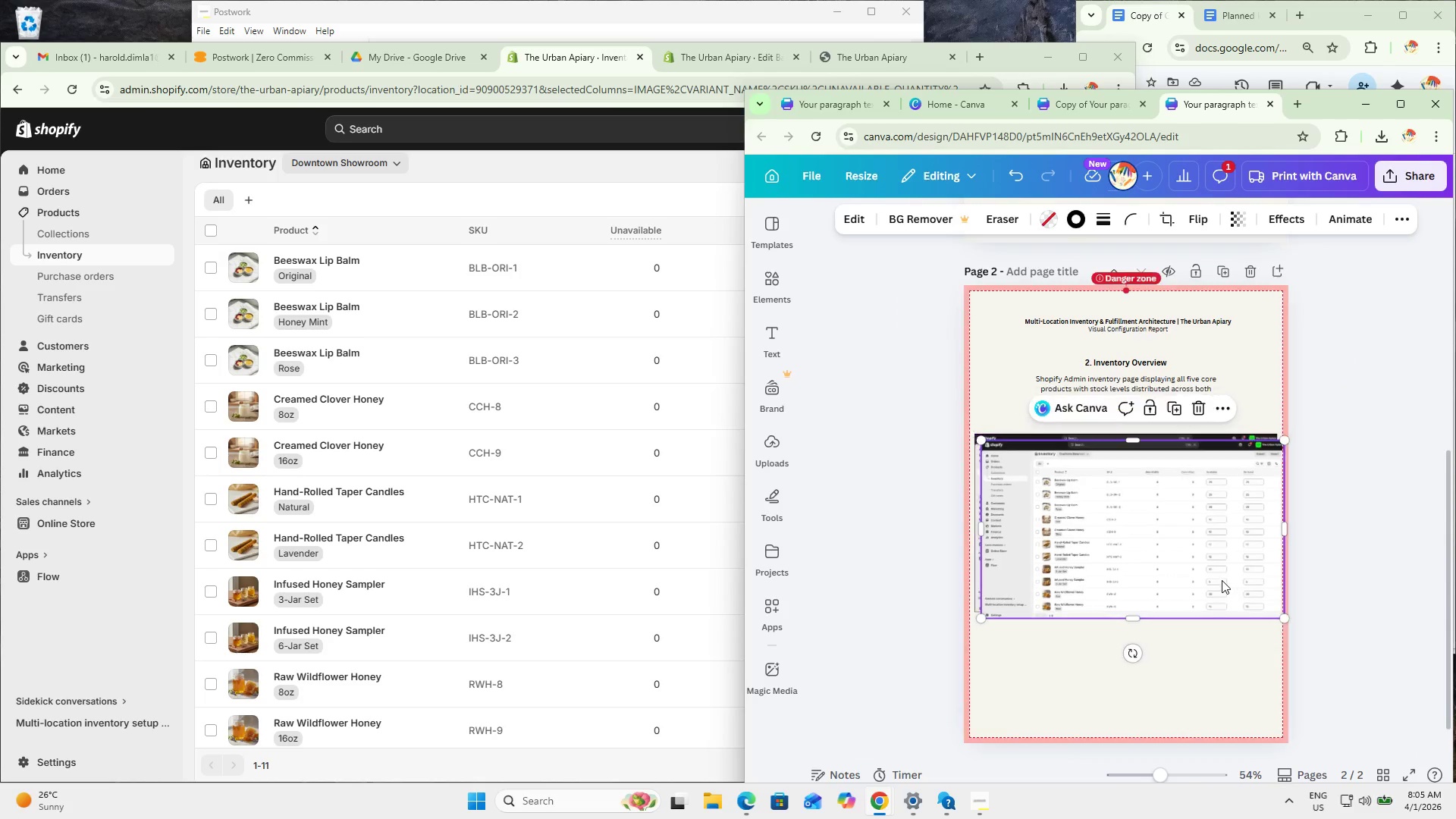 
key(Control+V)
 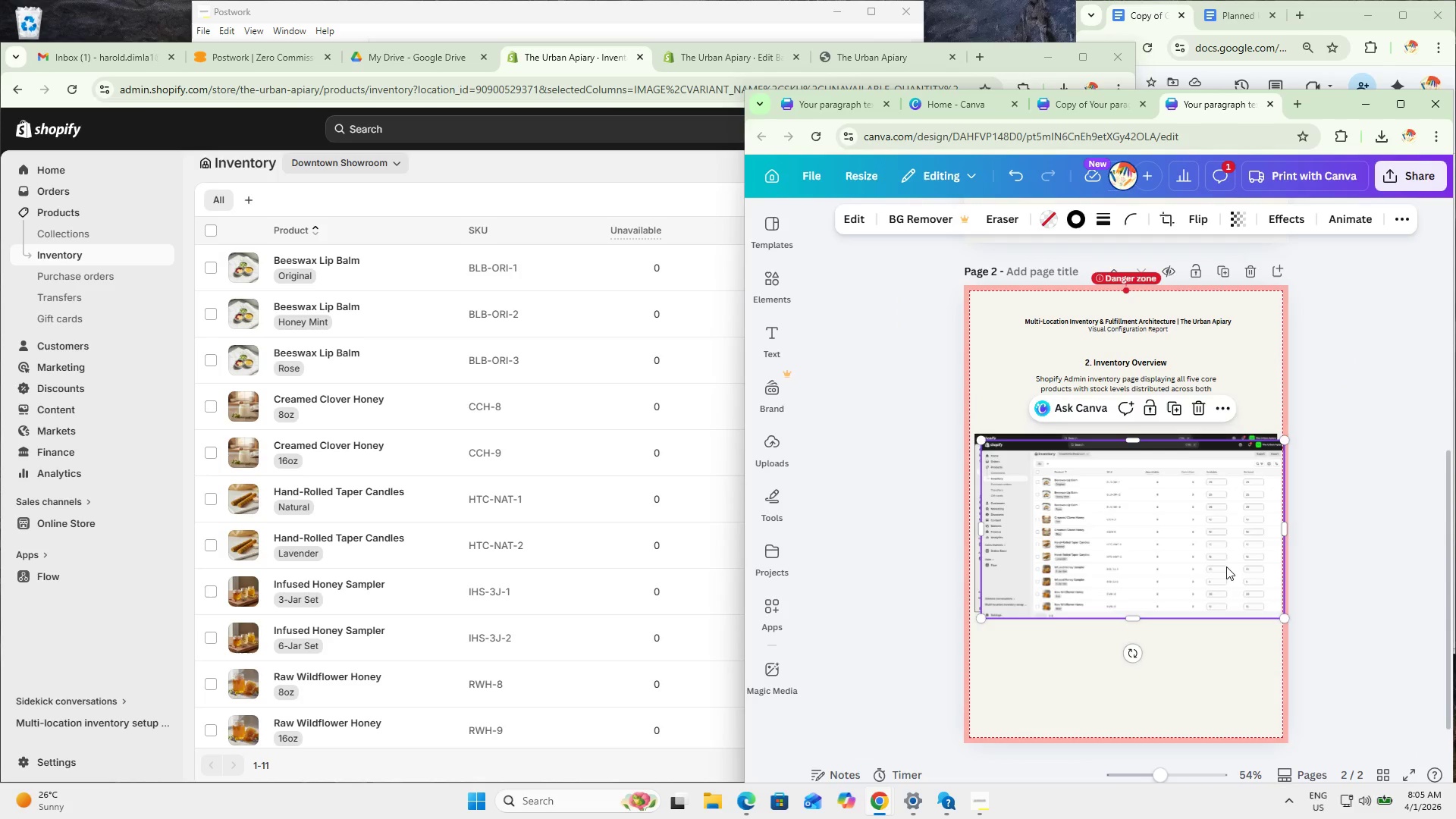 
left_click_drag(start_coordinate=[1228, 569], to_coordinate=[1222, 682])
 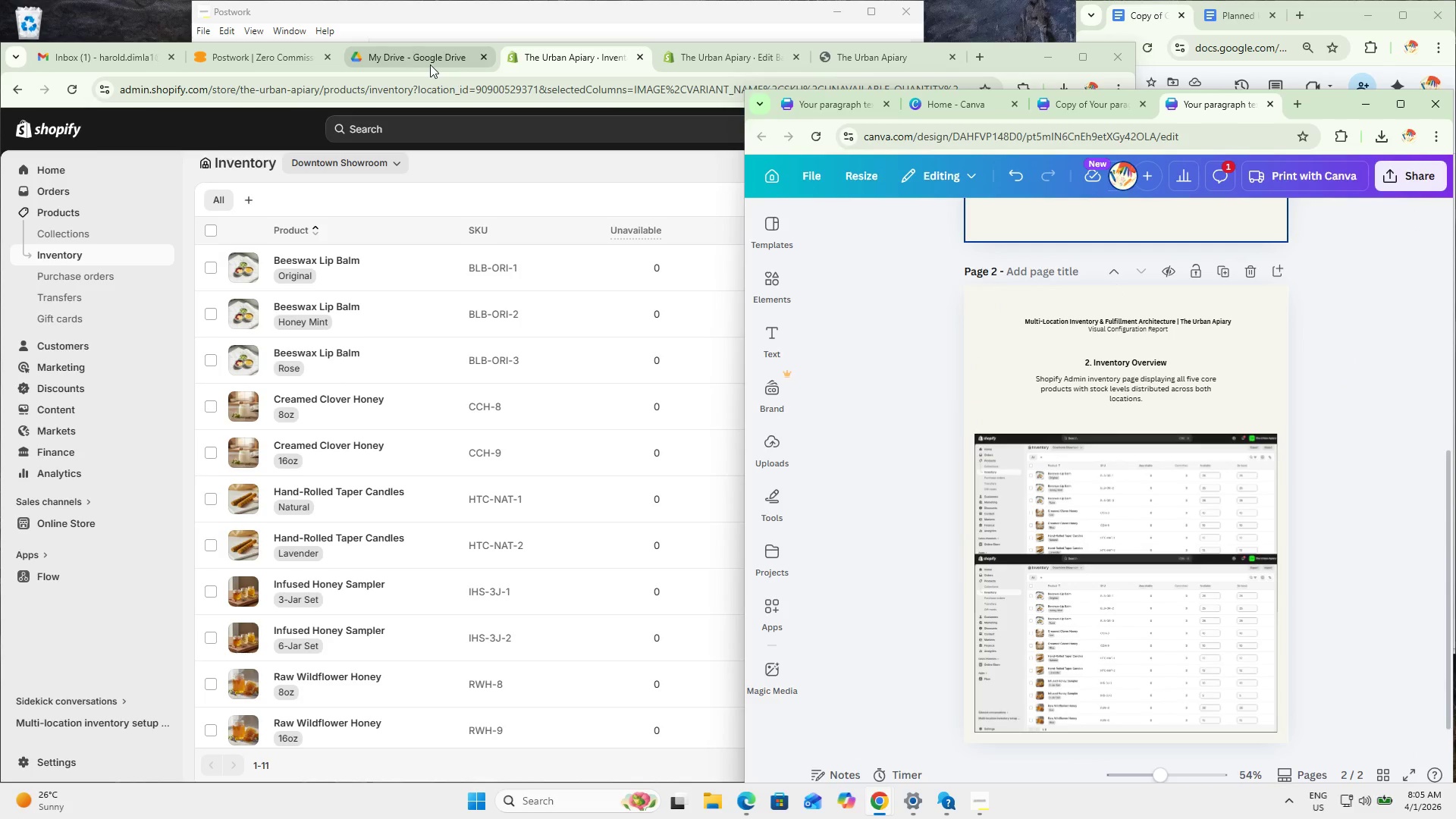 
left_click([703, 51])
 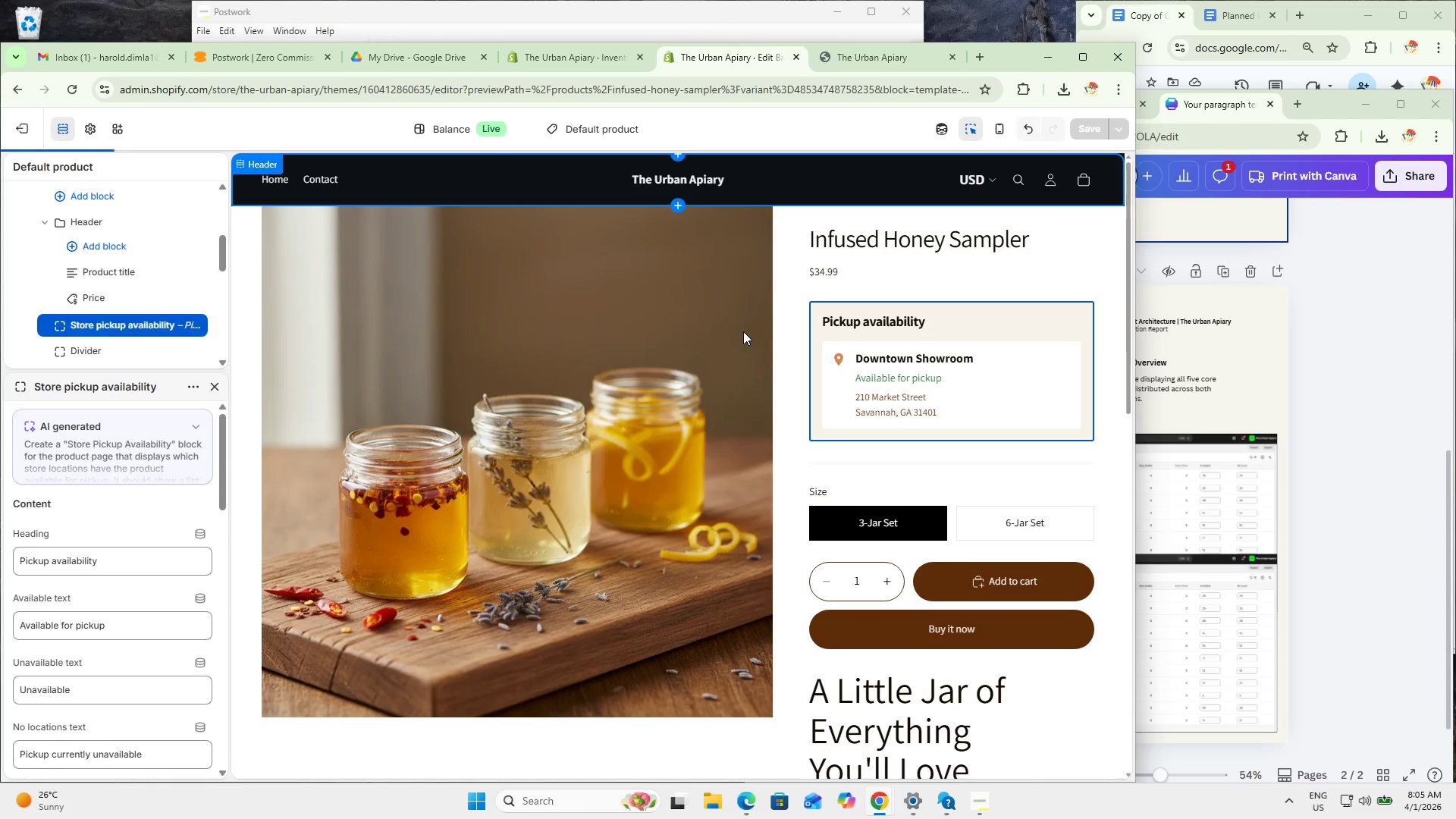 
left_click([578, 52])
 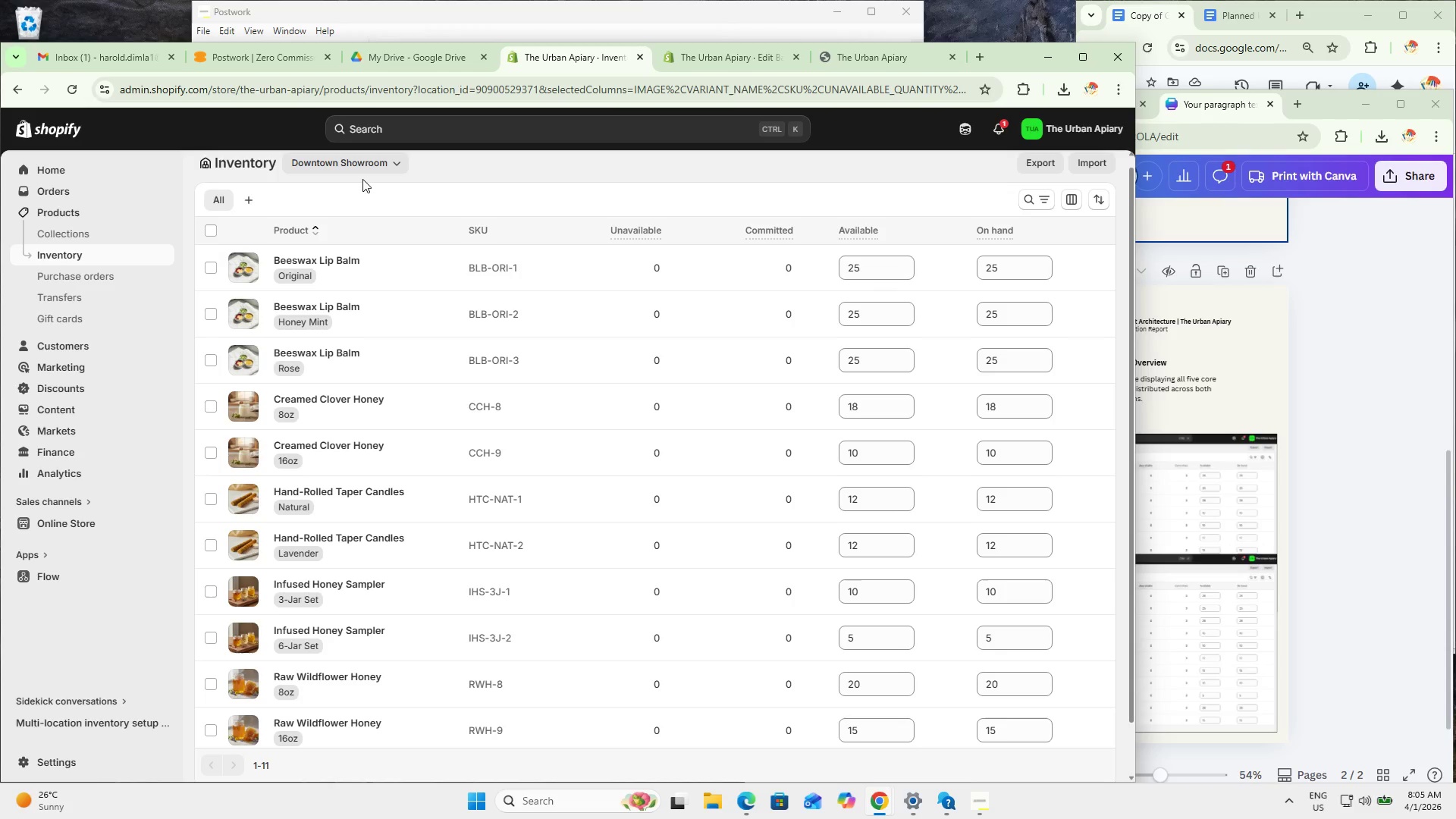 
left_click([350, 163])
 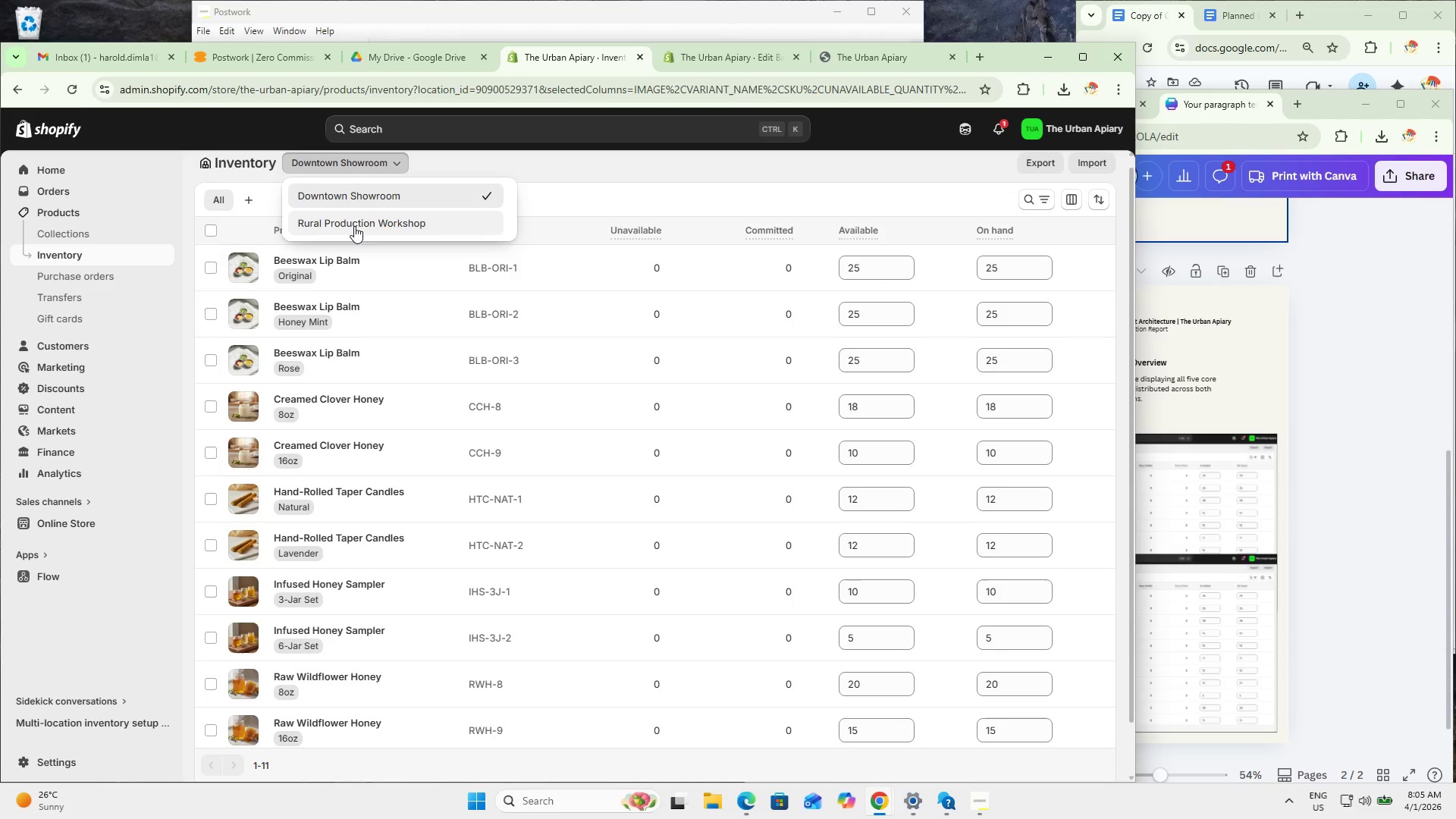 
left_click([351, 224])
 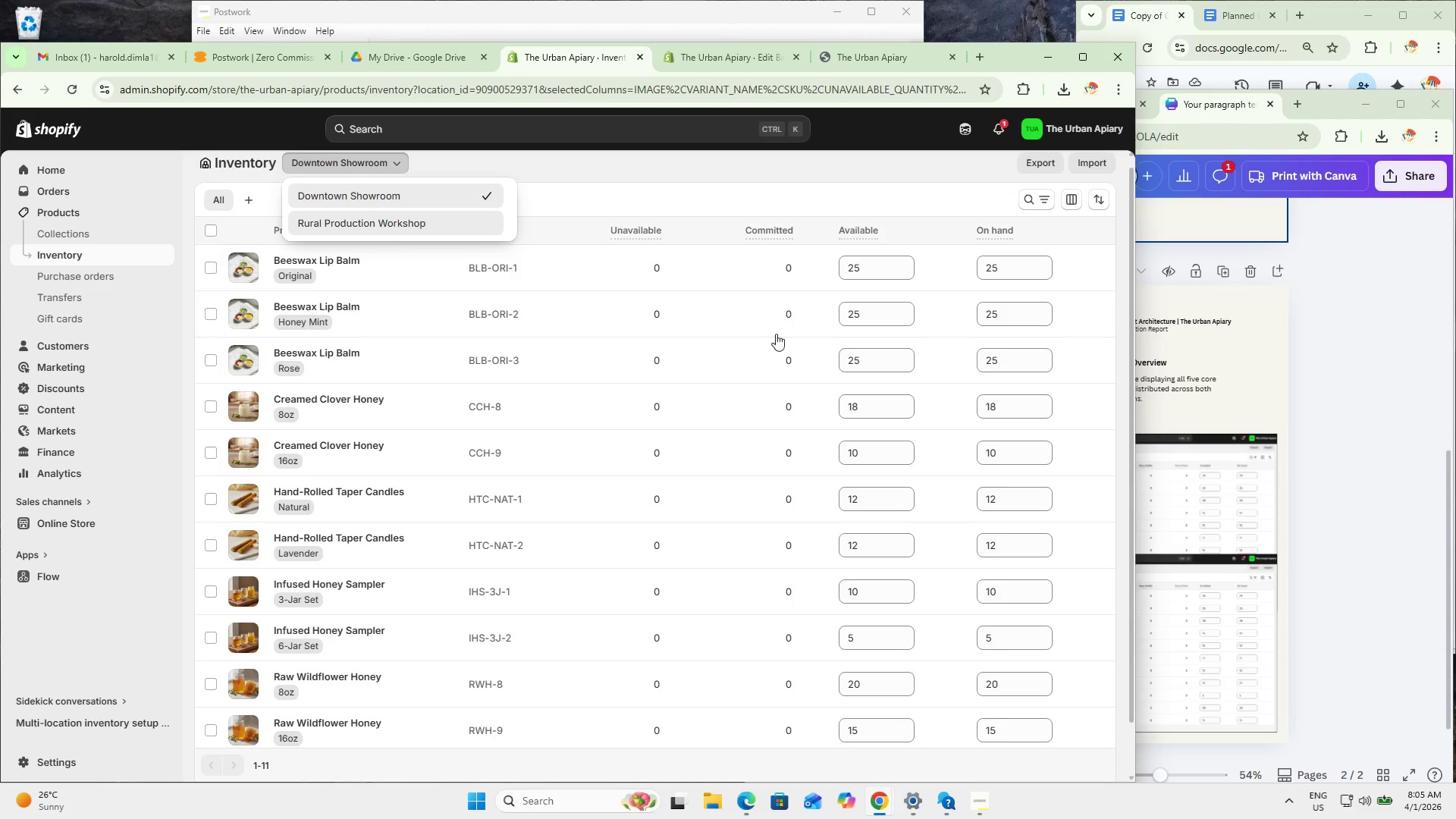 
mouse_move([802, 352])
 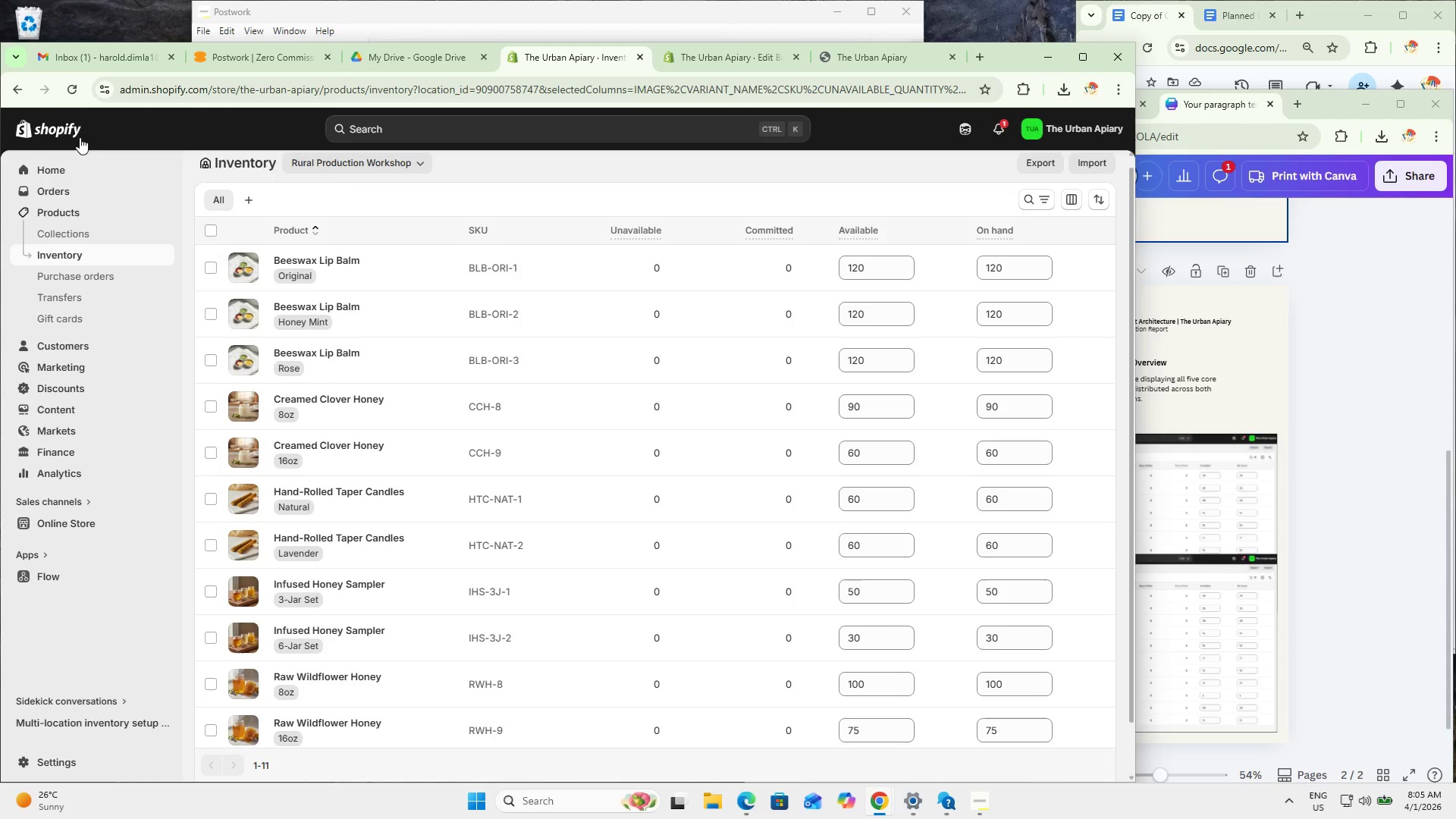 
key(Meta+MetaLeft)
 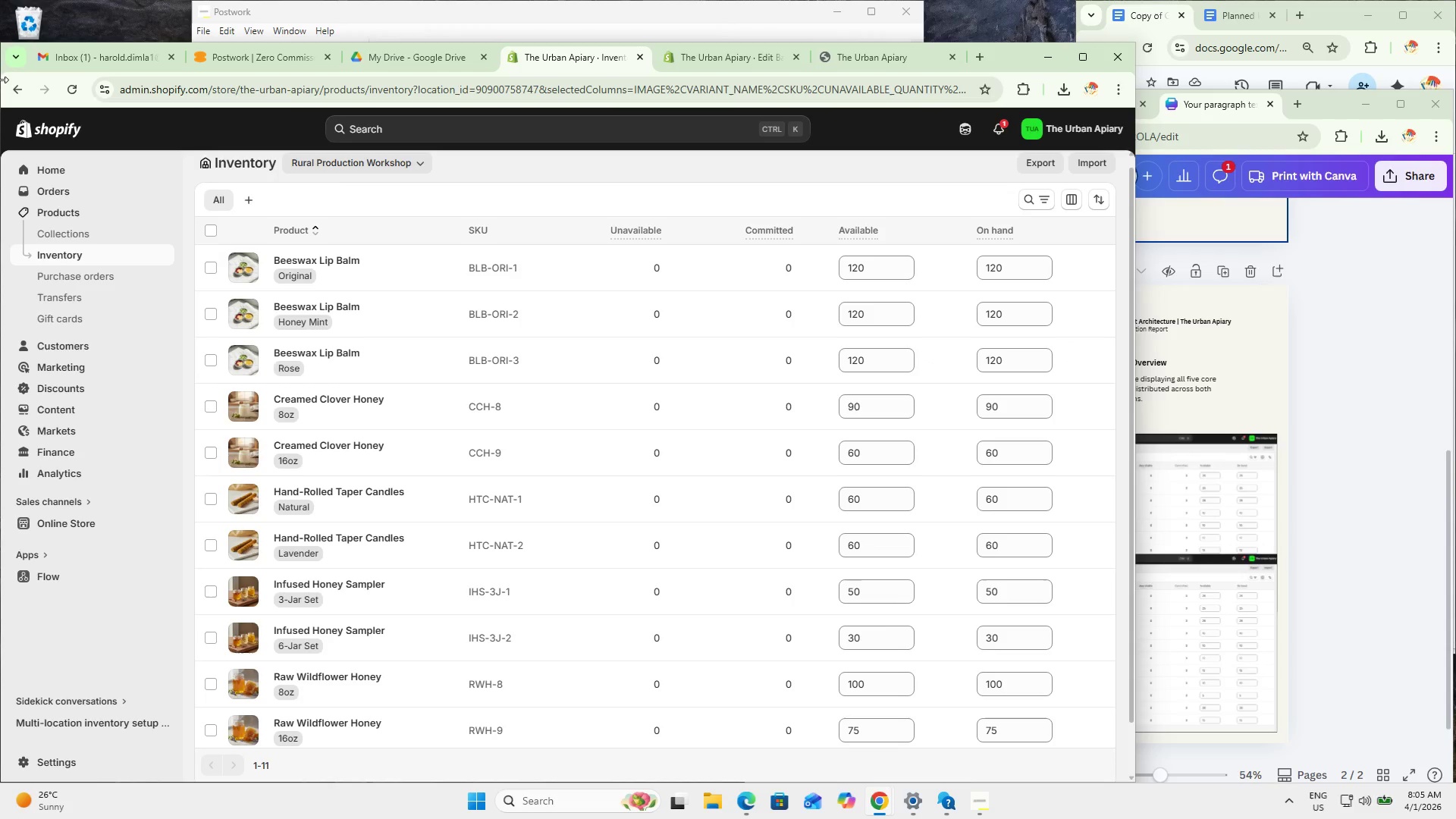 
key(Meta+Shift+ShiftLeft)
 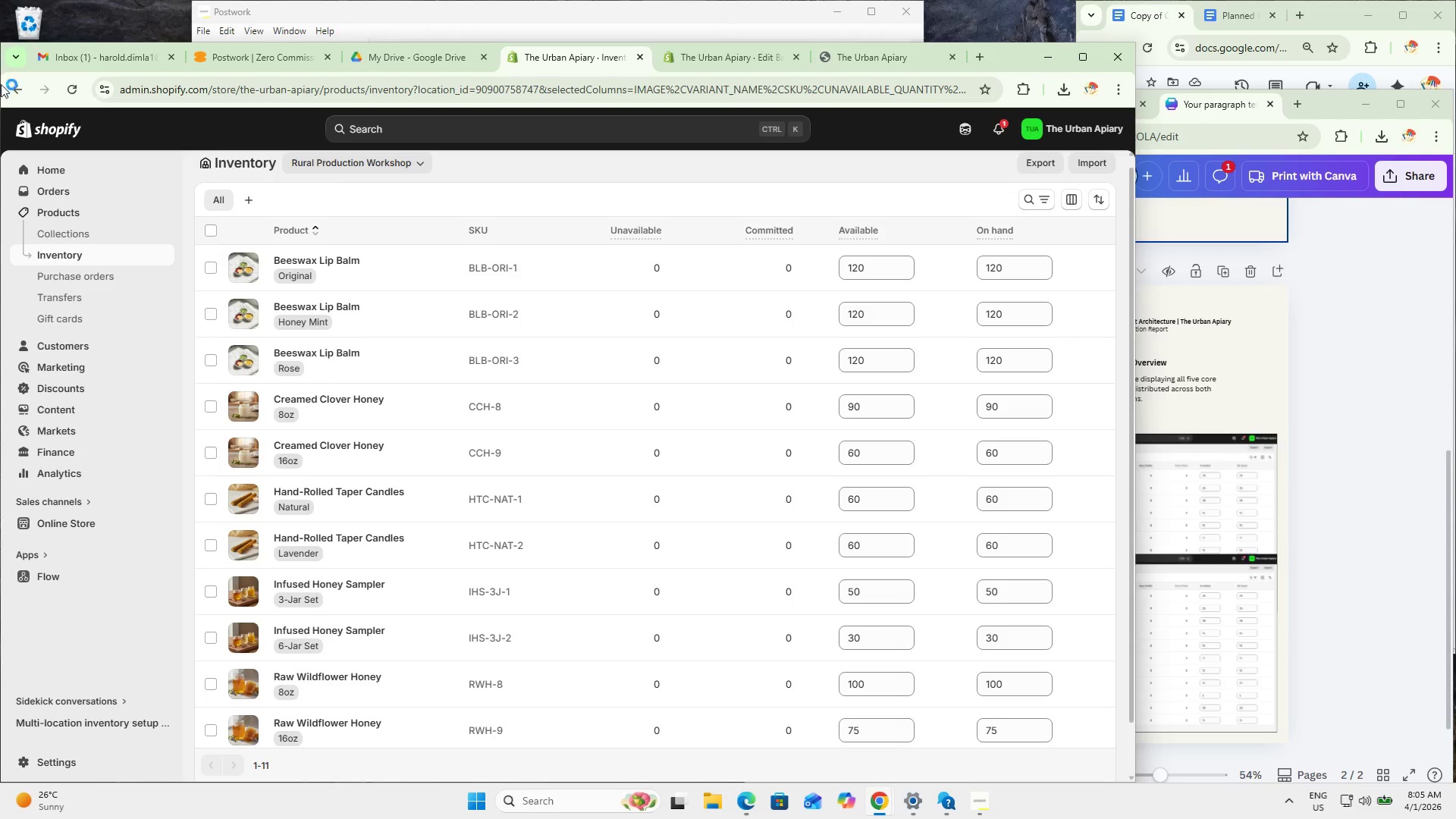 
key(Meta+Shift+S)
 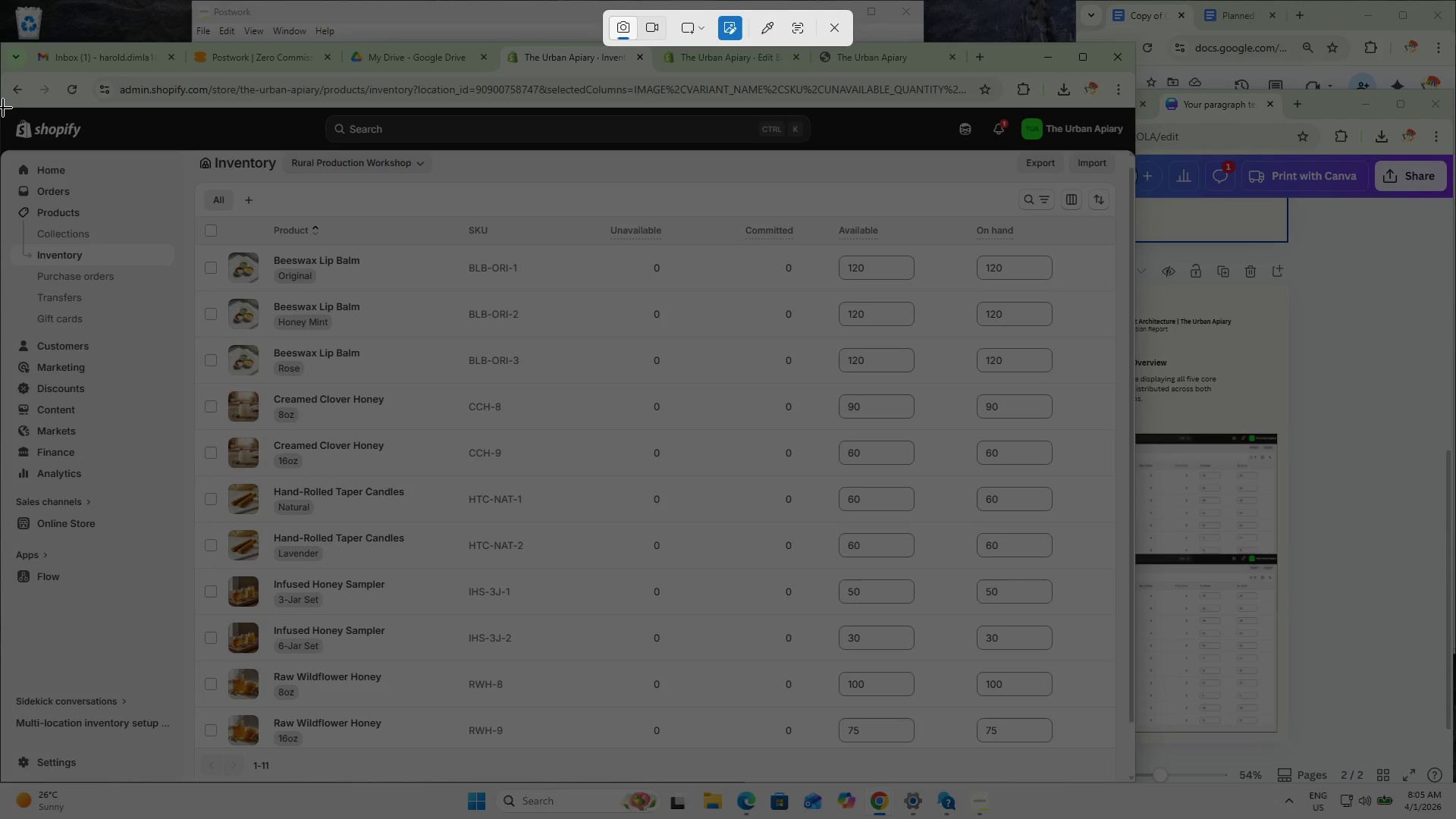 
left_click_drag(start_coordinate=[3, 108], to_coordinate=[1127, 780])
 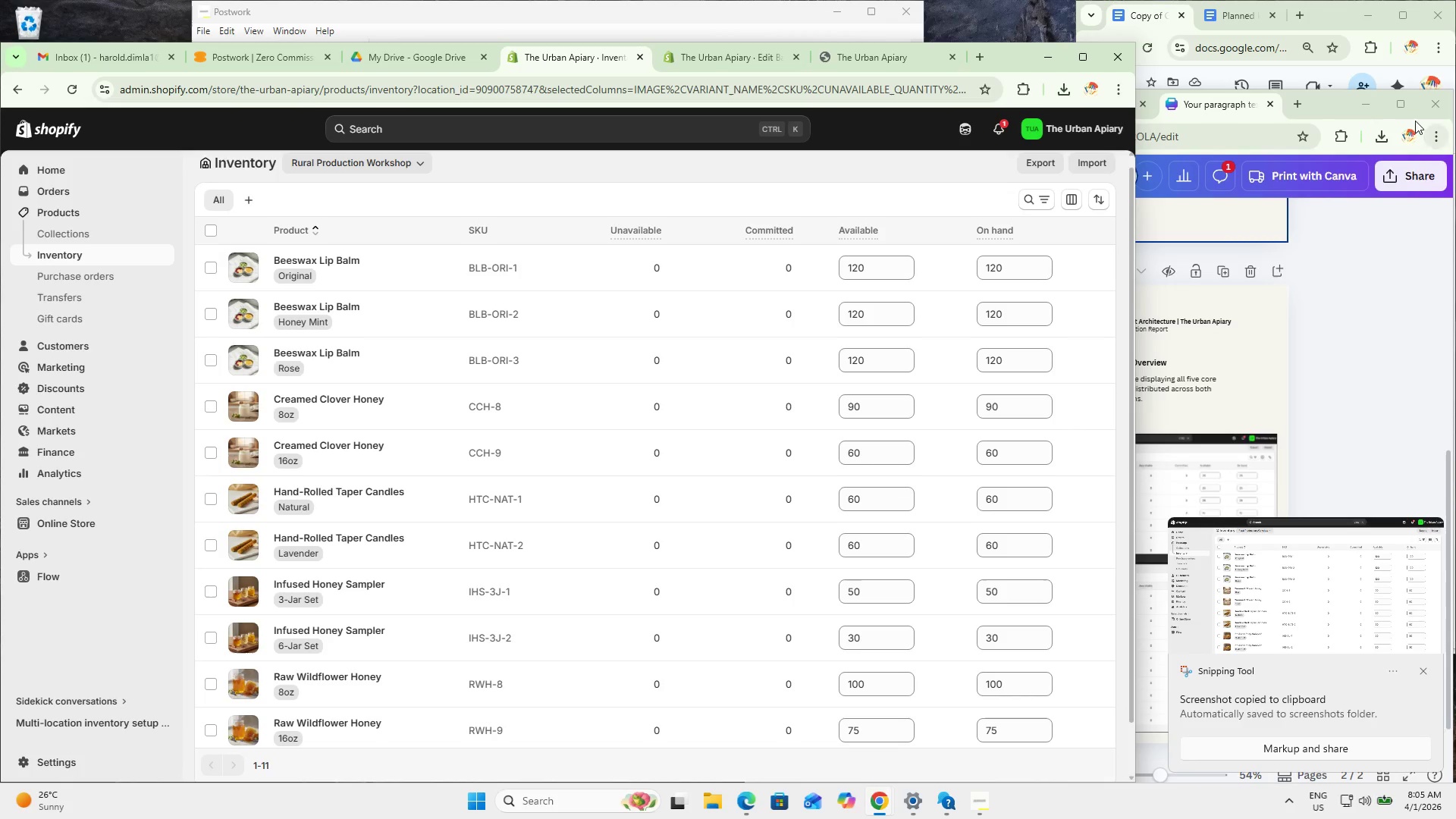 
left_click([1335, 364])
 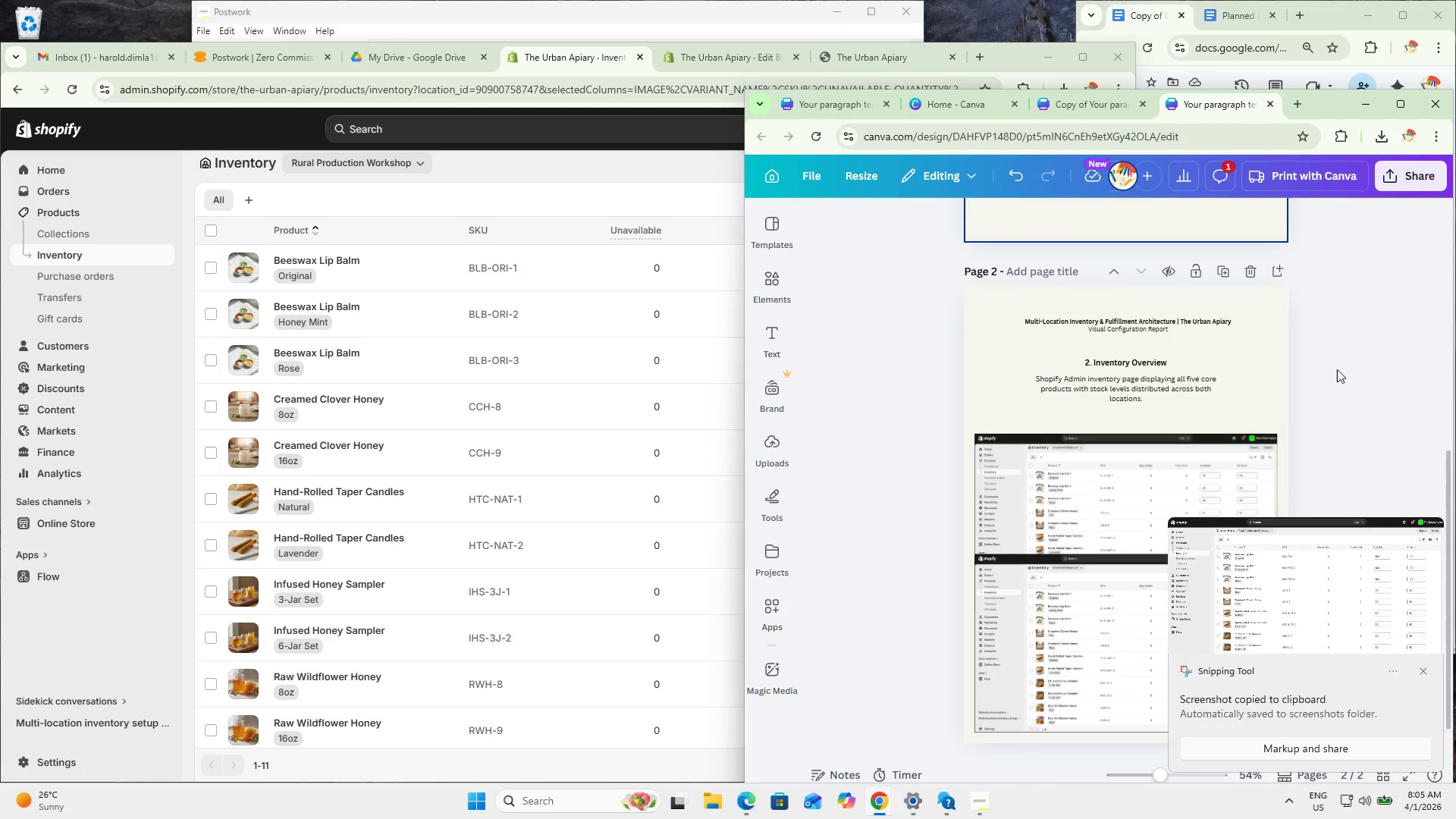 
key(Control+V)
 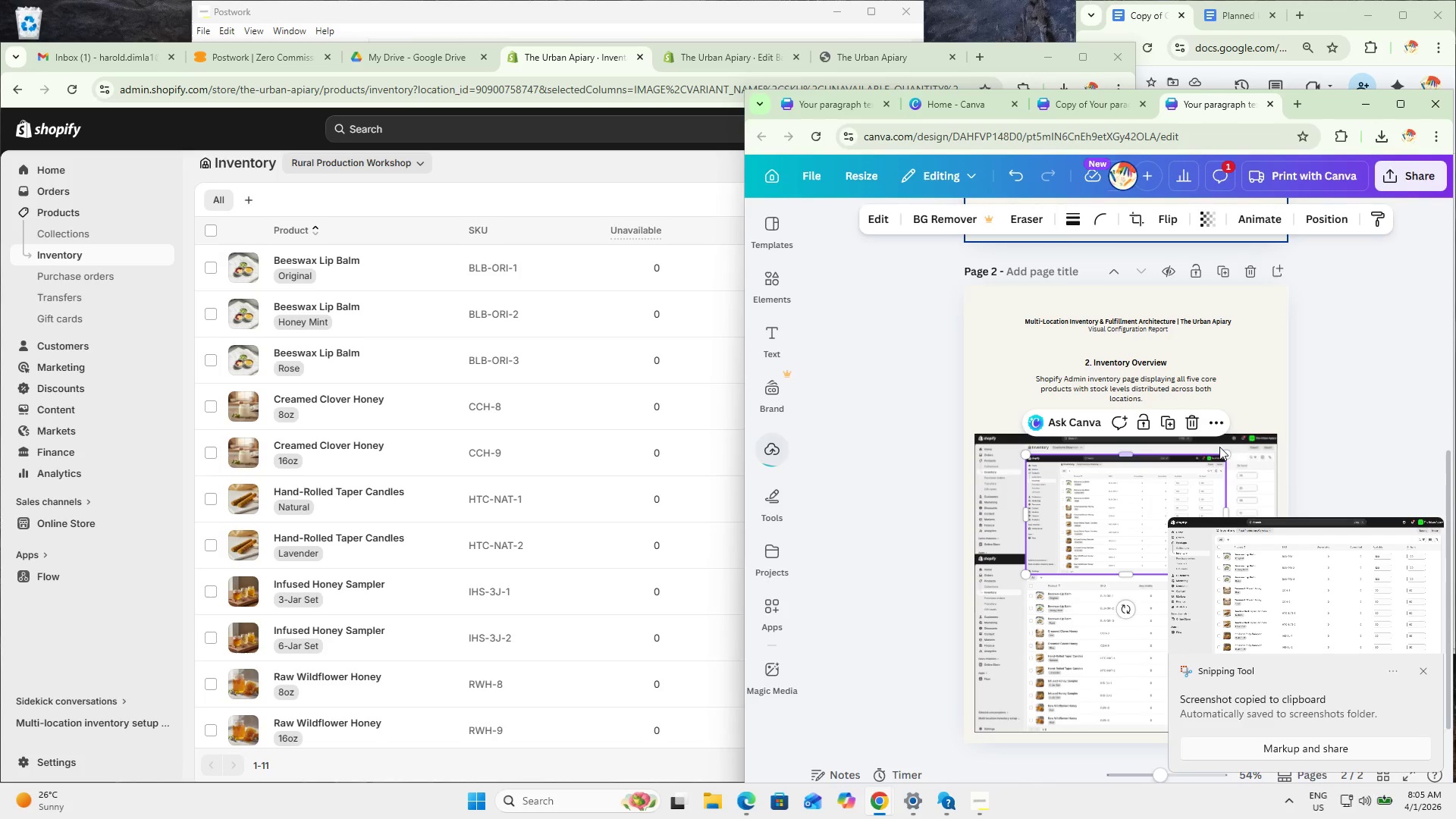 
left_click_drag(start_coordinate=[1138, 507], to_coordinate=[1121, 618])
 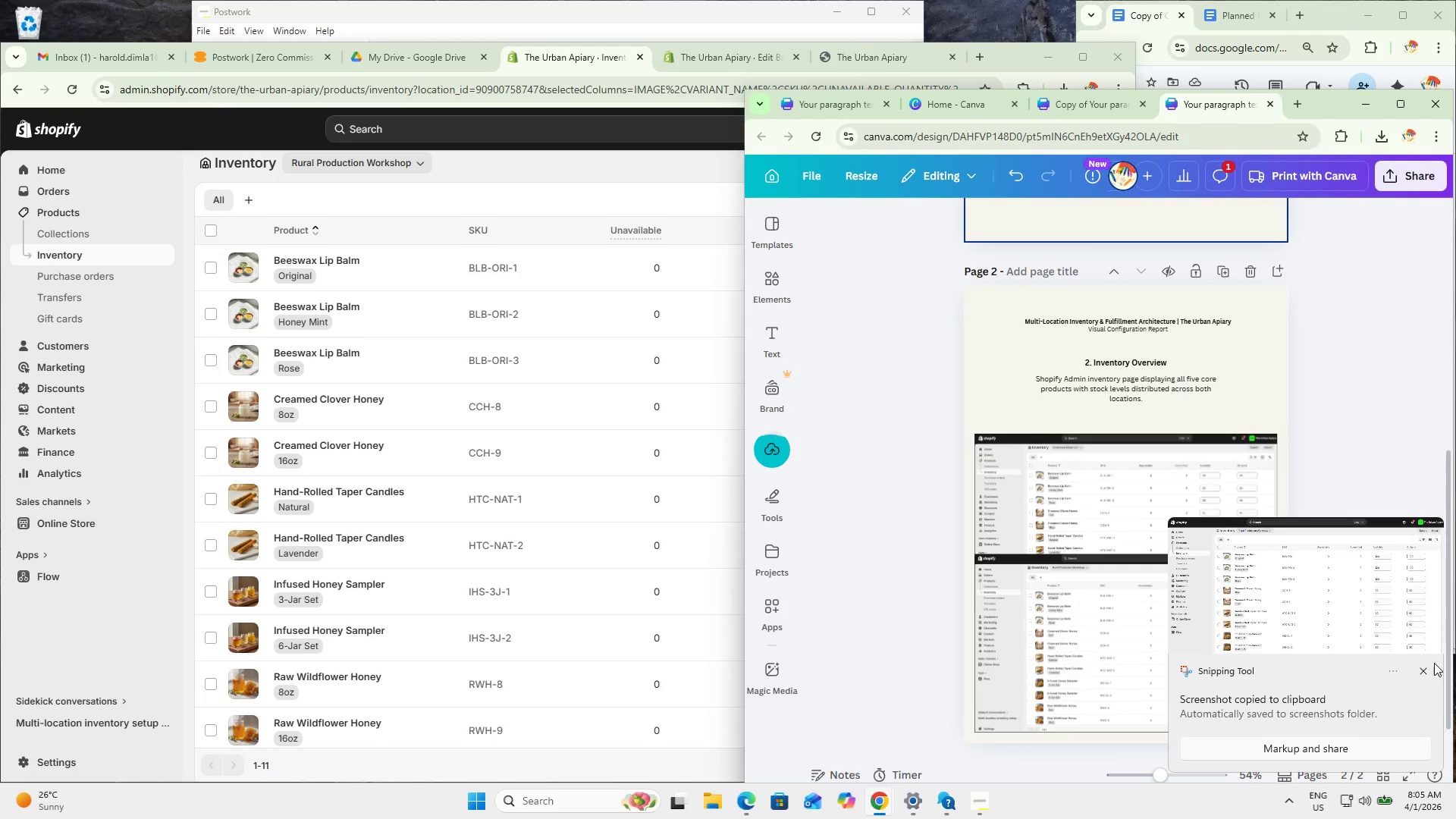 
left_click([1421, 668])
 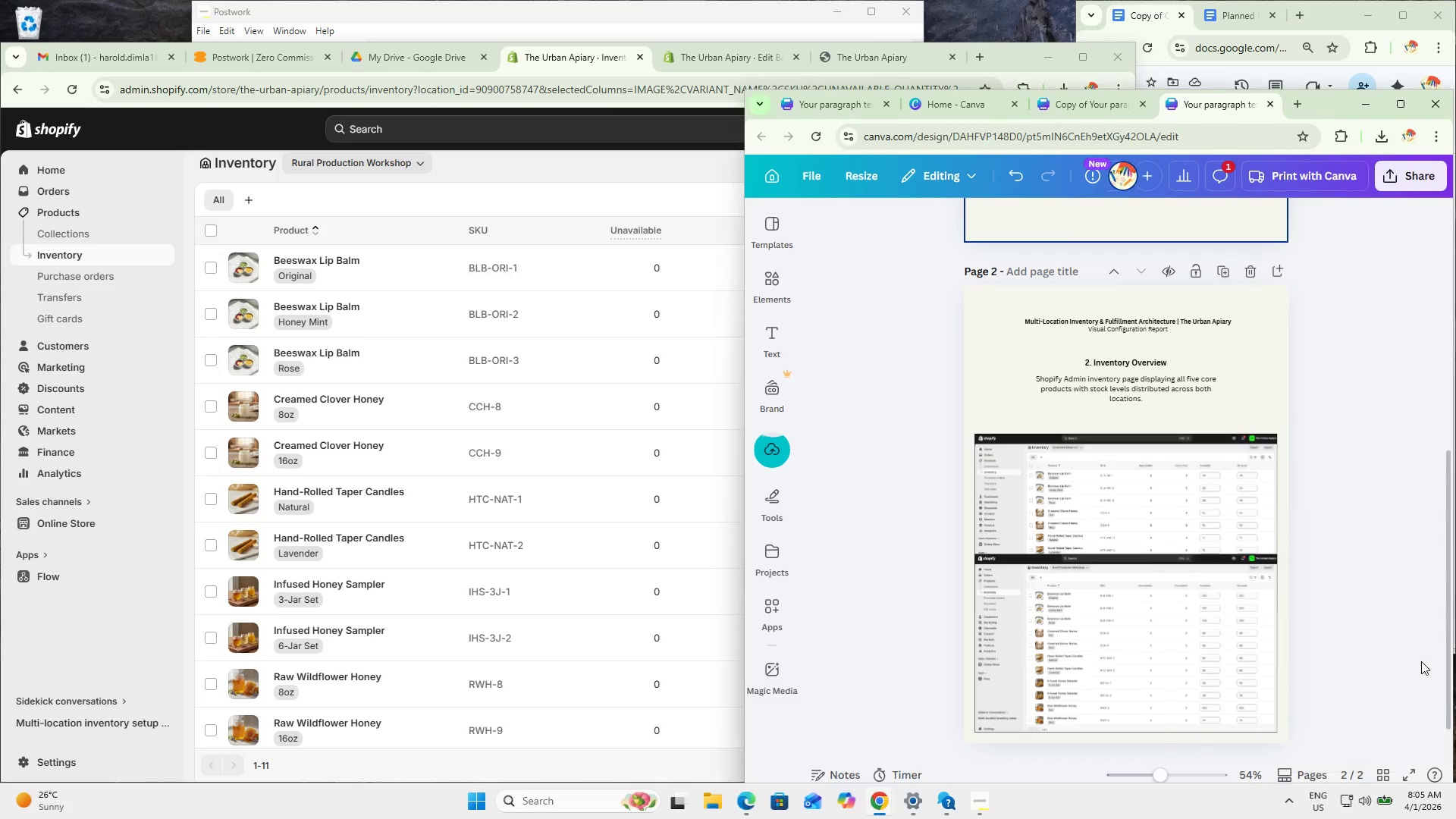 
hold_key(key=ControlLeft, duration=1.44)
scroll: coordinate [1410, 635], scroll_direction: up, amount: 2.0
 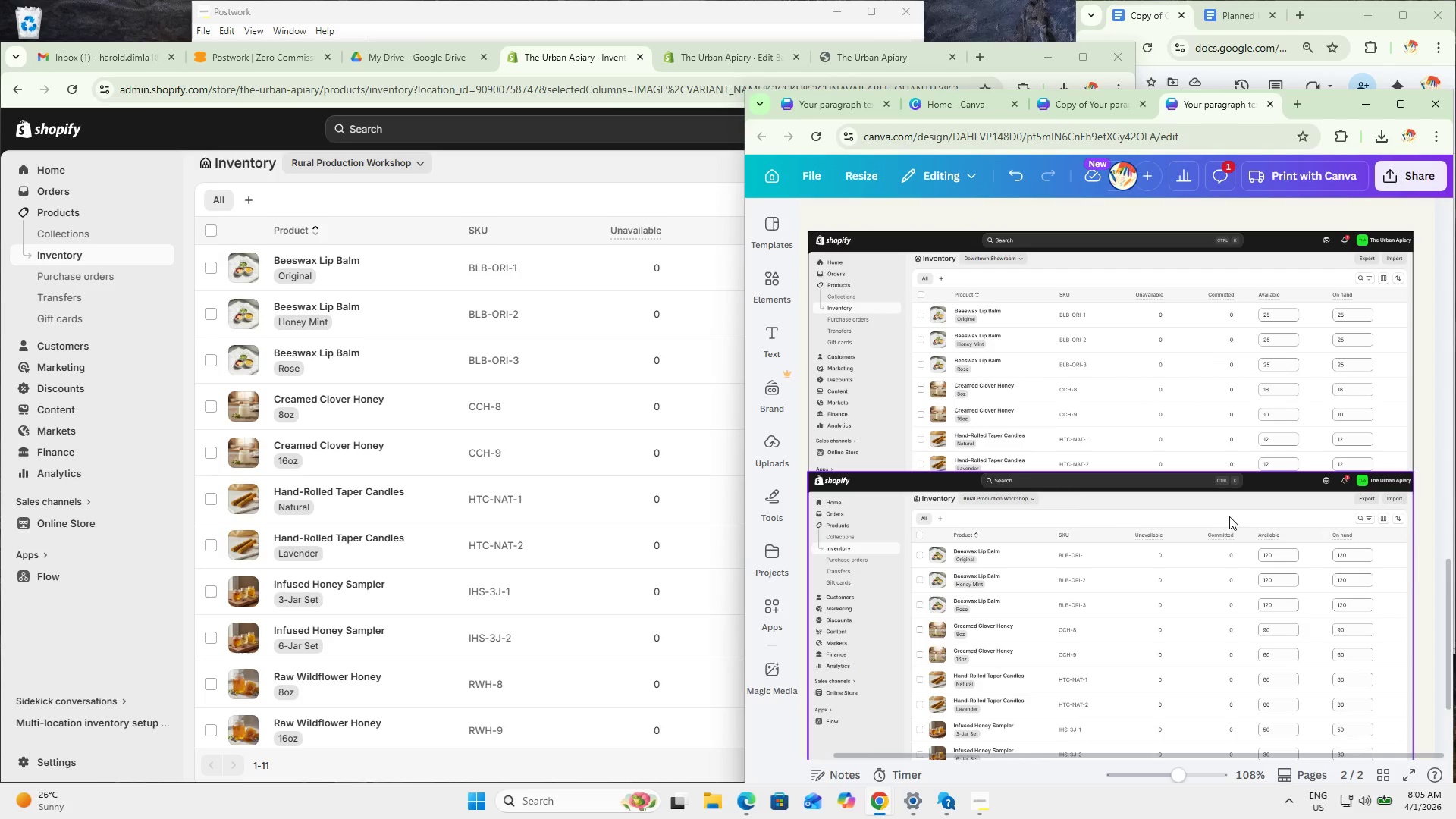 
hold_key(key=ControlLeft, duration=0.55)
 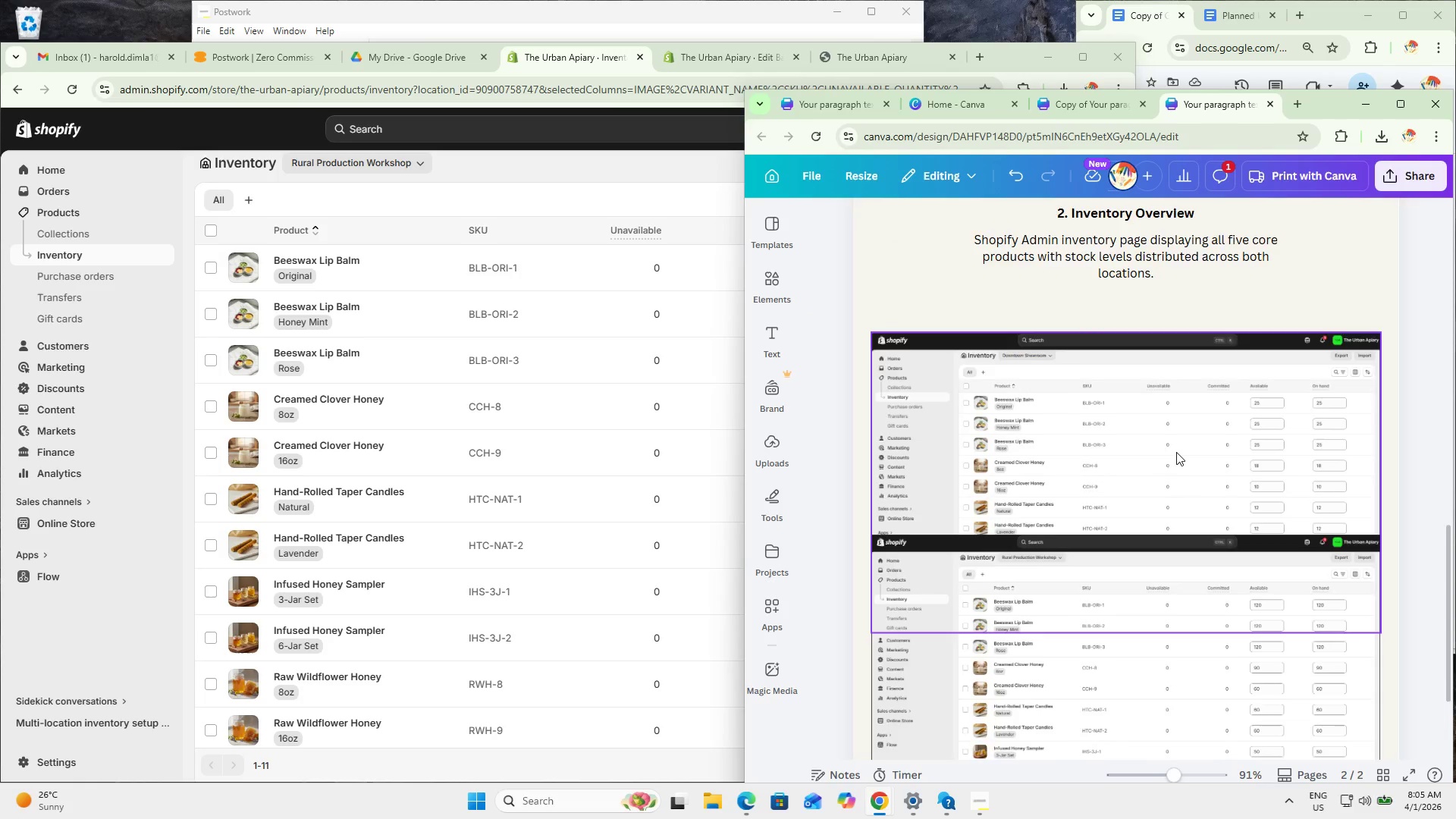 
scroll: coordinate [1192, 485], scroll_direction: up, amount: 1.0
 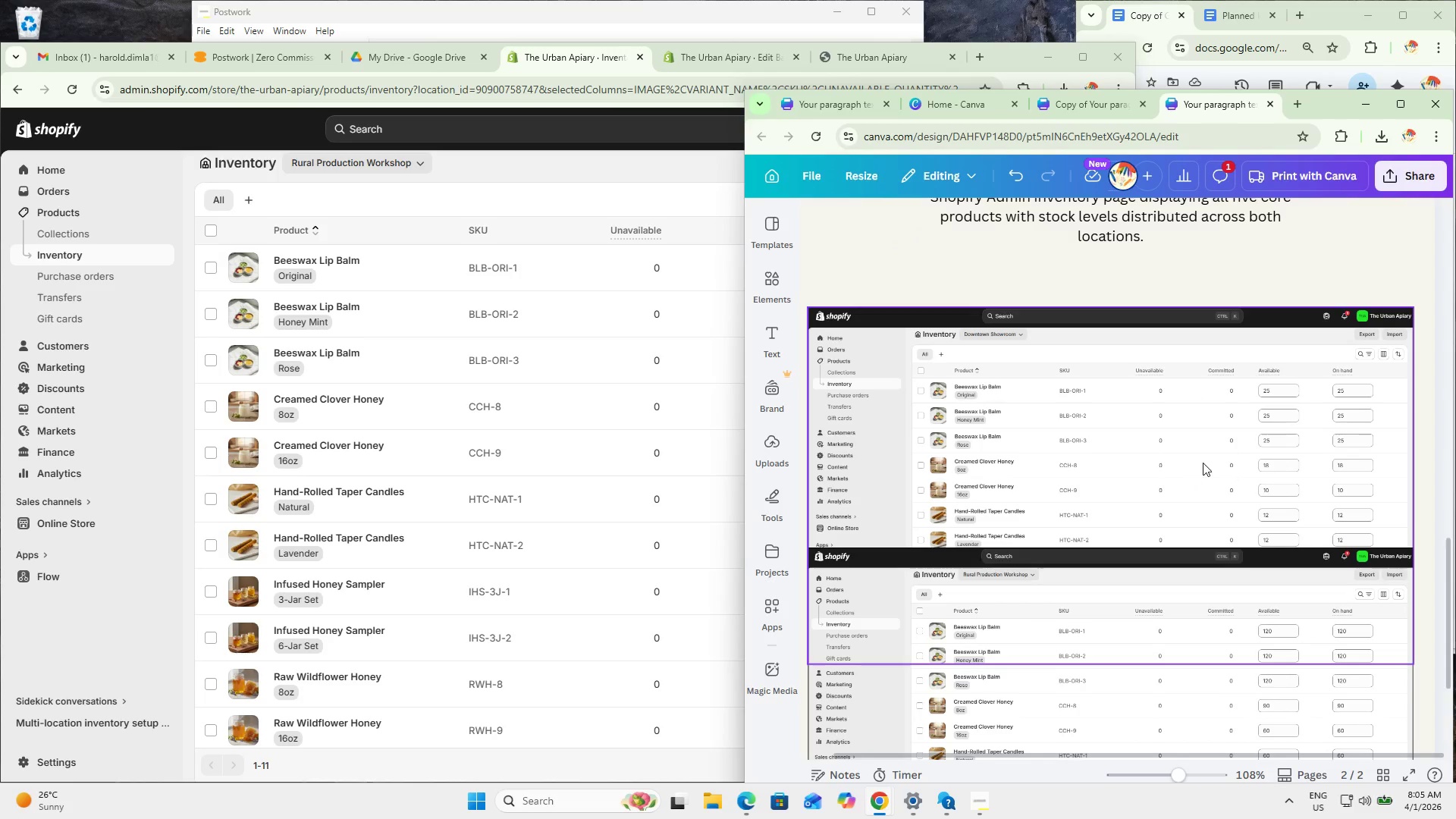 
hold_key(key=ControlLeft, duration=1.5)
 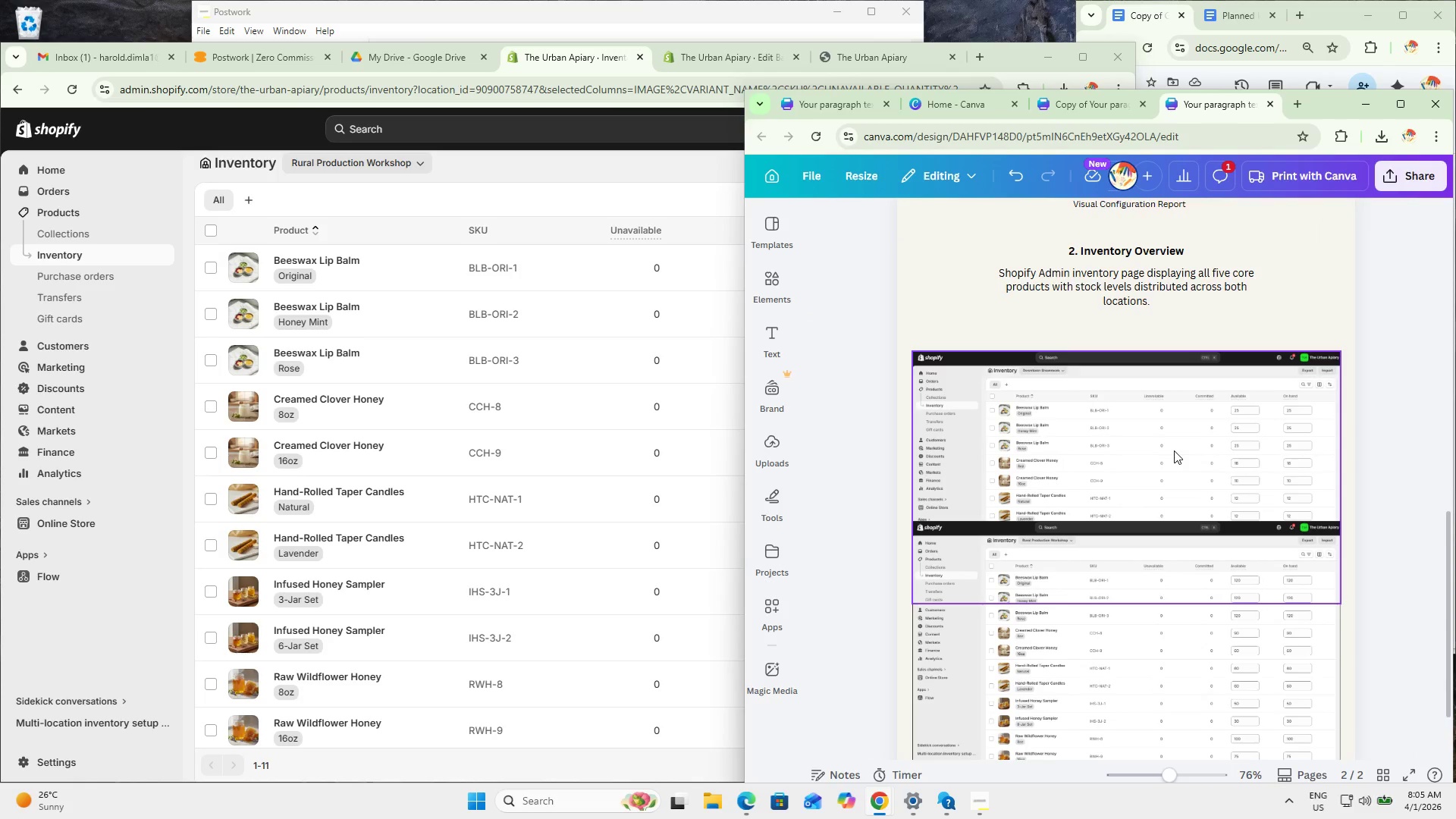 
scroll: coordinate [1176, 450], scroll_direction: down, amount: 3.0
 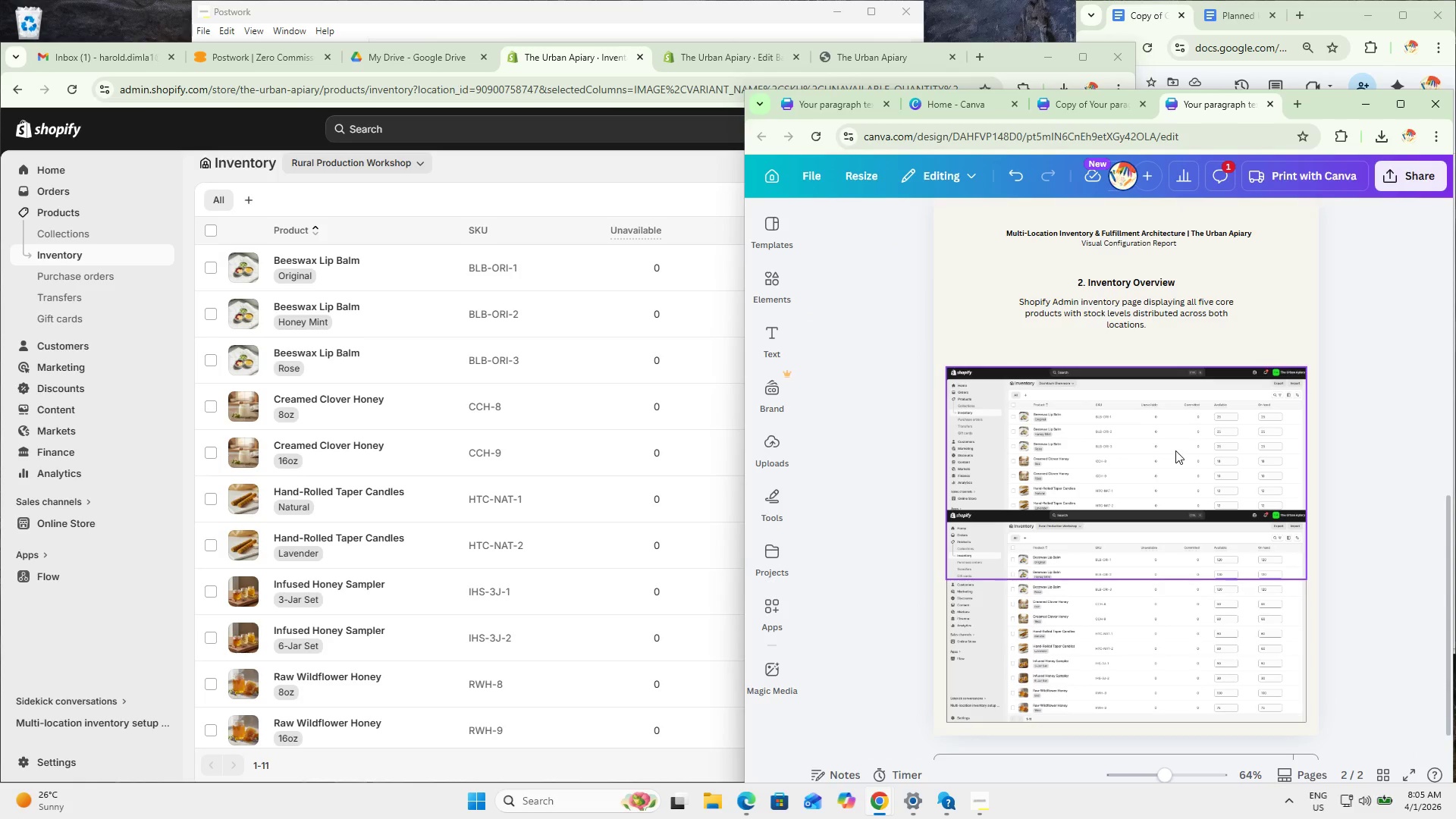 
hold_key(key=ControlLeft, duration=0.45)
 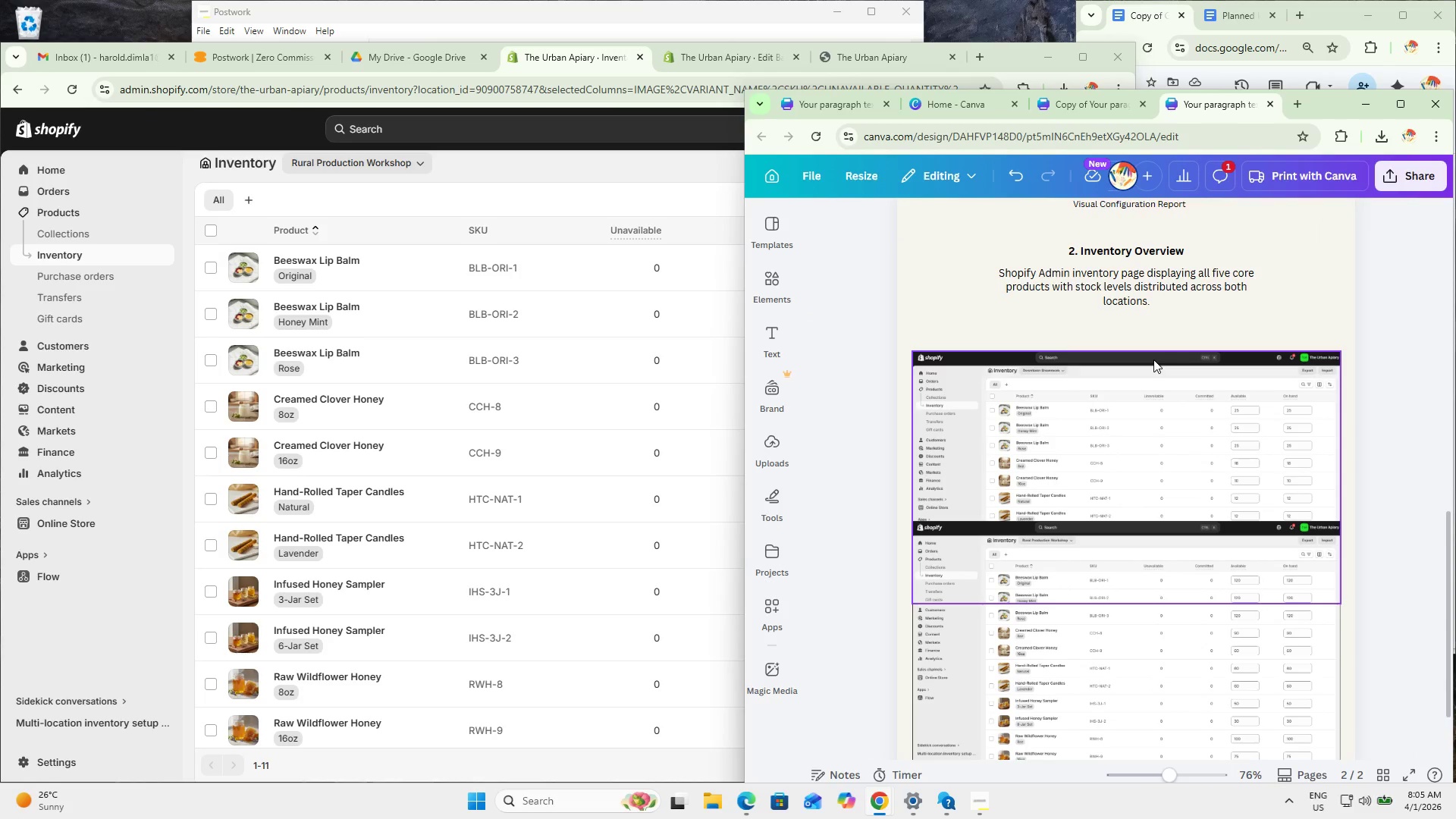 
scroll: coordinate [1175, 450], scroll_direction: up, amount: 1.0
 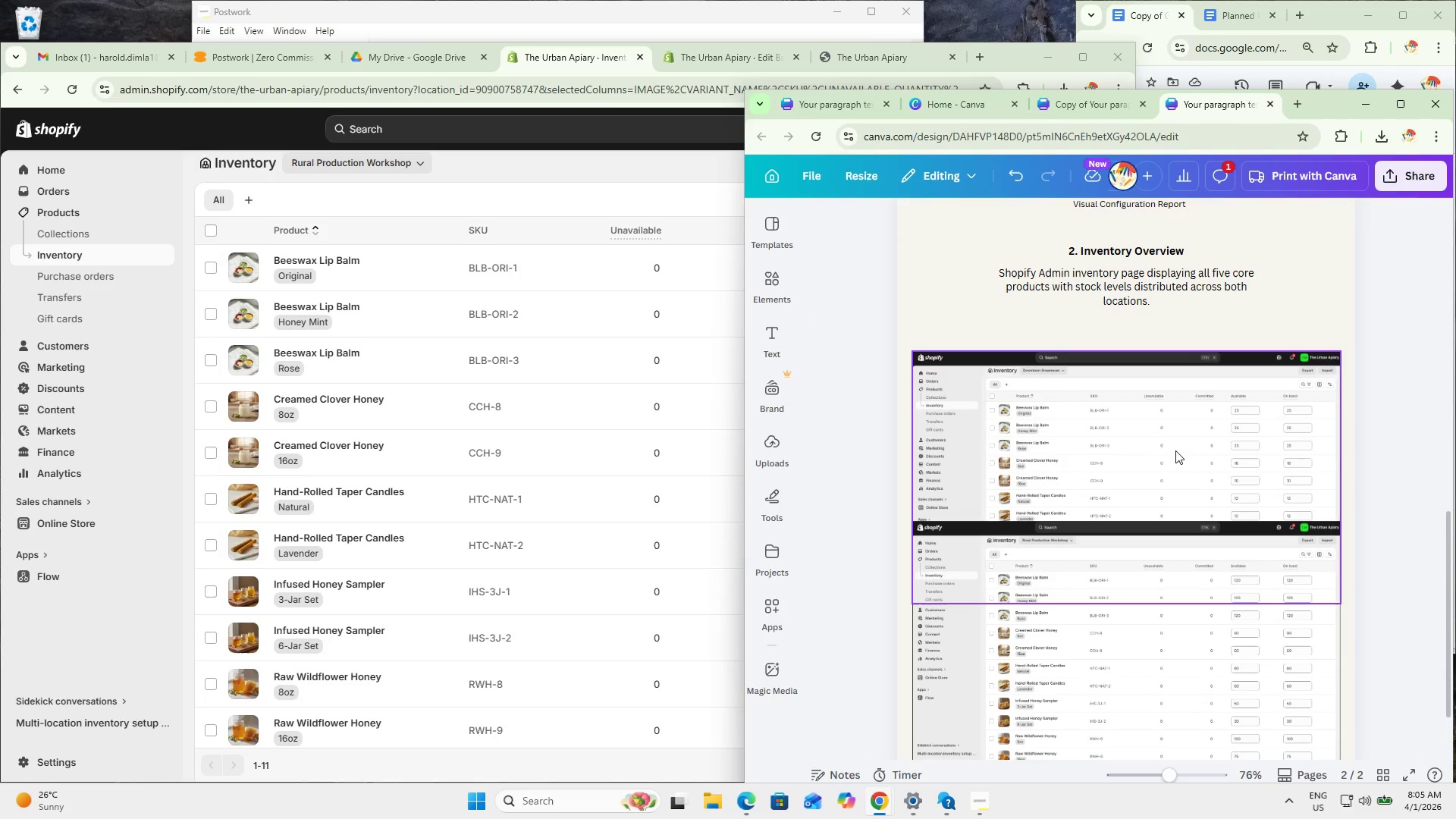 
hold_key(key=ControlLeft, duration=0.86)
 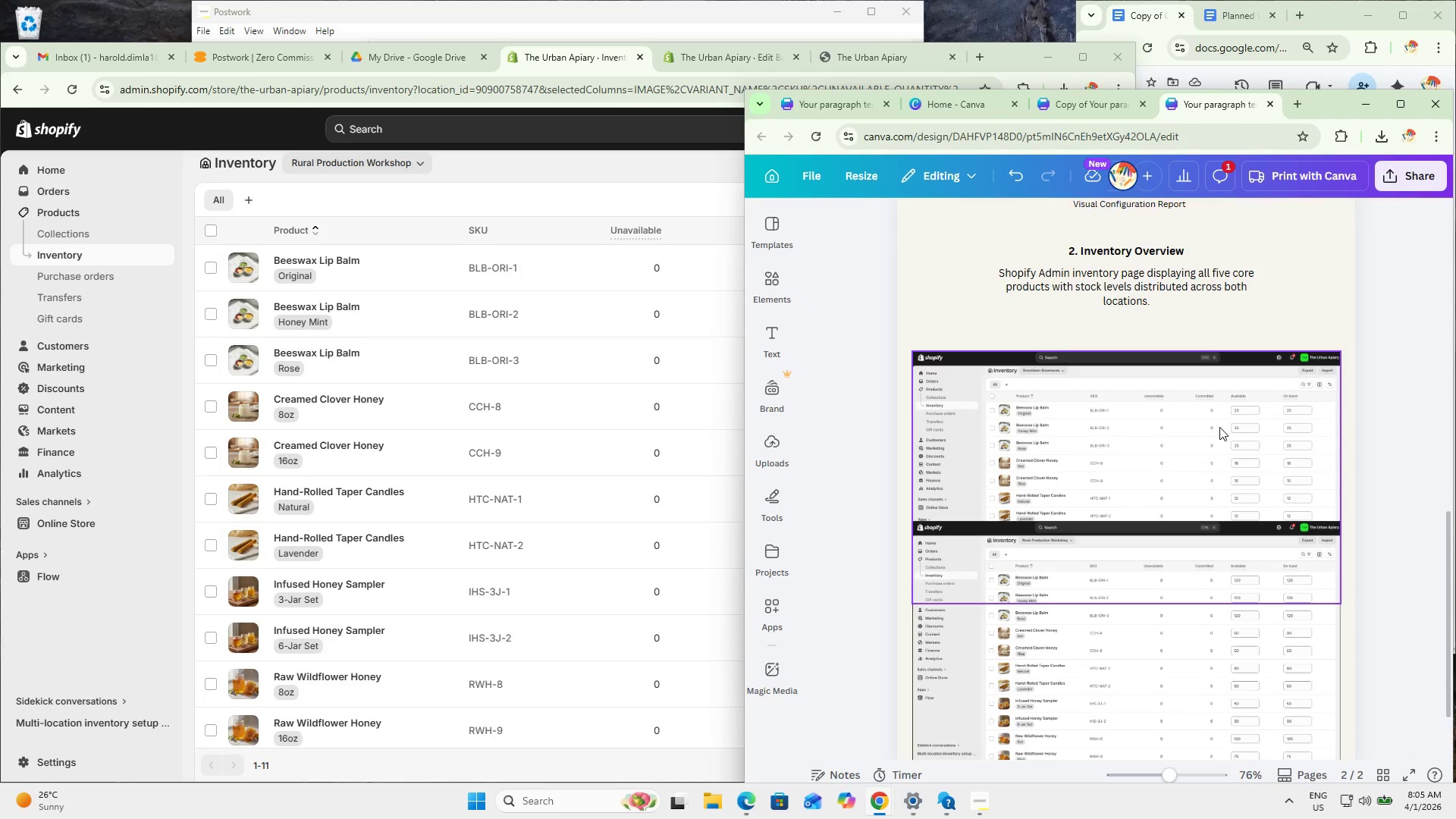 
hold_key(key=ControlLeft, duration=1.51)
scroll: coordinate [1219, 427], scroll_direction: up, amount: 2.0
 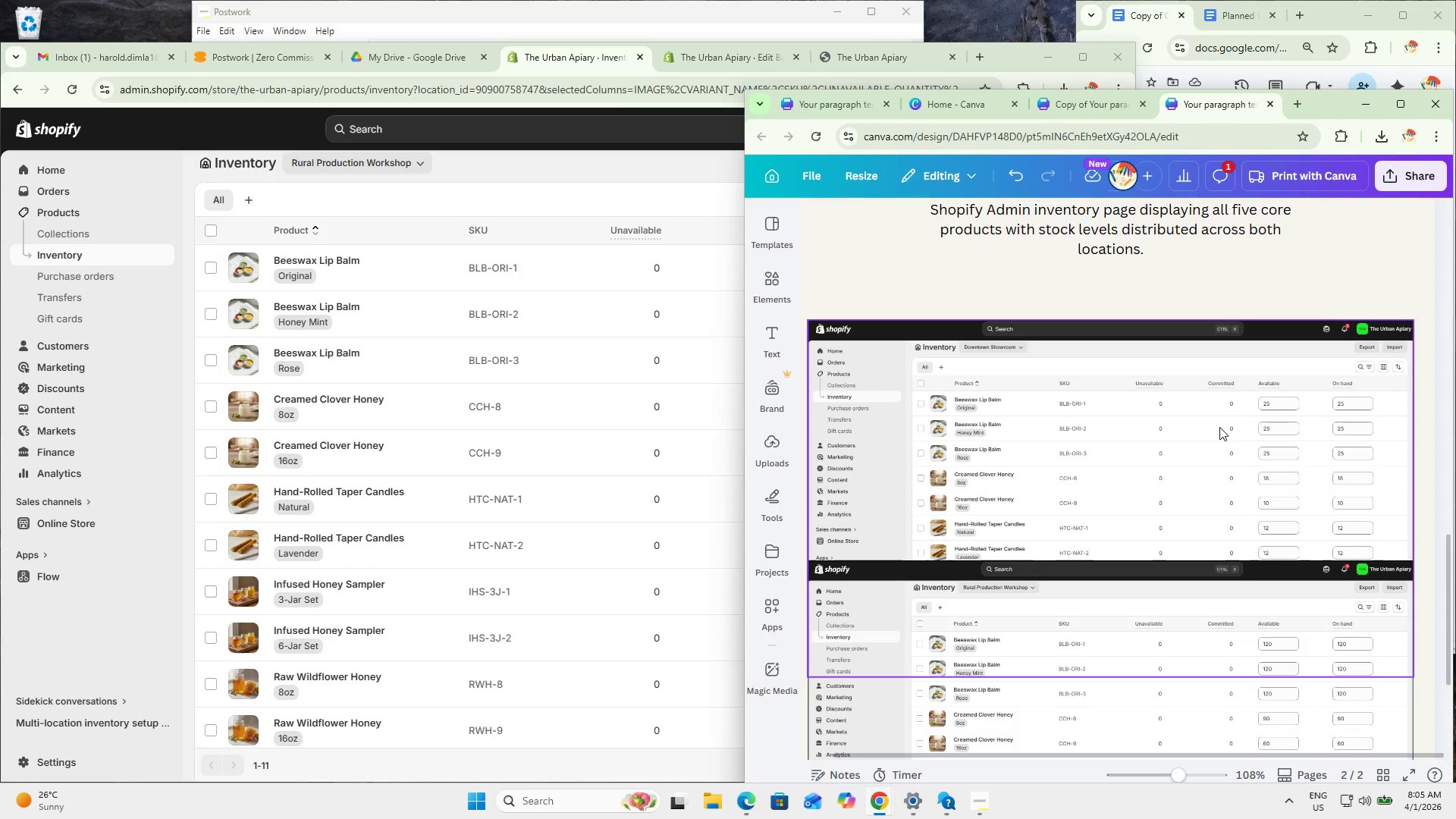 
hold_key(key=ControlLeft, duration=1.5)
 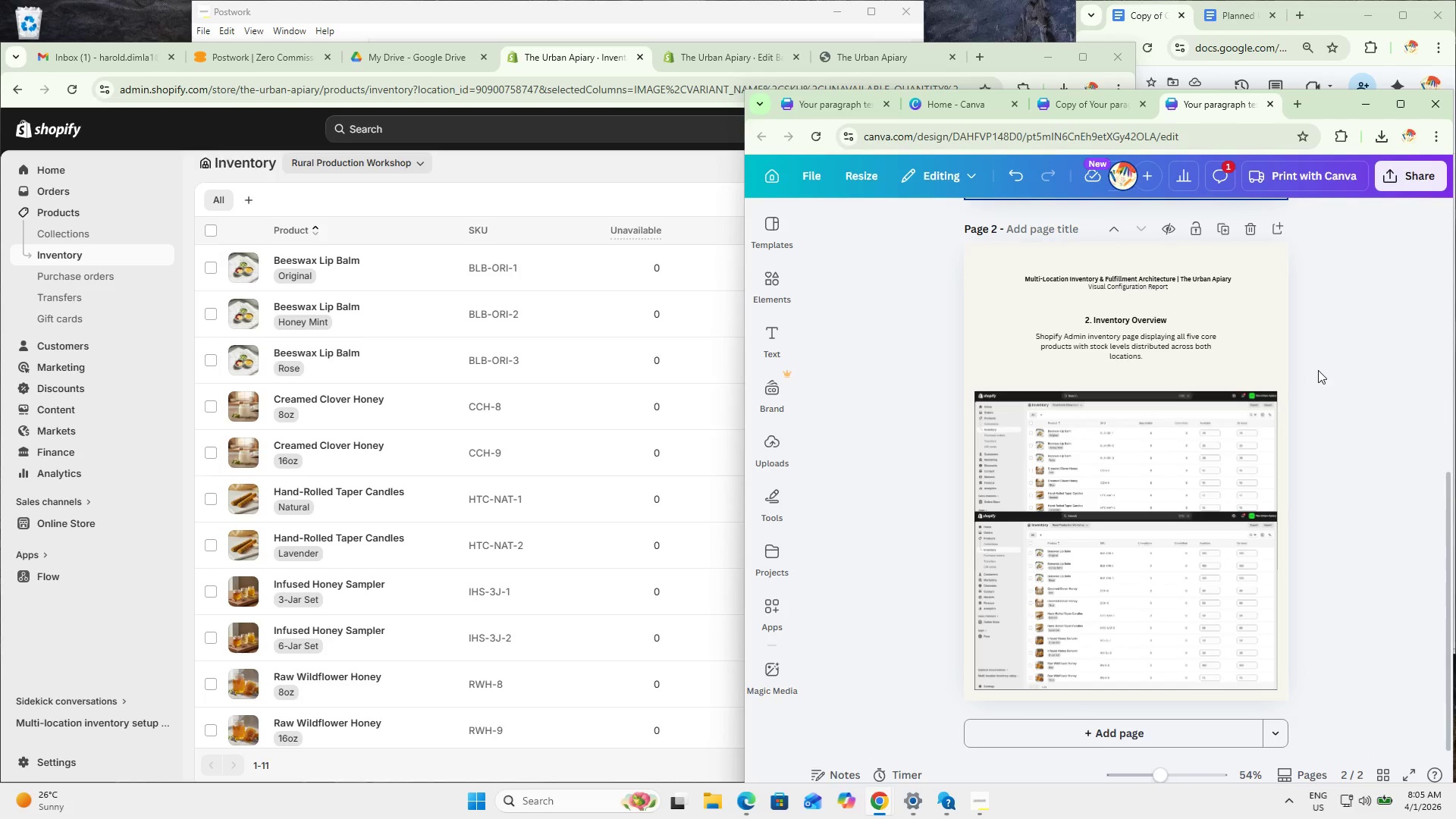 
key(Control+ControlLeft)
 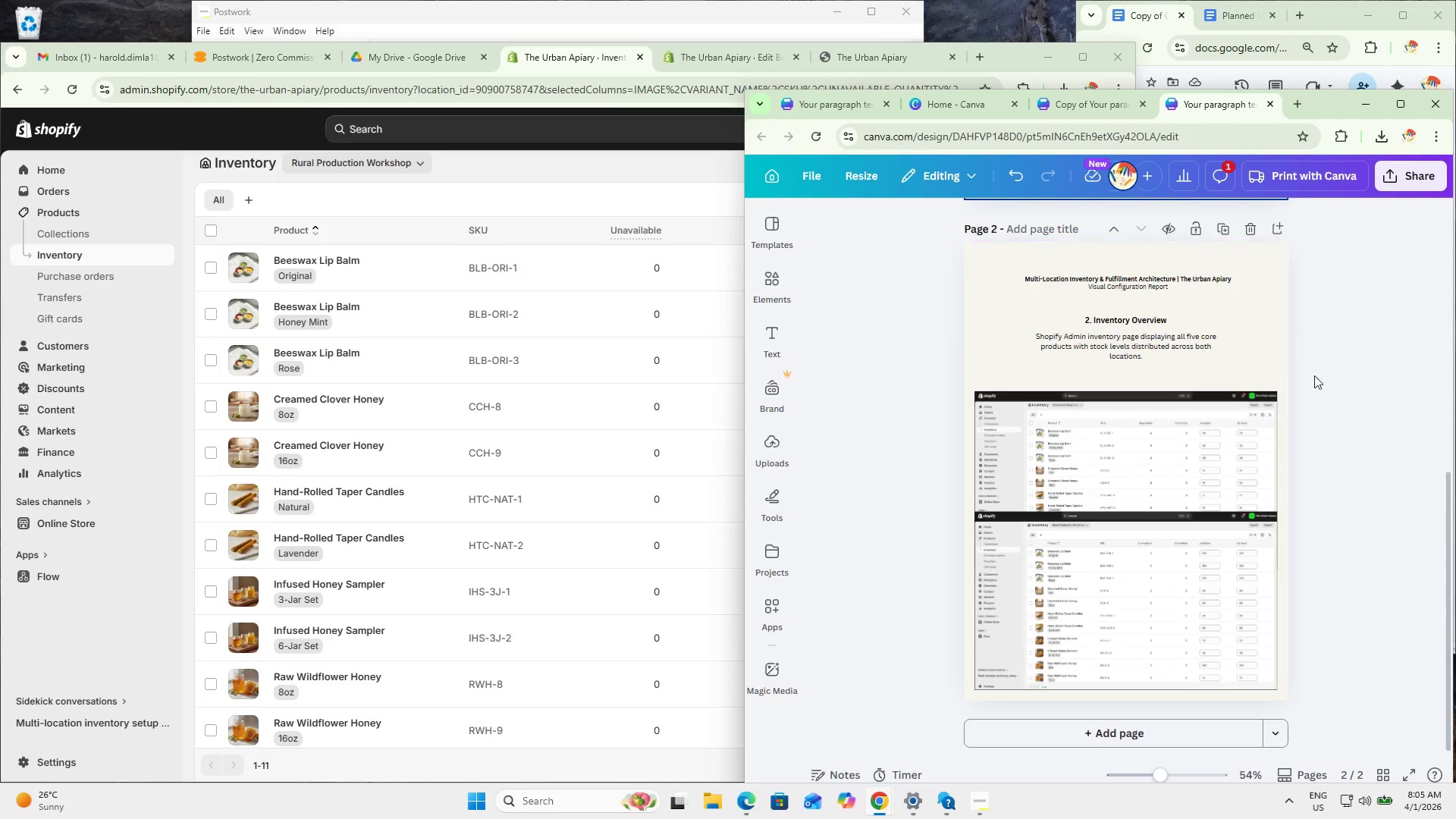 
scroll: coordinate [1203, 389], scroll_direction: down, amount: 4.0
 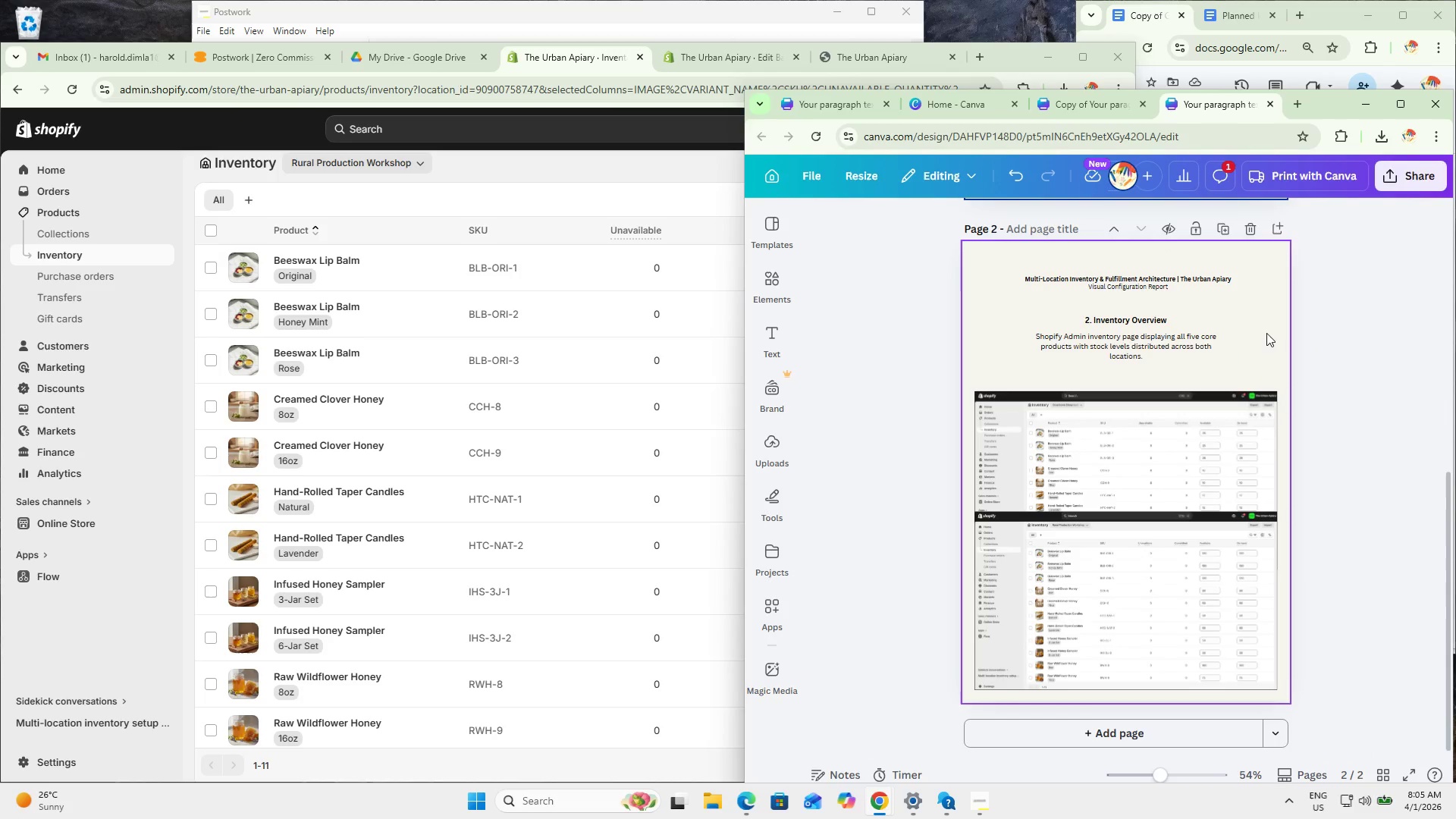 
left_click_drag(start_coordinate=[1319, 371], to_coordinate=[1110, 323])
 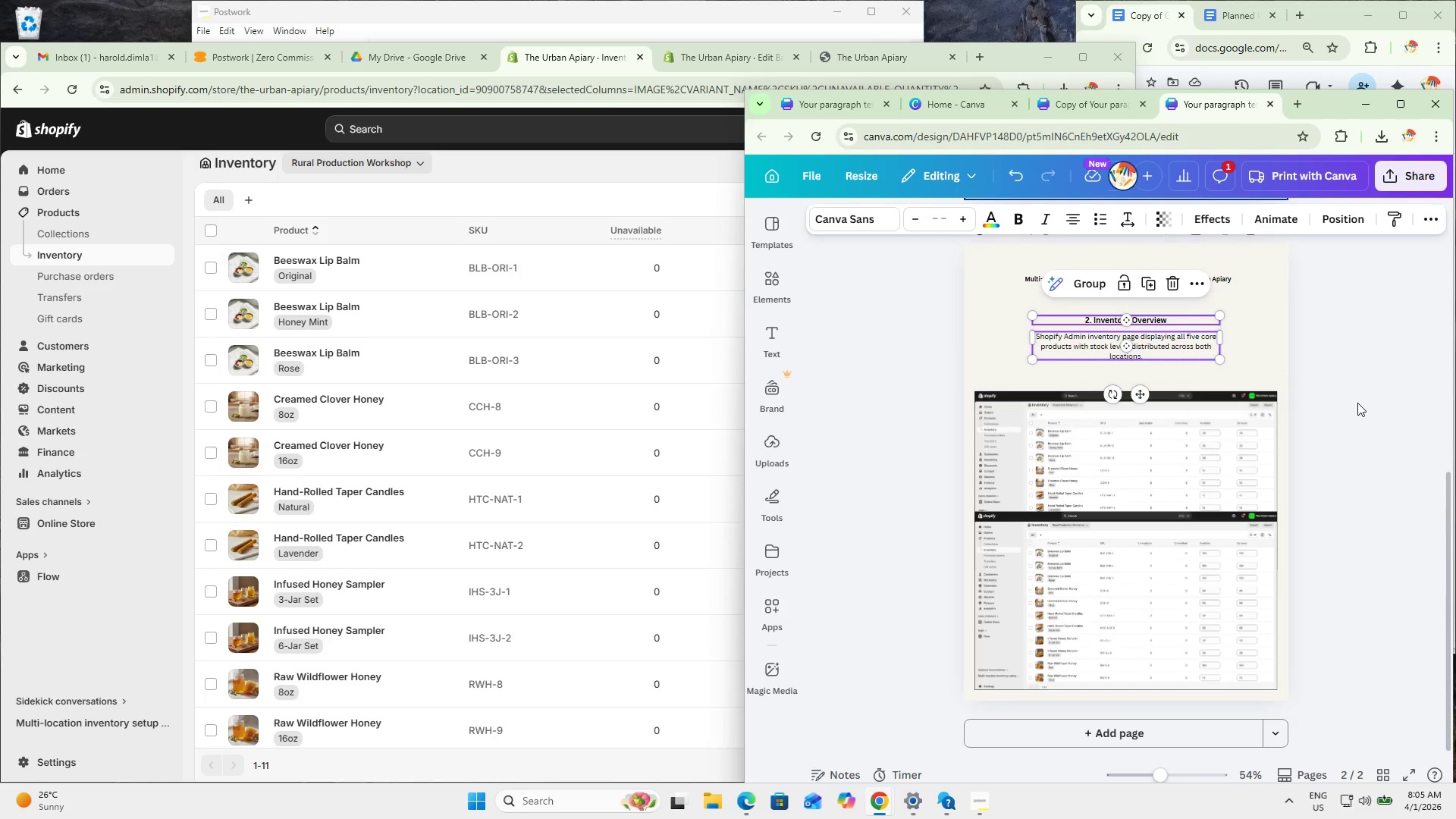 
key(Shift+ArrowUp)
 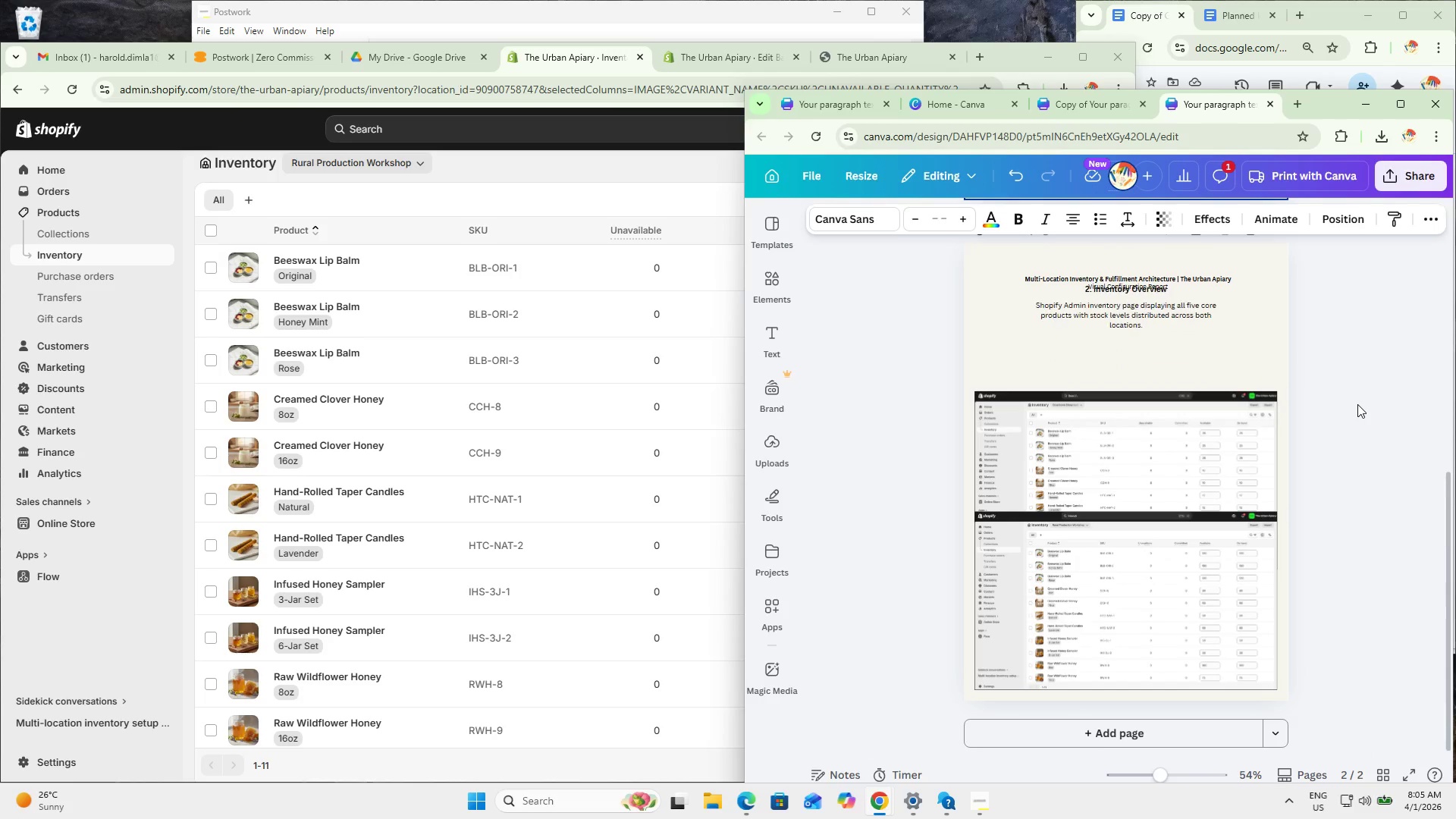 
key(Shift+ArrowUp)
 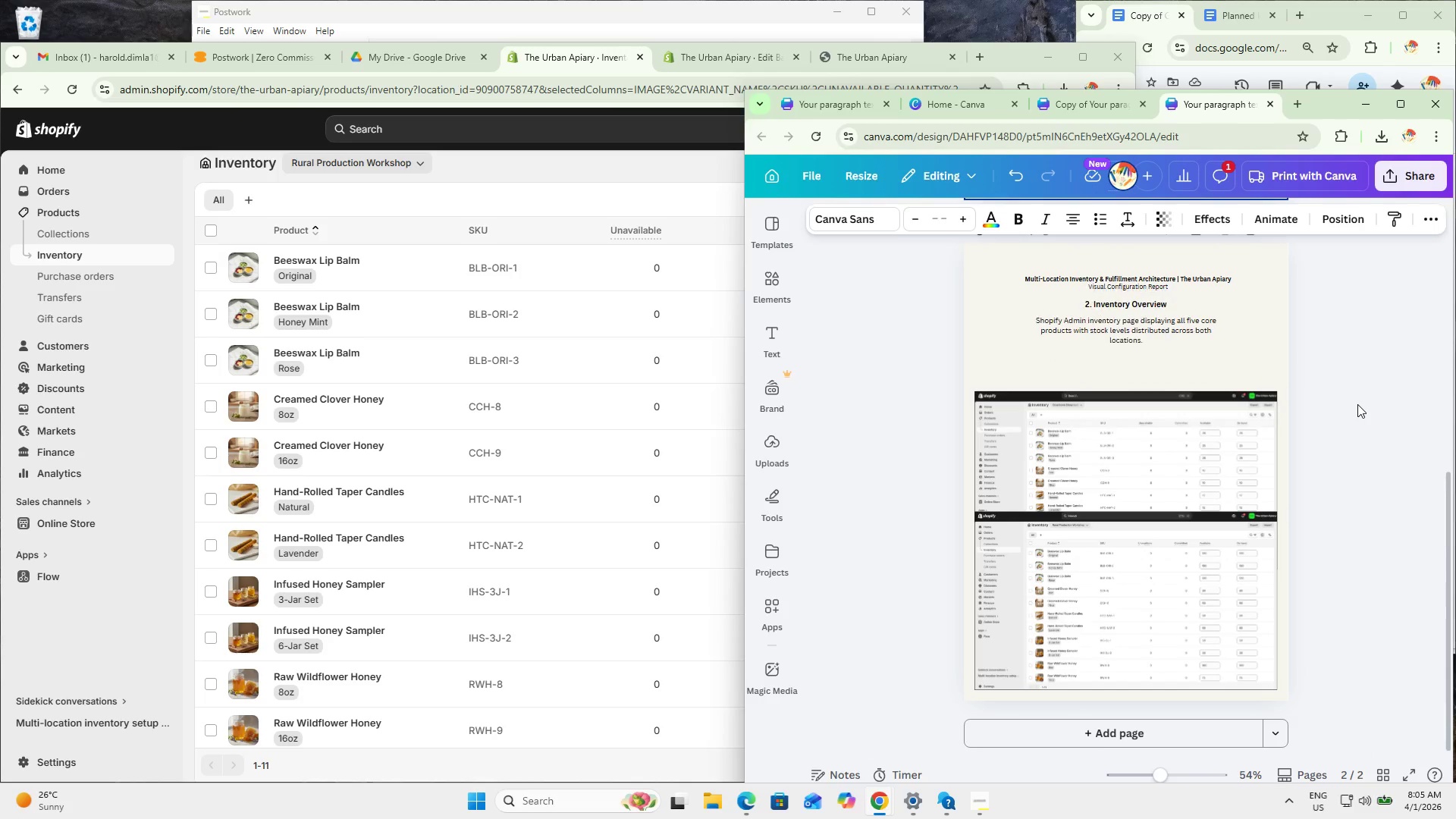 
key(Shift+ArrowDown)
 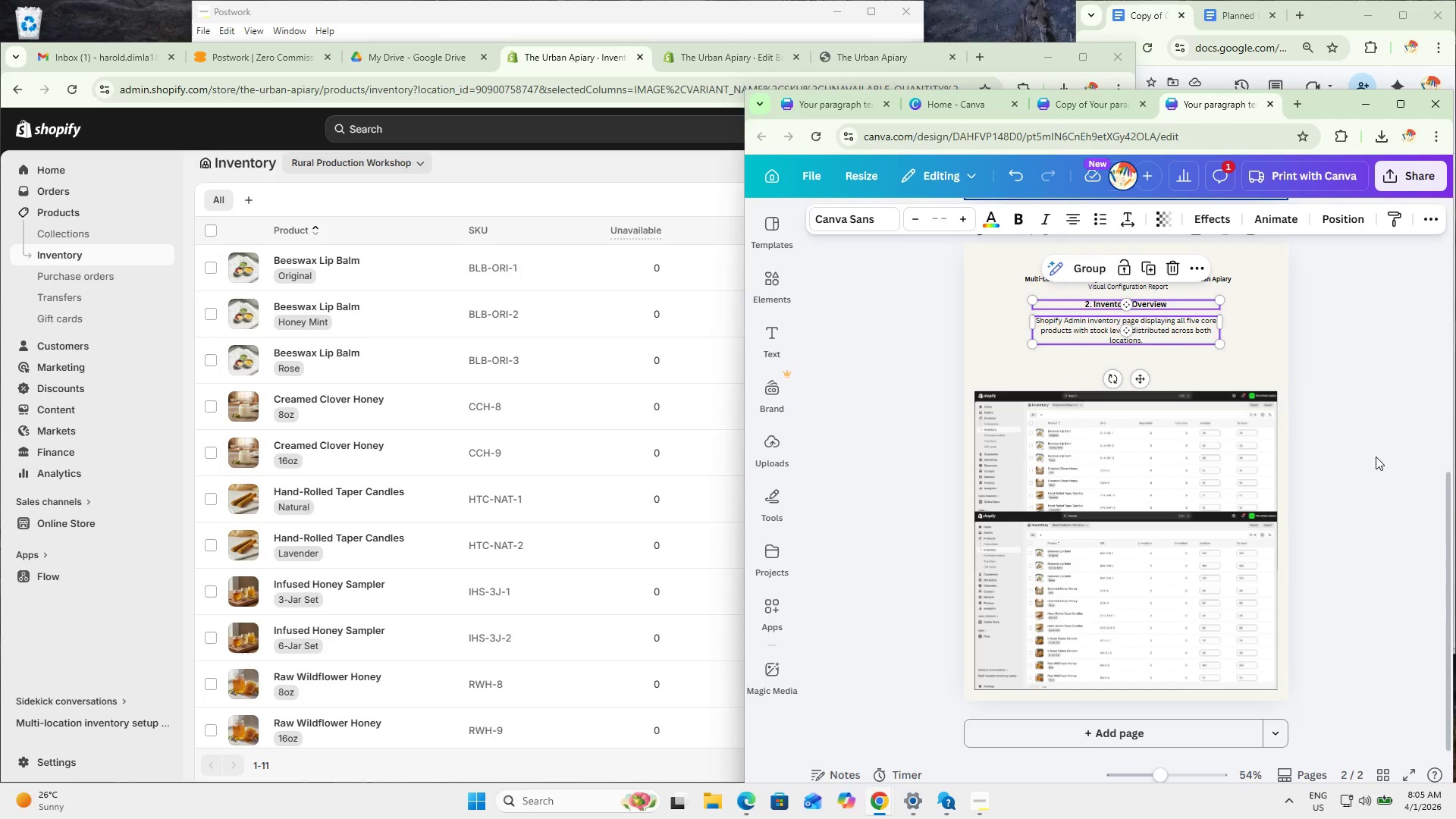 
left_click([1357, 502])
 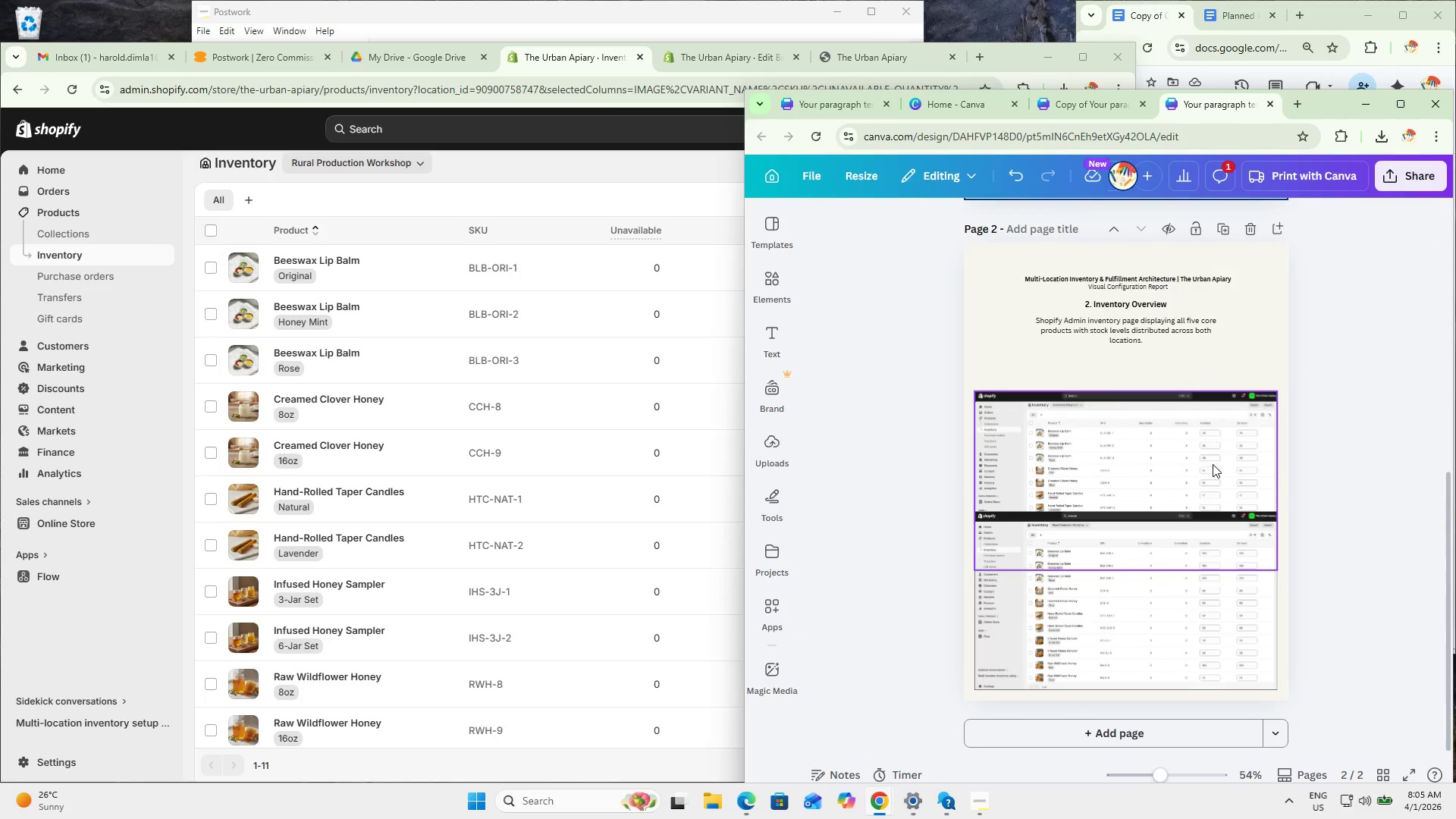 
key(Shift+ArrowUp)
 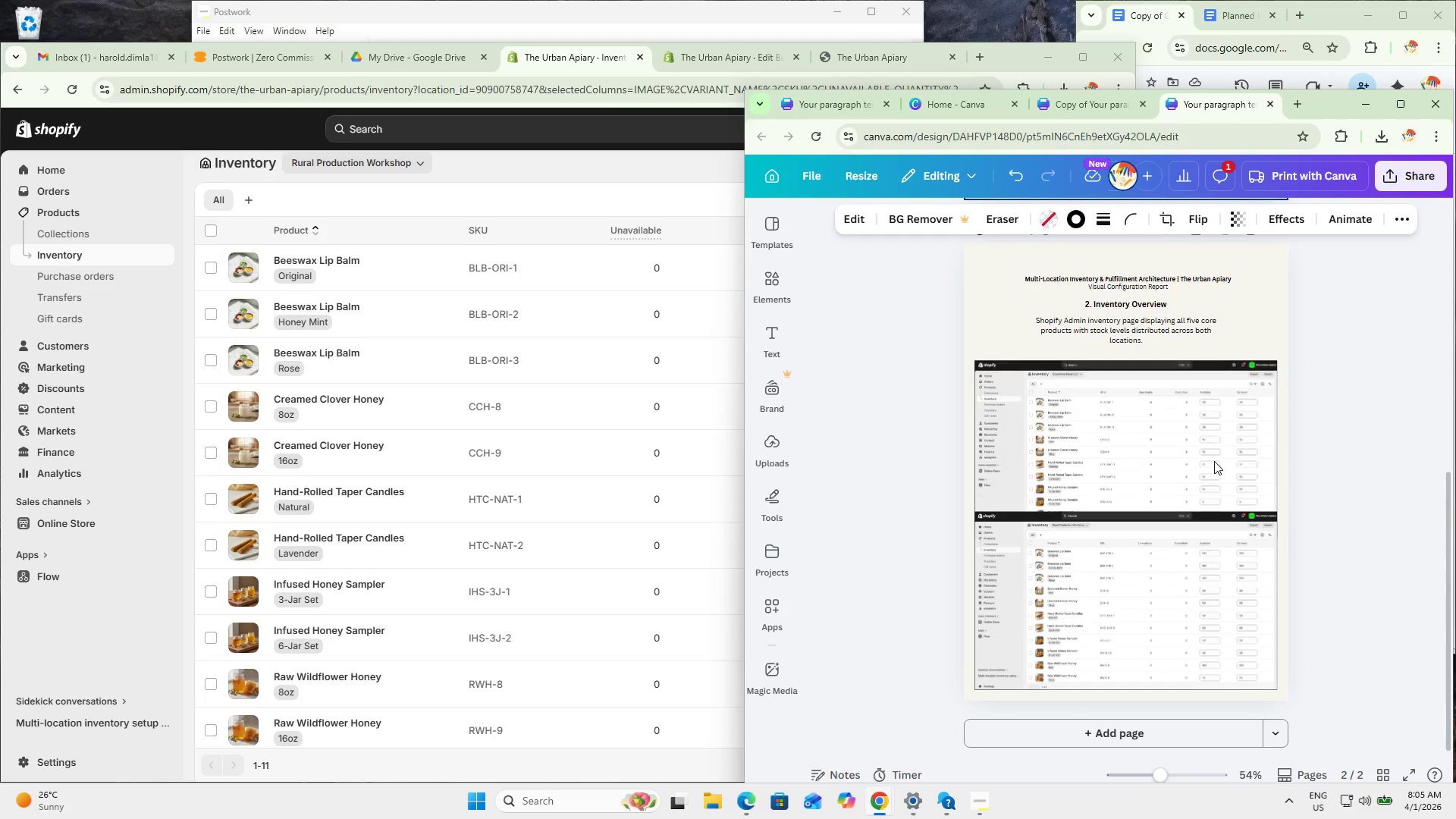 
key(Shift+ArrowUp)
 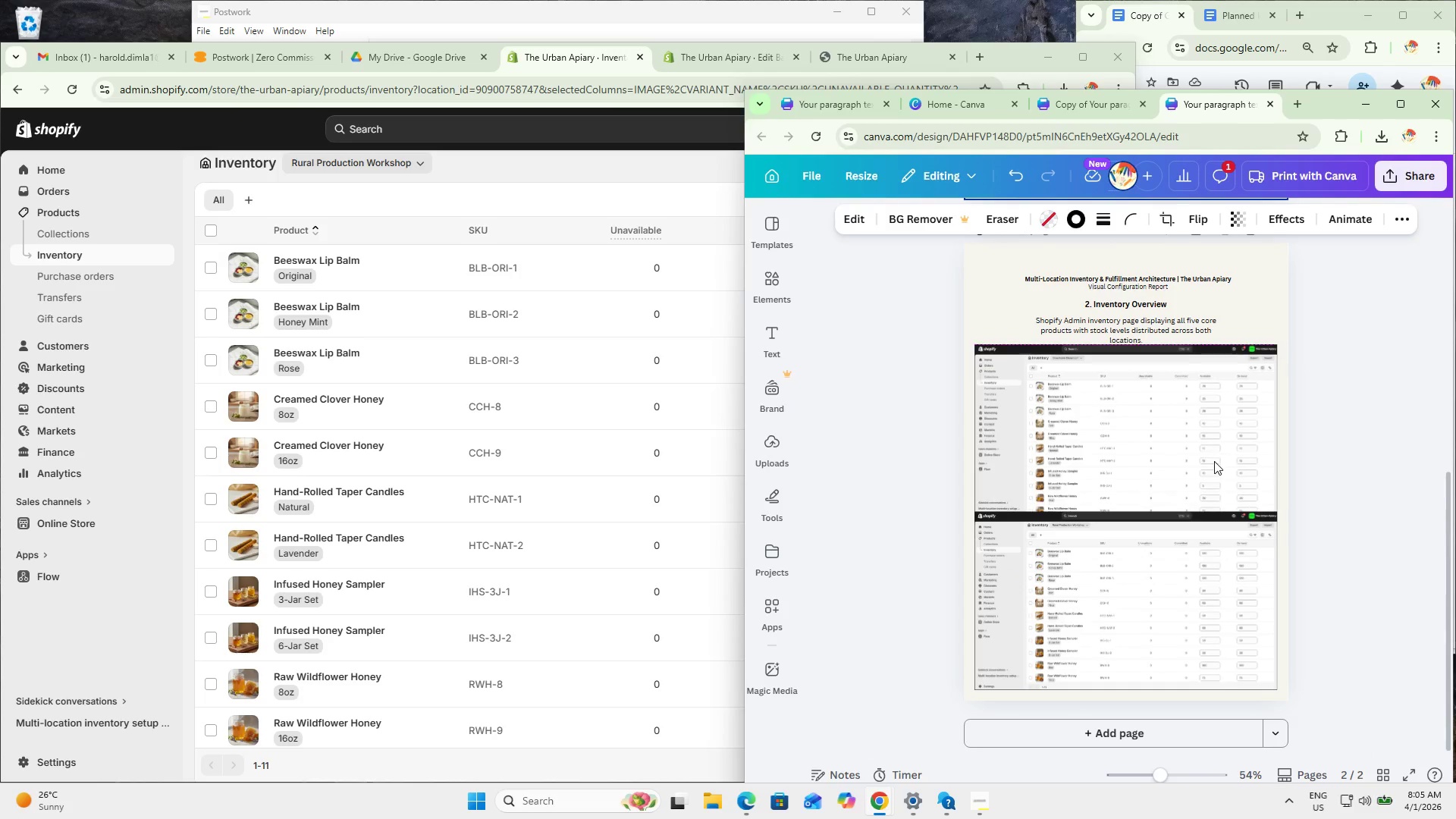 
key(Shift+ArrowUp)
 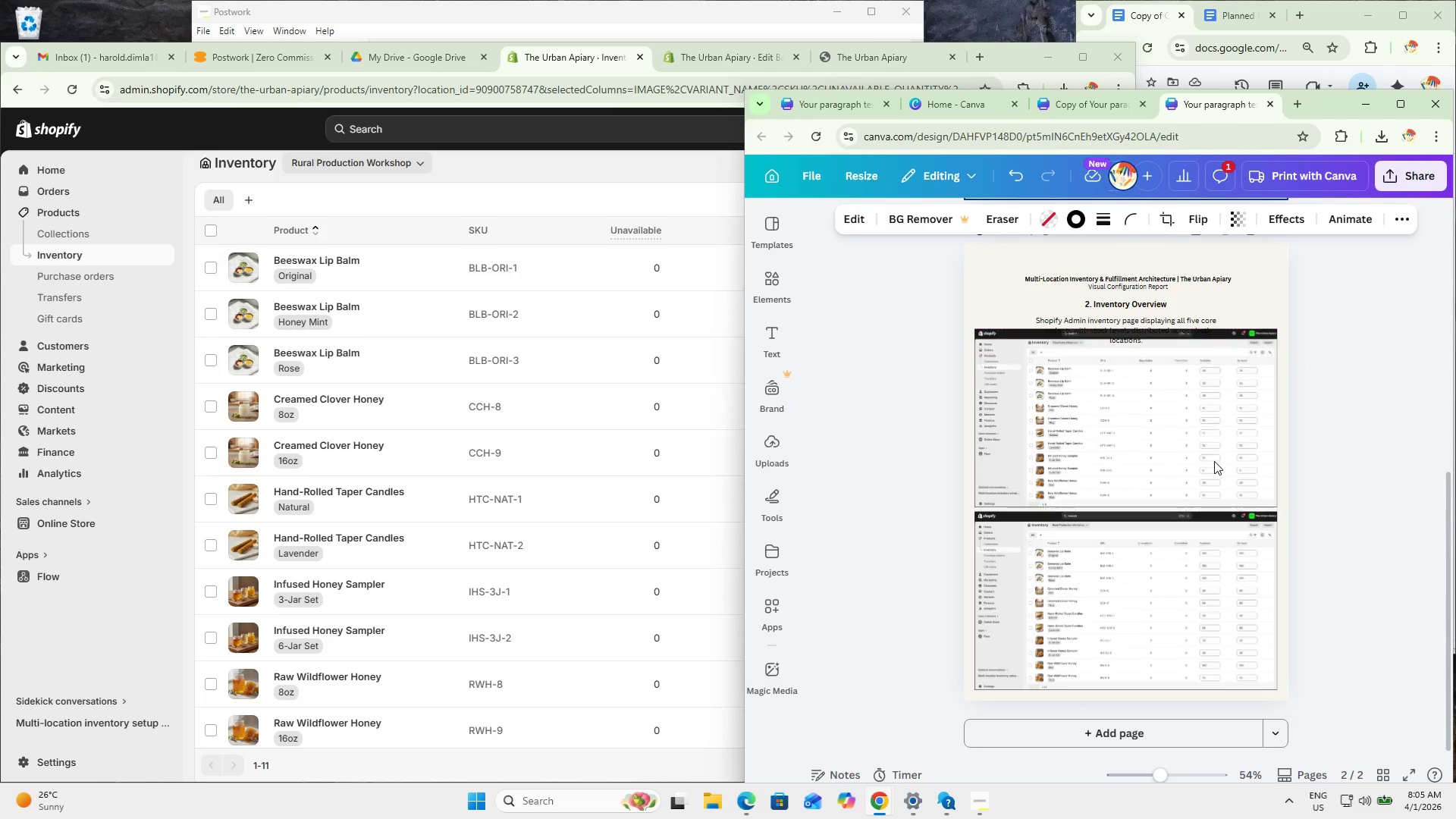 
key(Shift+ArrowUp)
 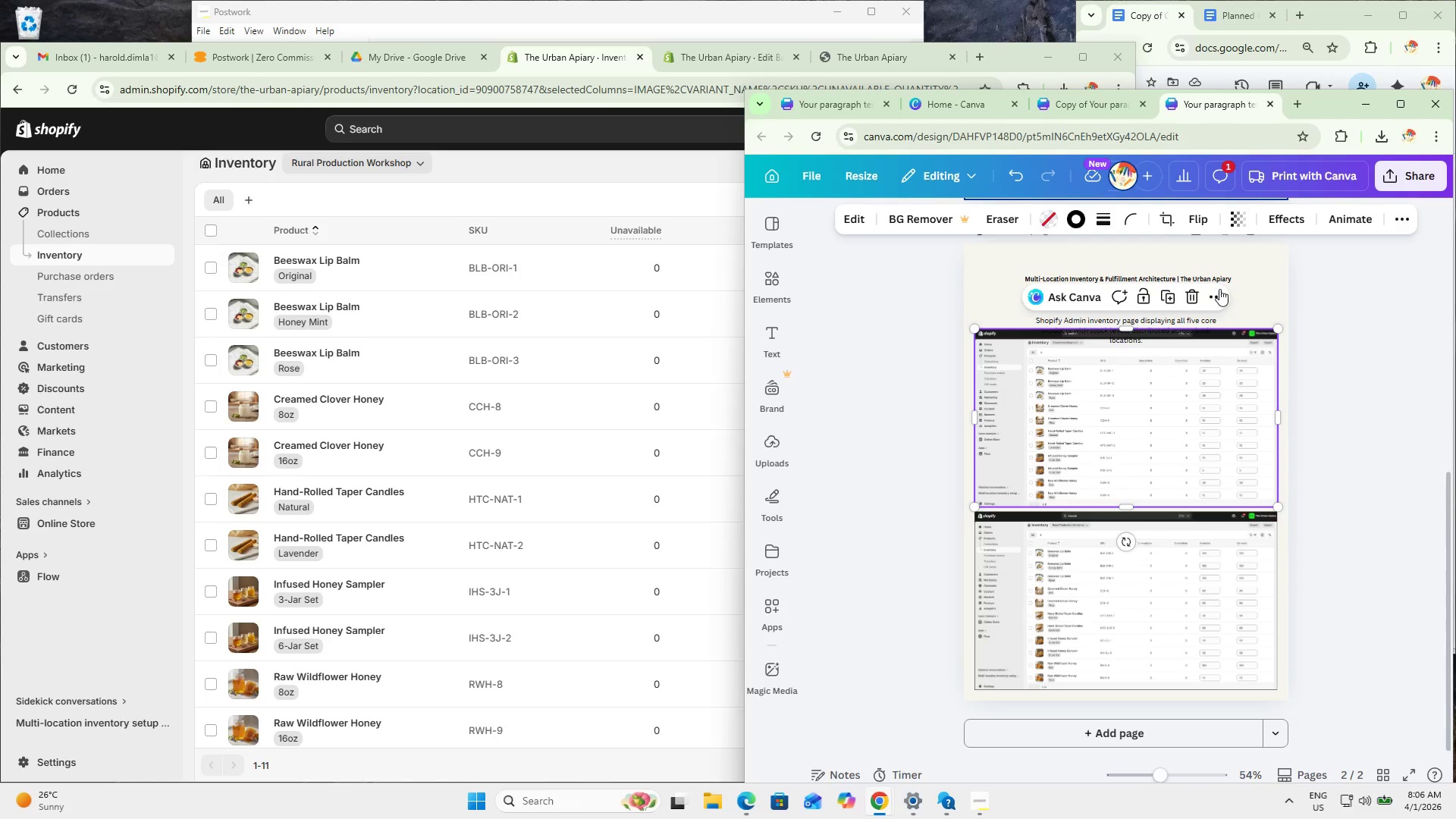 
left_click([1372, 309])
 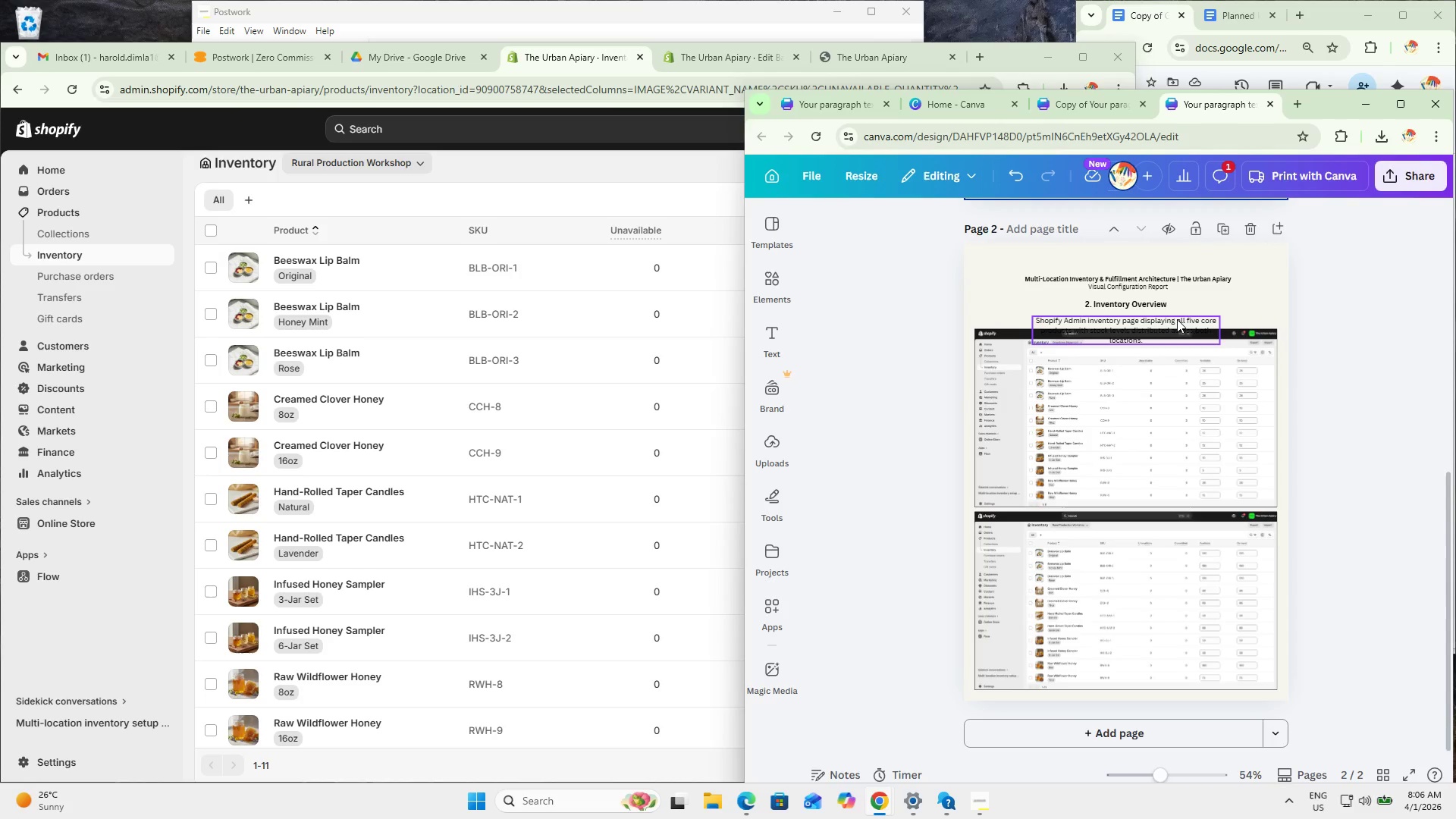 
left_click([1176, 318])
 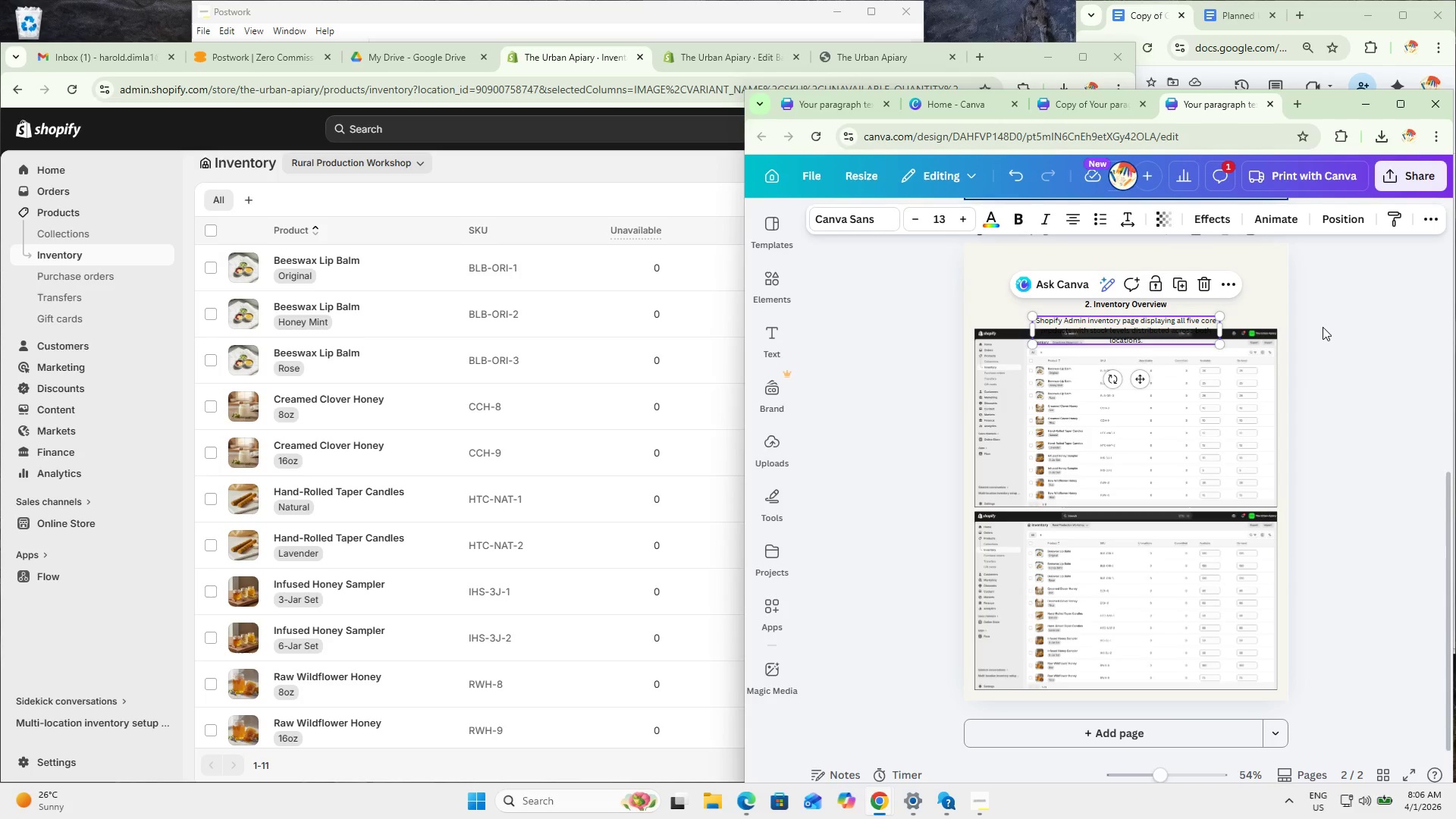 
key(Shift+ArrowUp)
 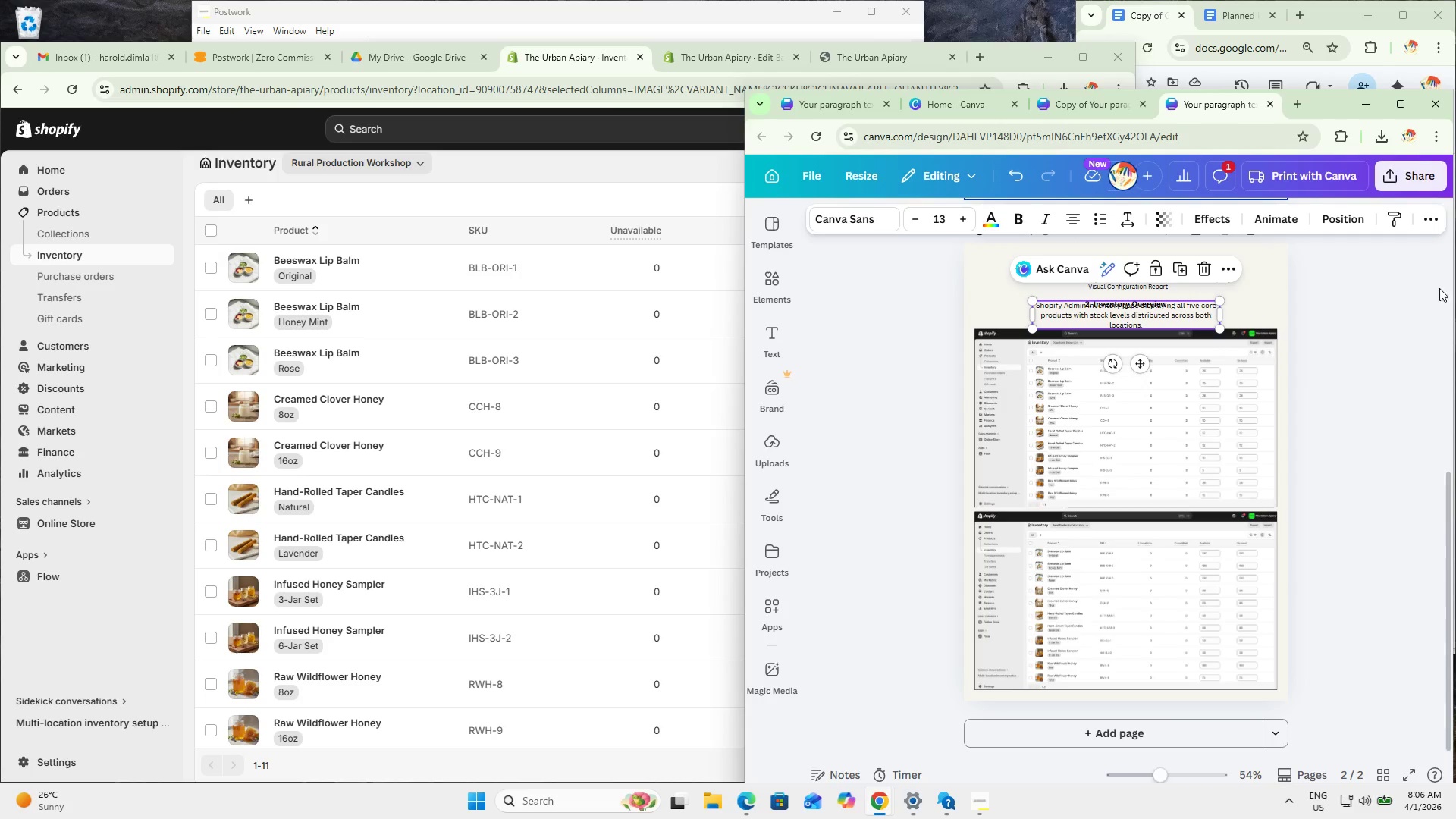 
hold_key(key=ControlLeft, duration=0.5)
scroll: coordinate [1255, 373], scroll_direction: up, amount: 2.0
 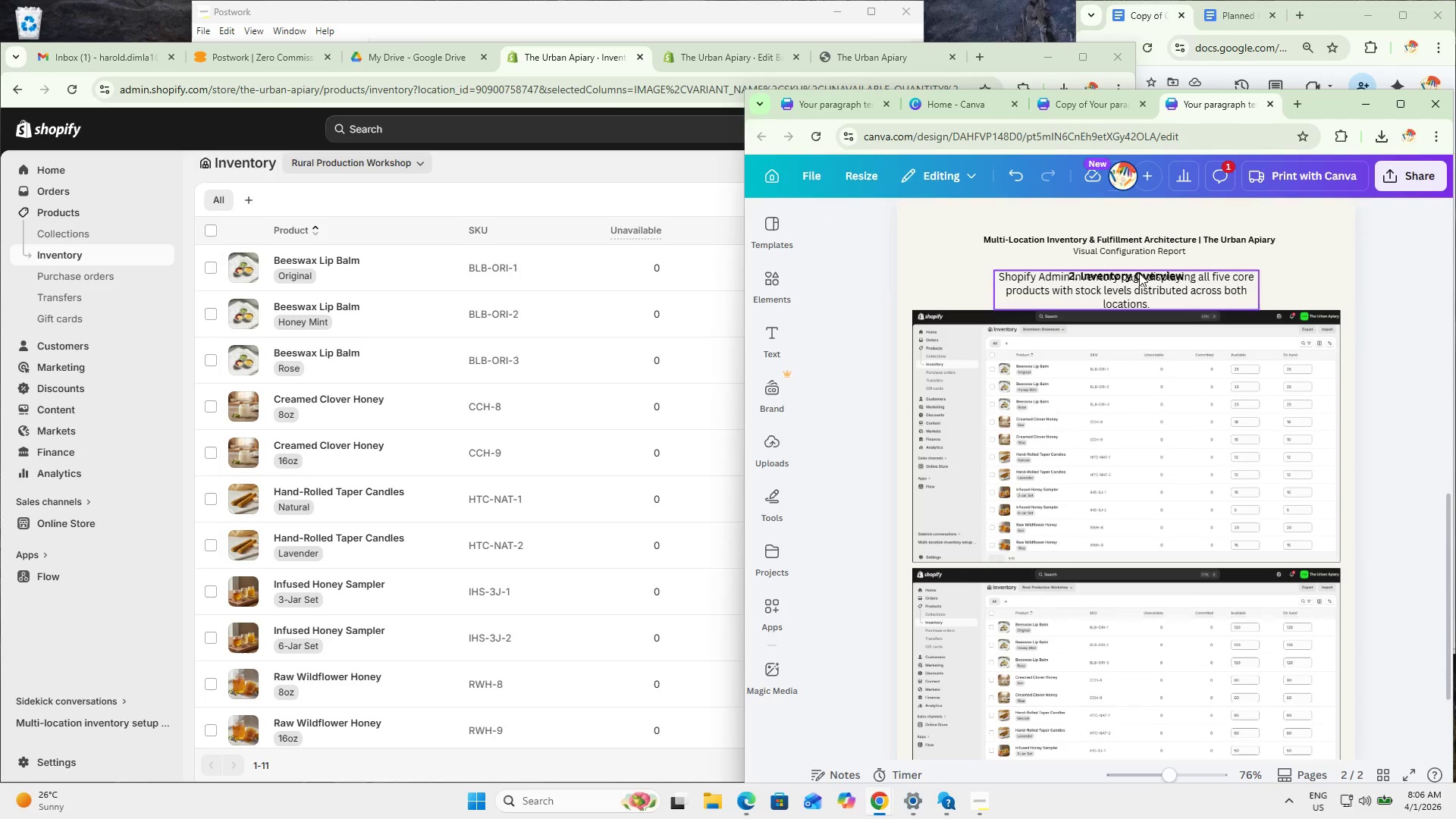 
left_click([1139, 274])
 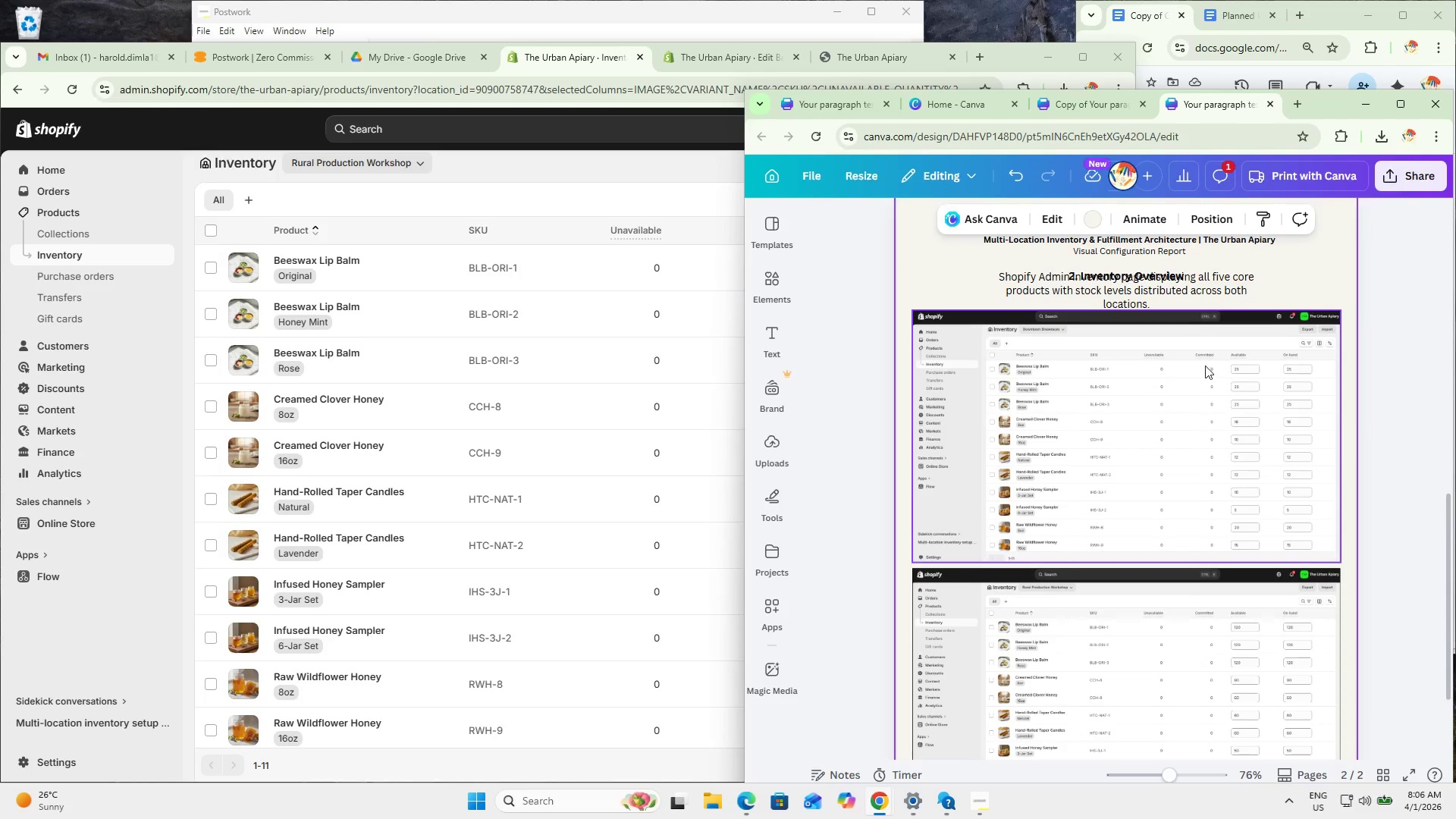 
left_click([1434, 492])
 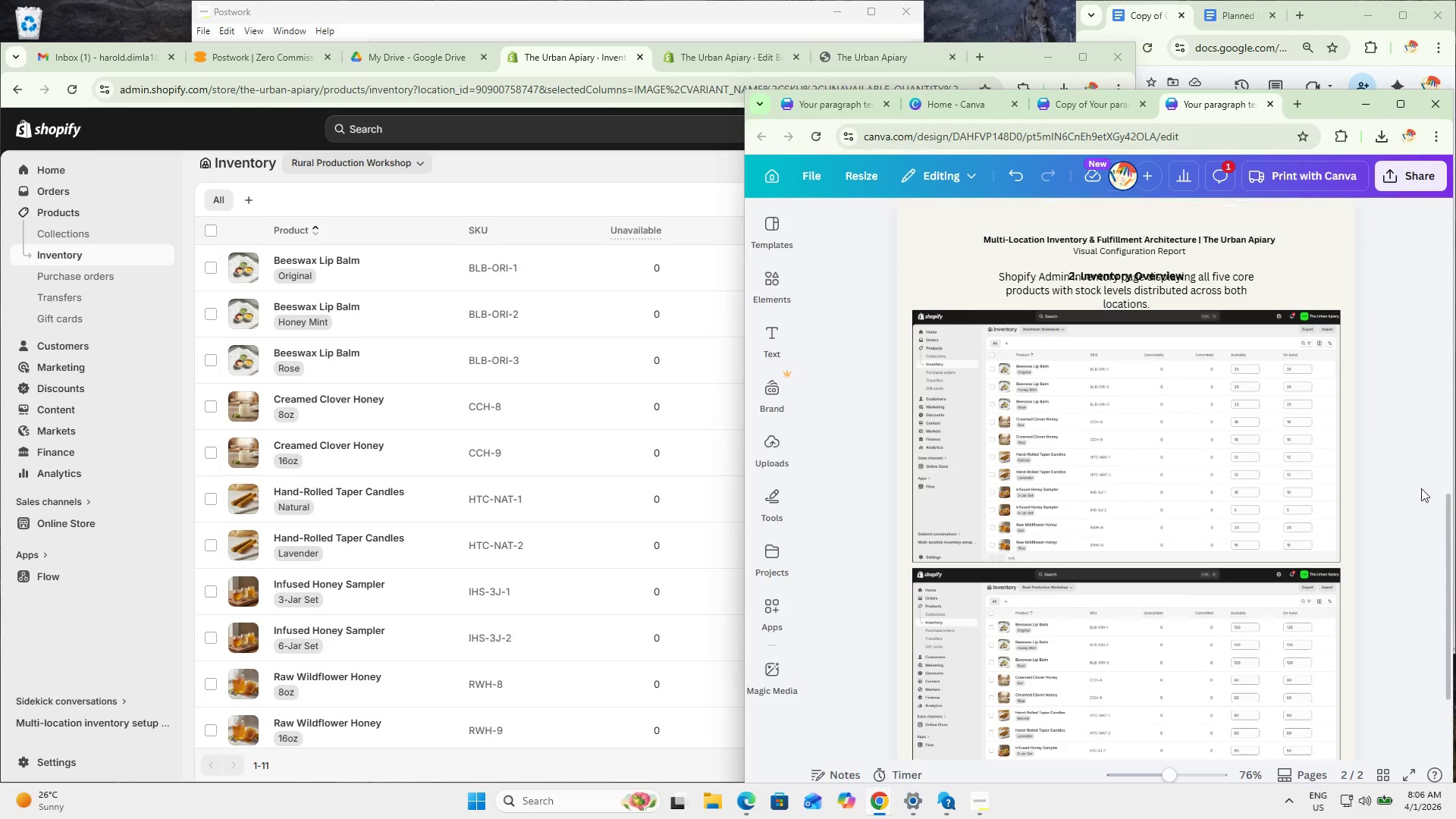 
hold_key(key=ControlLeft, duration=0.41)
scroll: coordinate [1227, 454], scroll_direction: up, amount: 7.0
 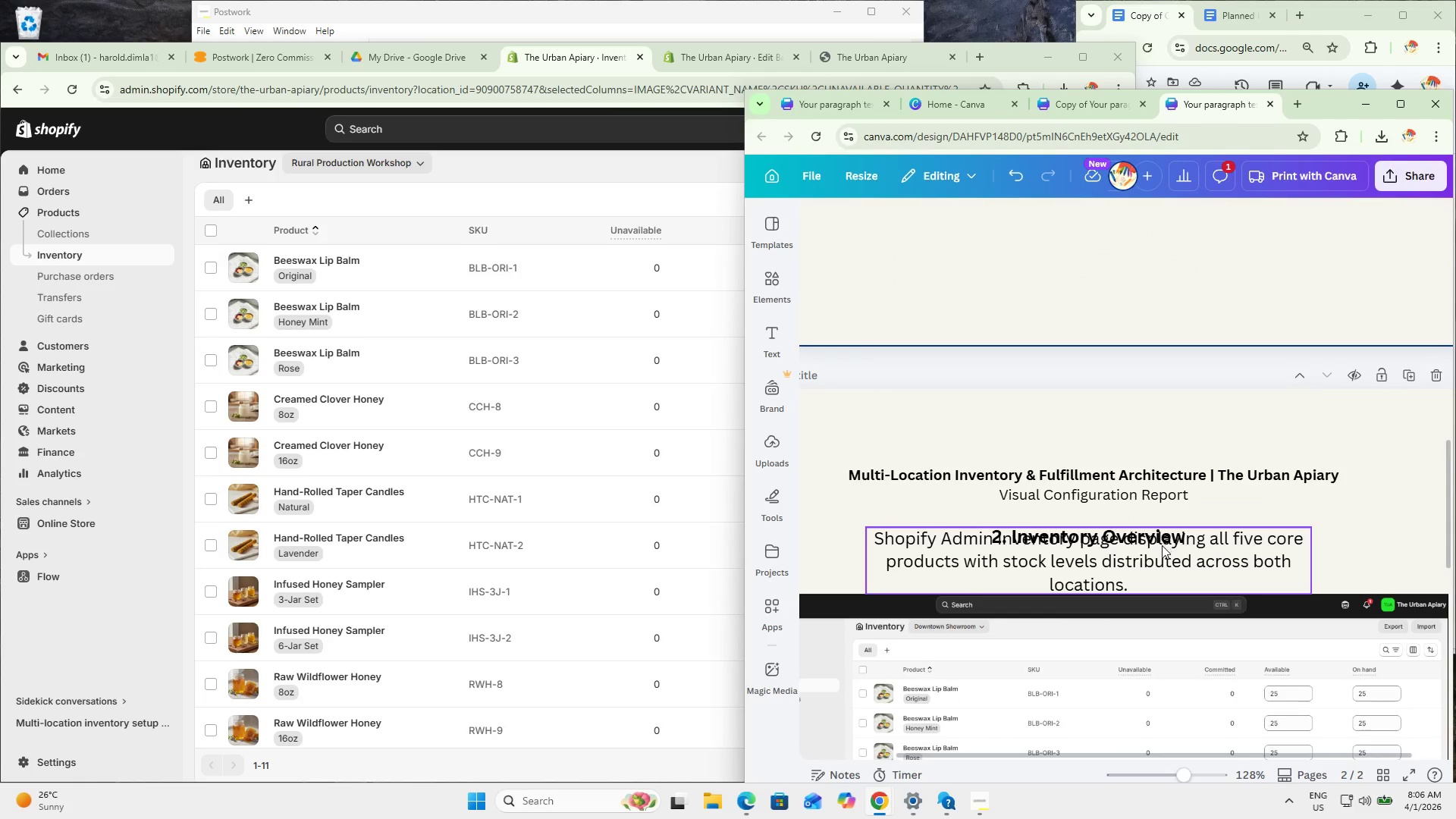 
left_click_drag(start_coordinate=[1155, 561], to_coordinate=[1157, 599])
 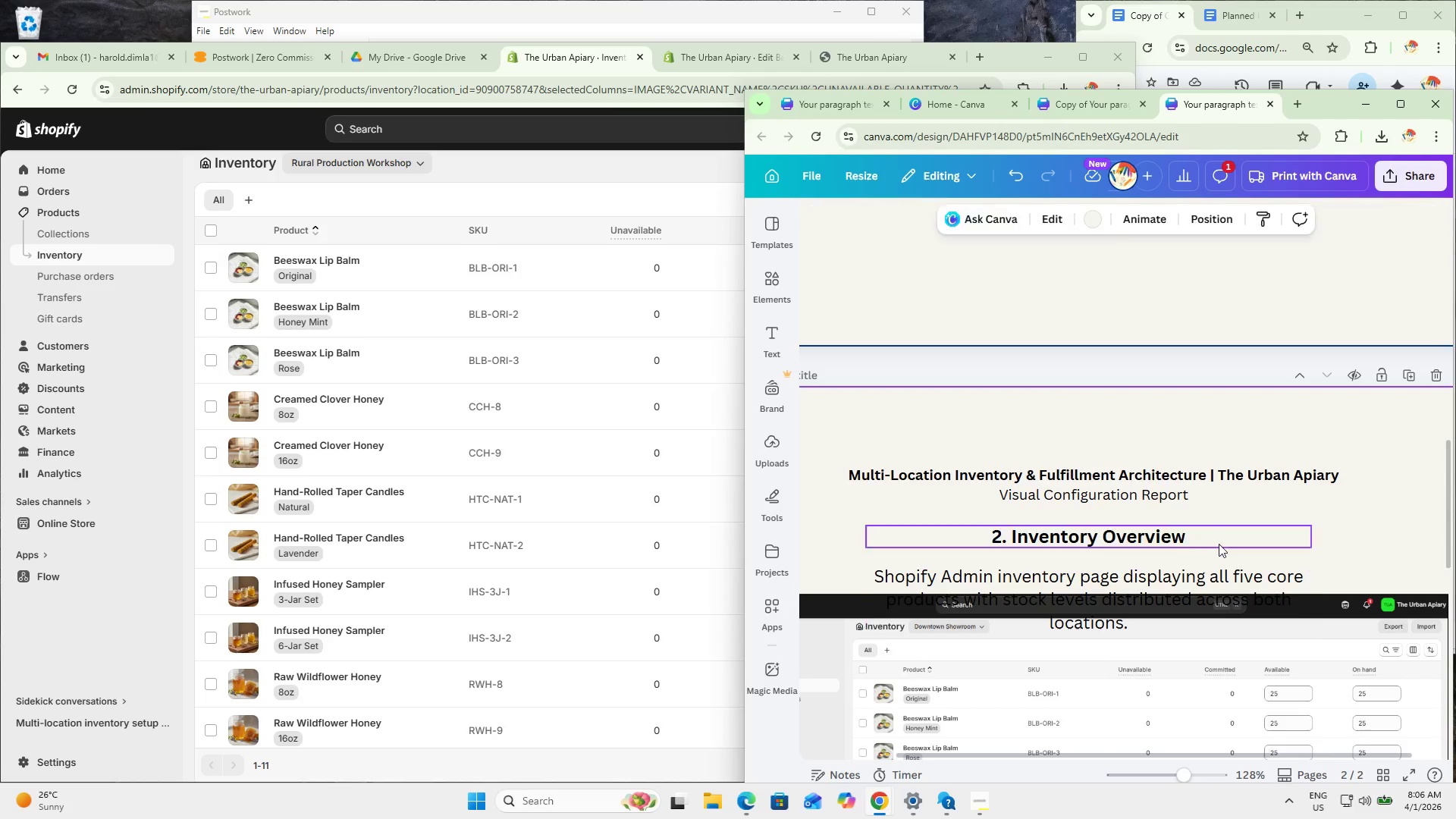 
double_click([1176, 537])
 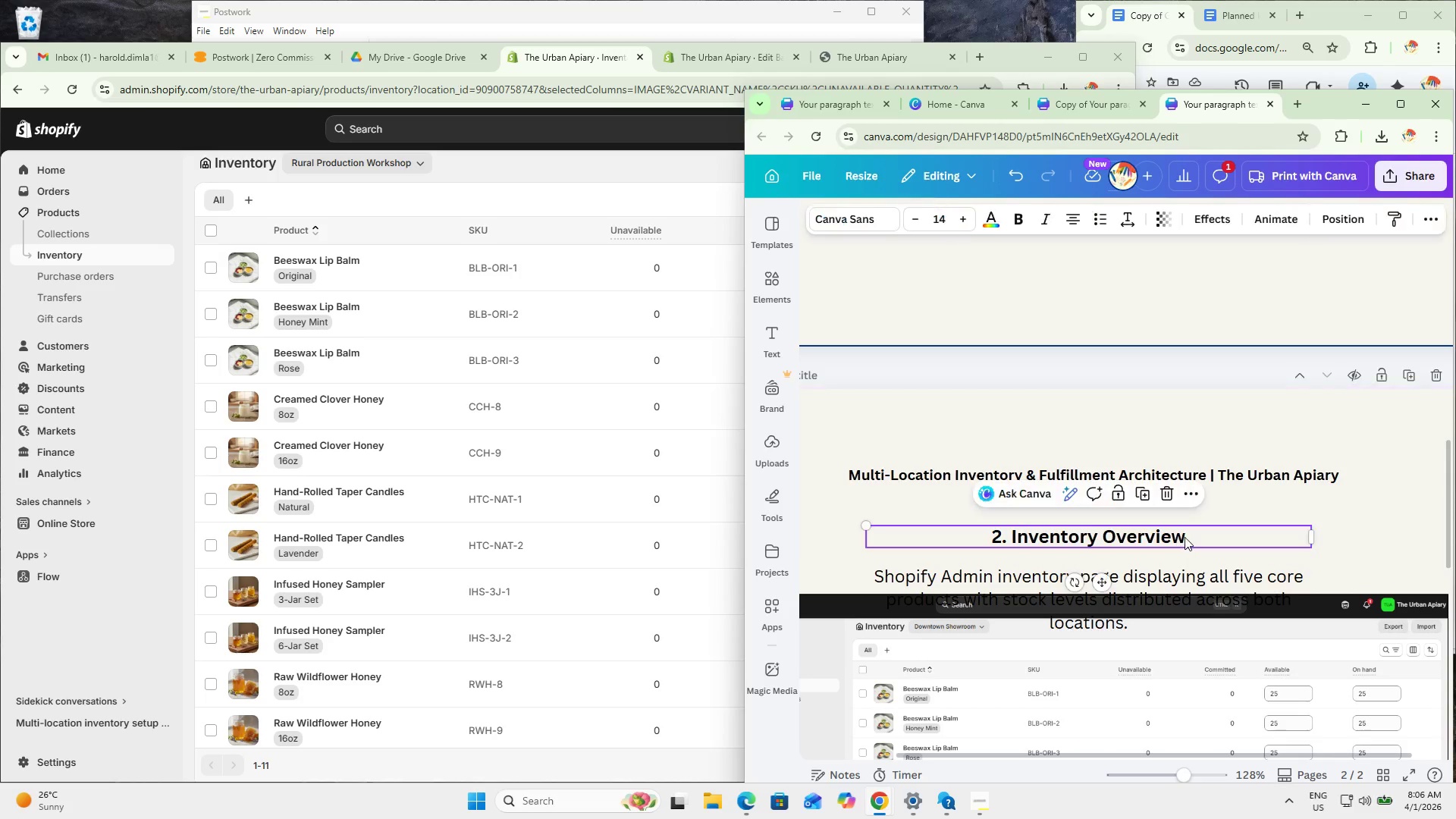 
key(Shift+ArrowUp)
 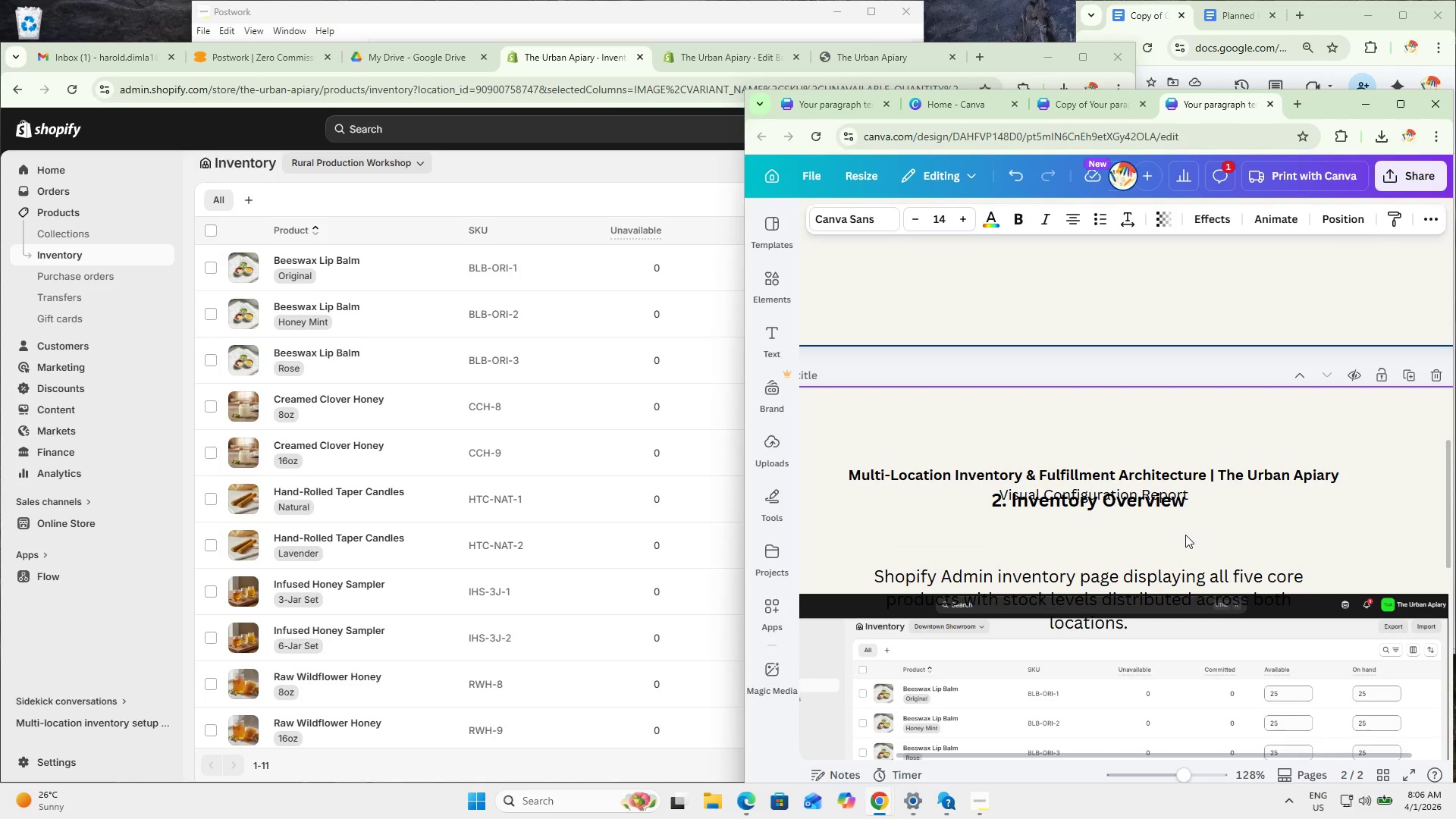 
key(ArrowDown)
 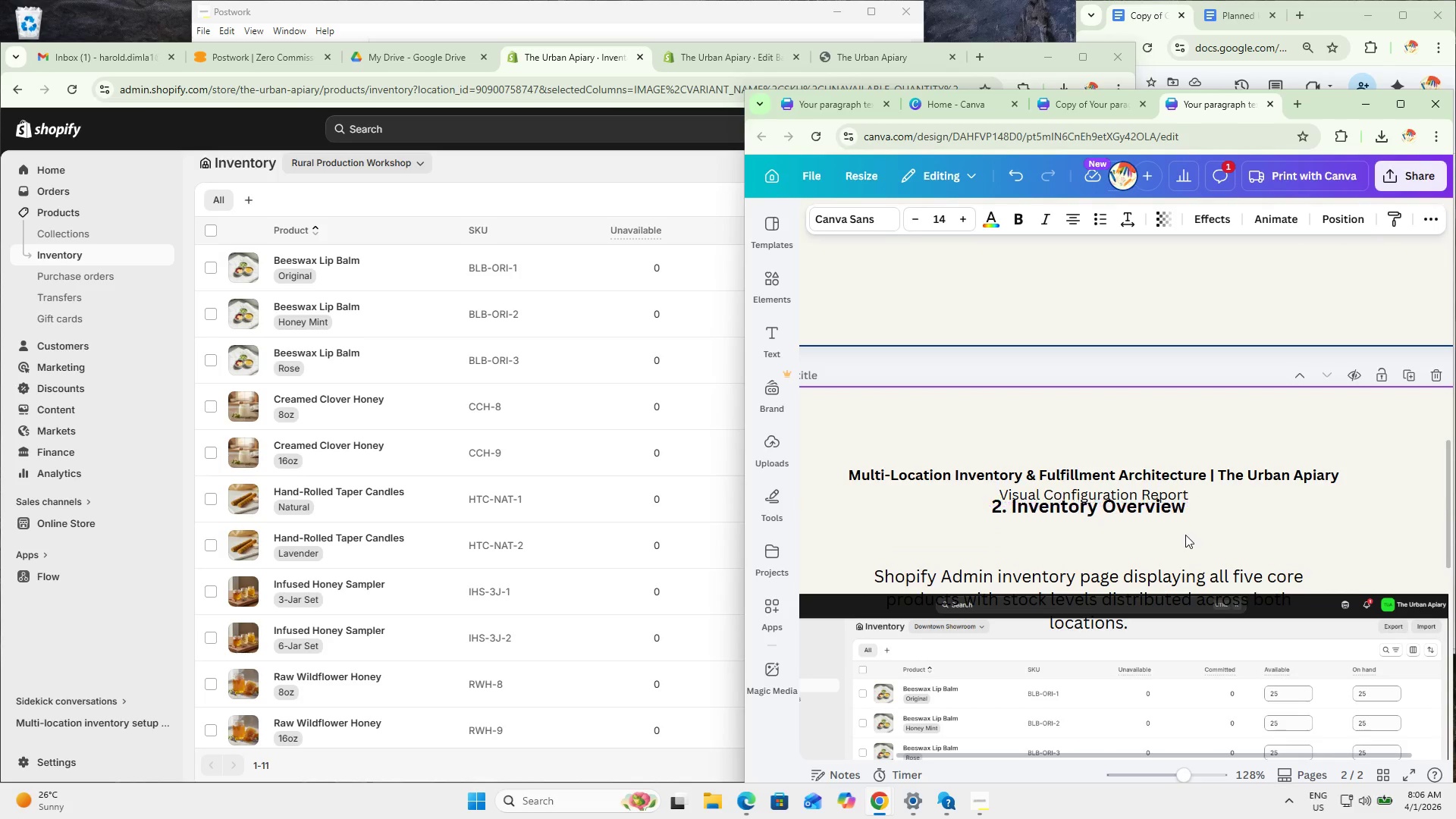 
key(ArrowDown)
 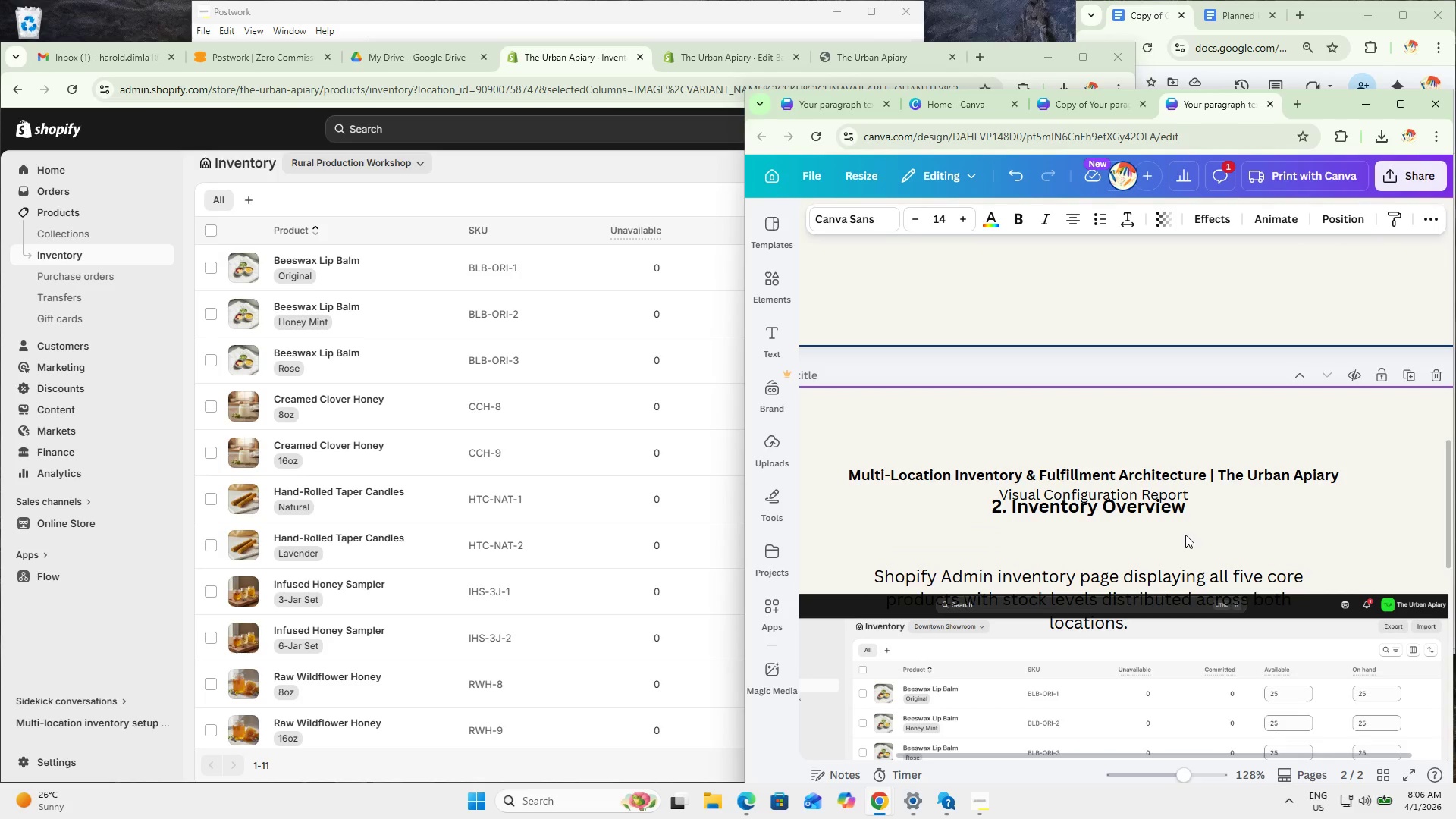 
key(ArrowDown)
 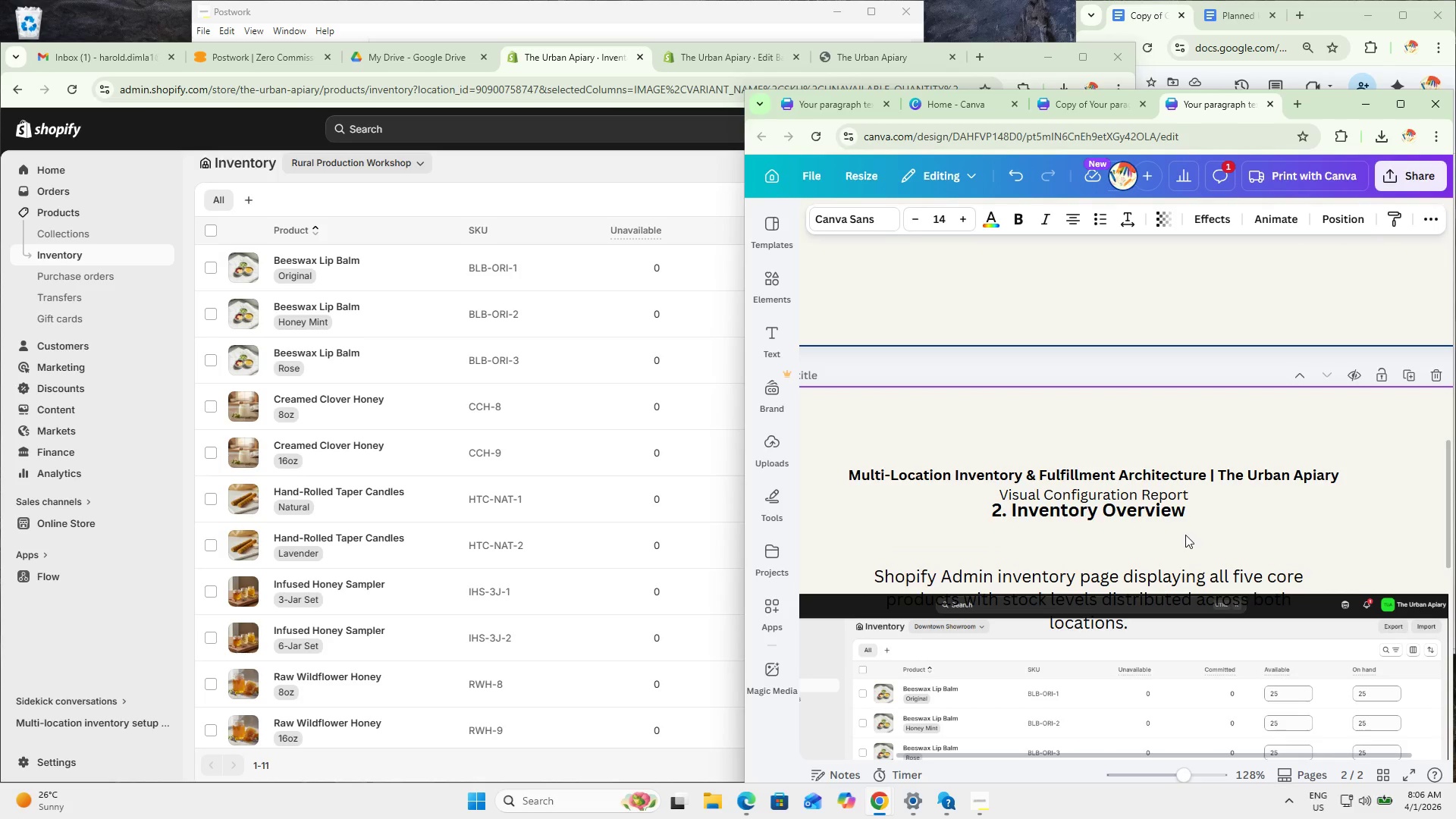 
key(ArrowDown)
 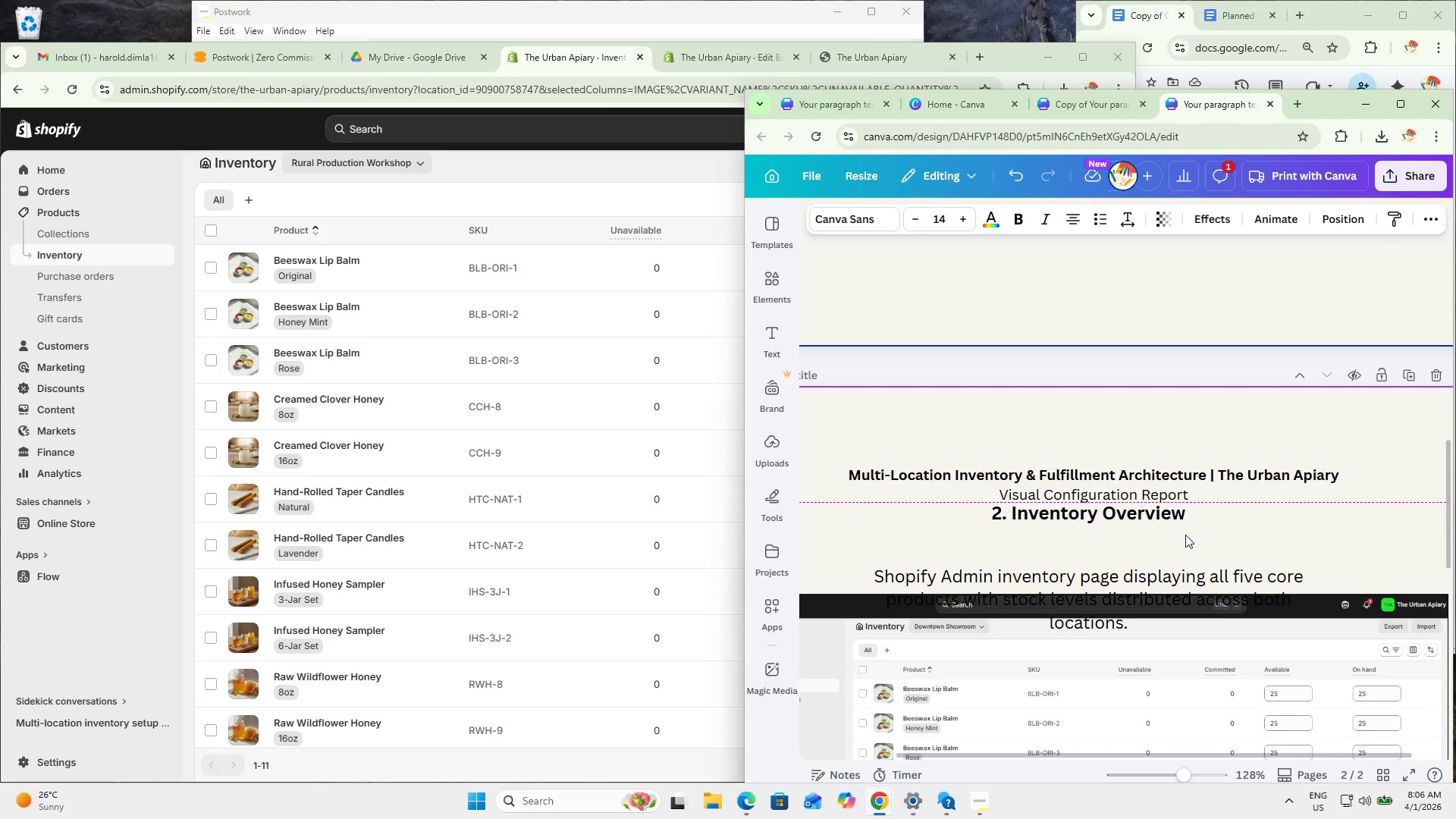 
key(ArrowDown)
 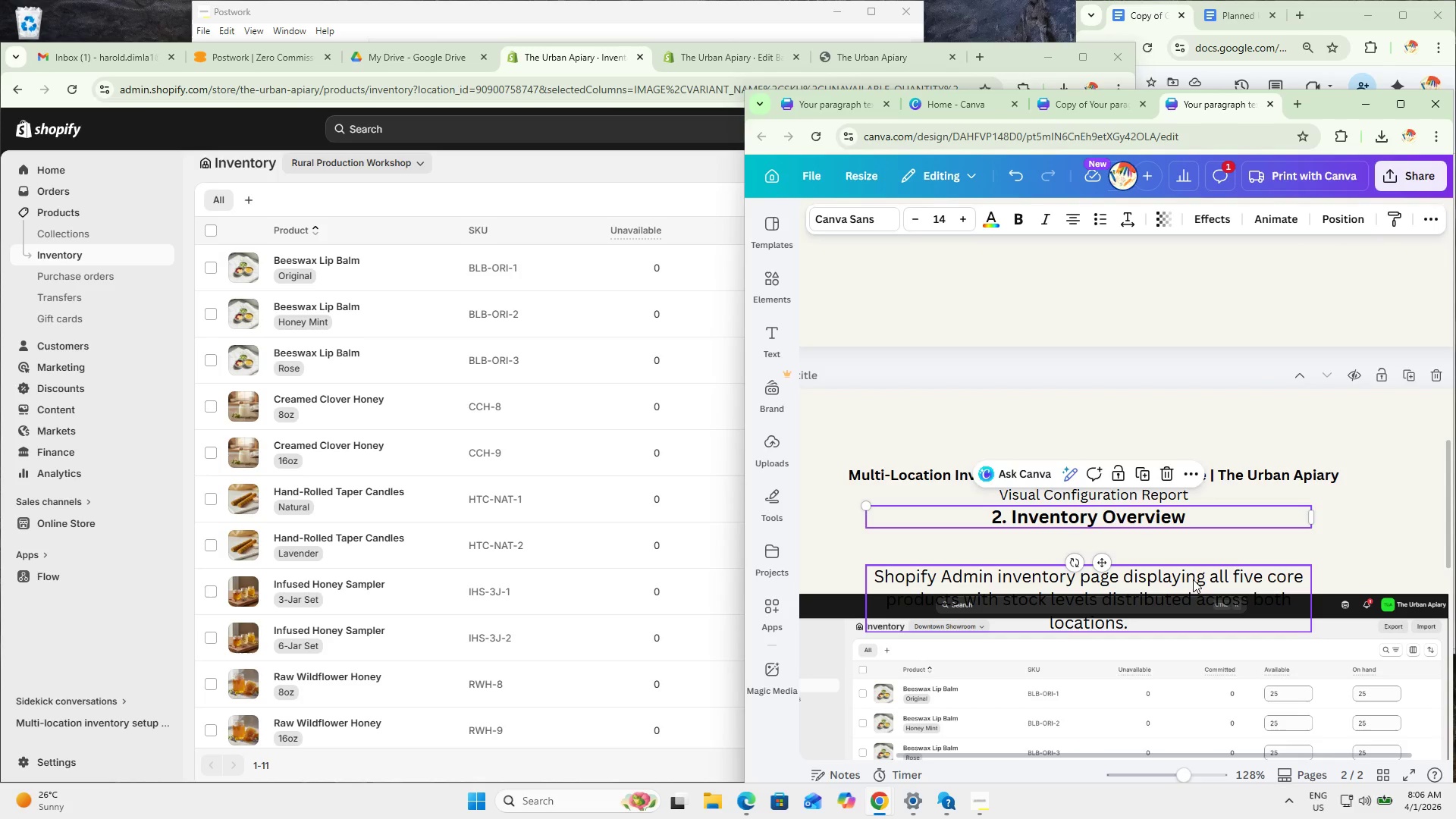 
left_click([1192, 582])
 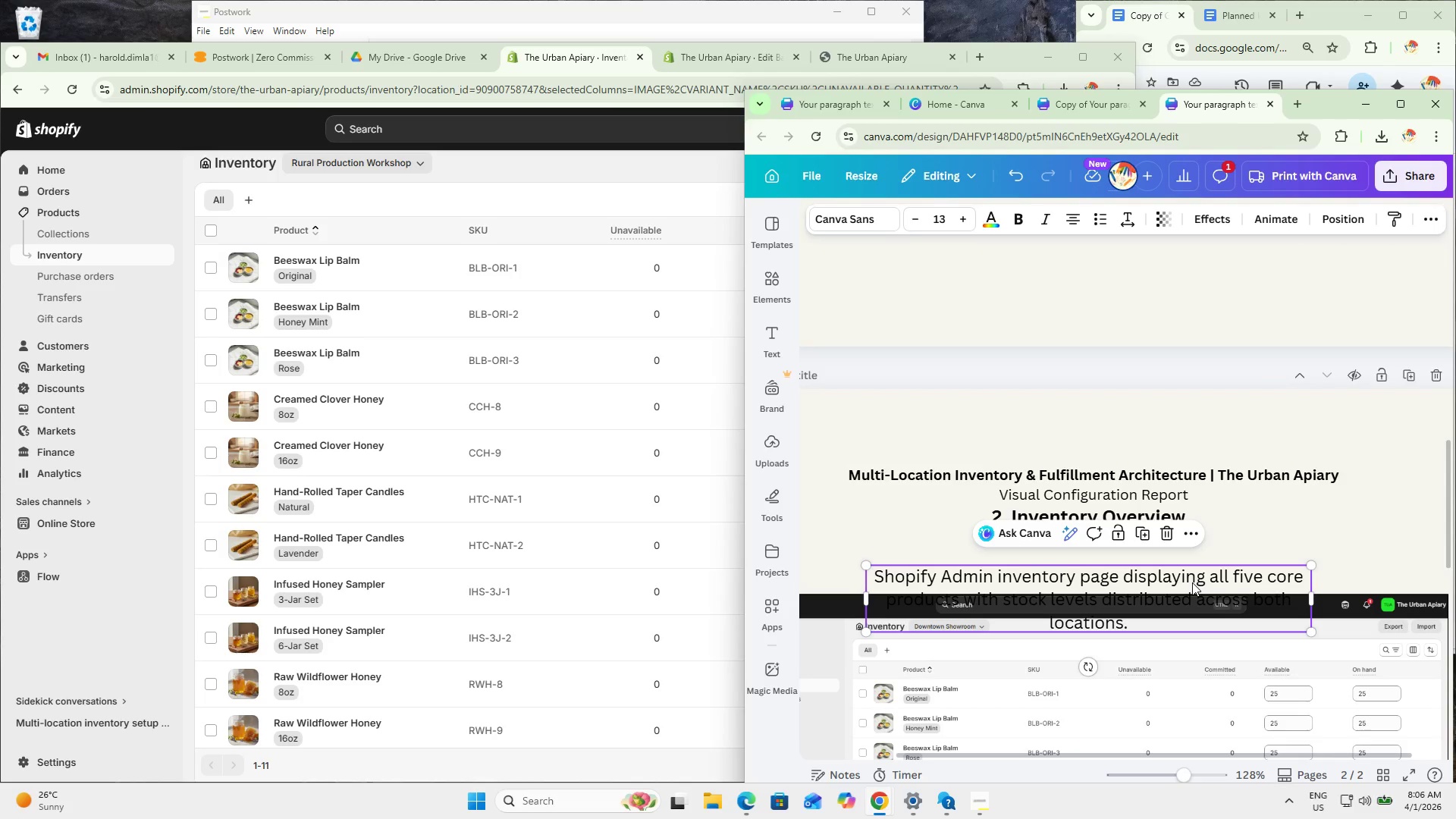 
key(ArrowUp)
 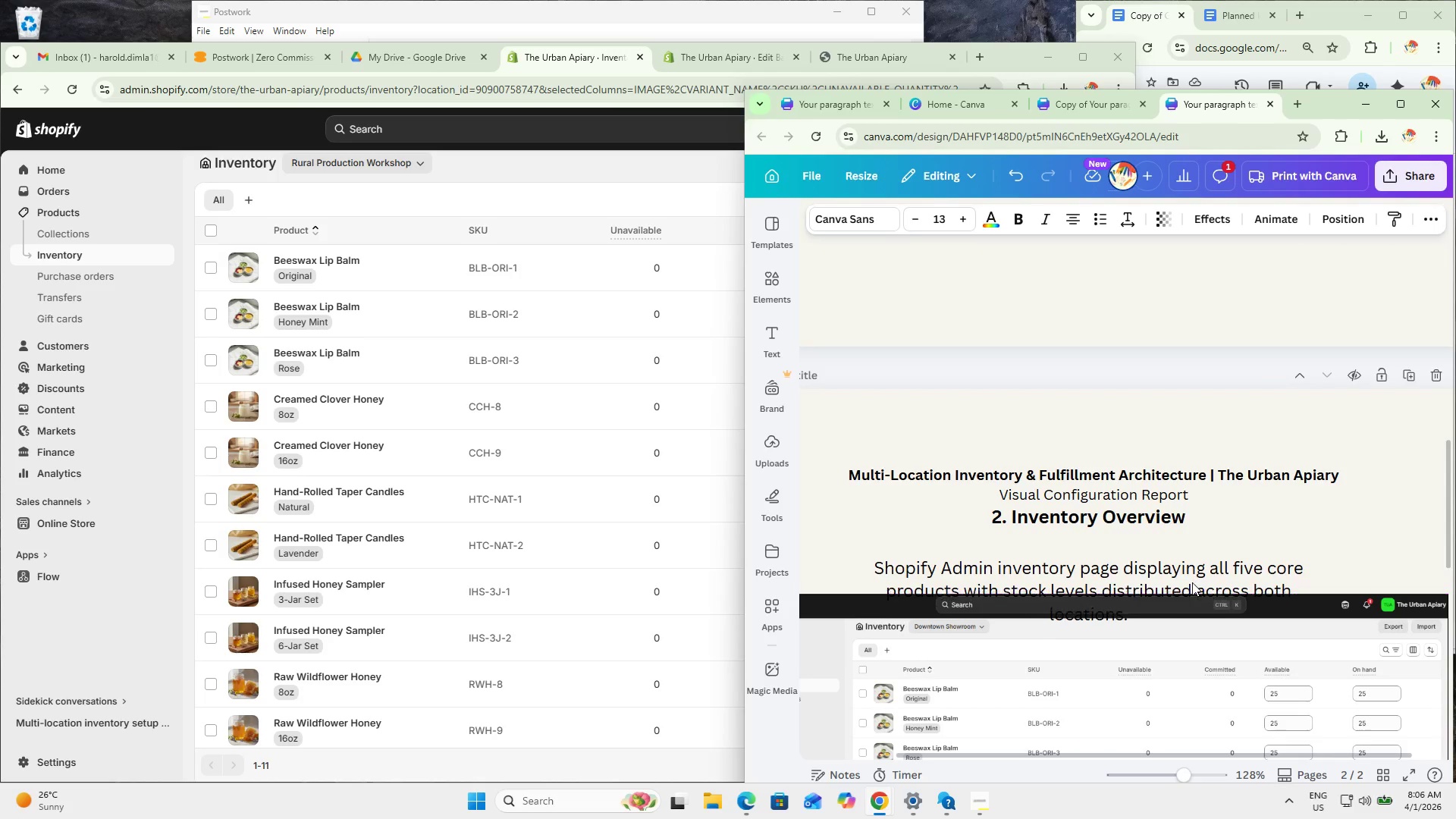 
key(ArrowUp)
 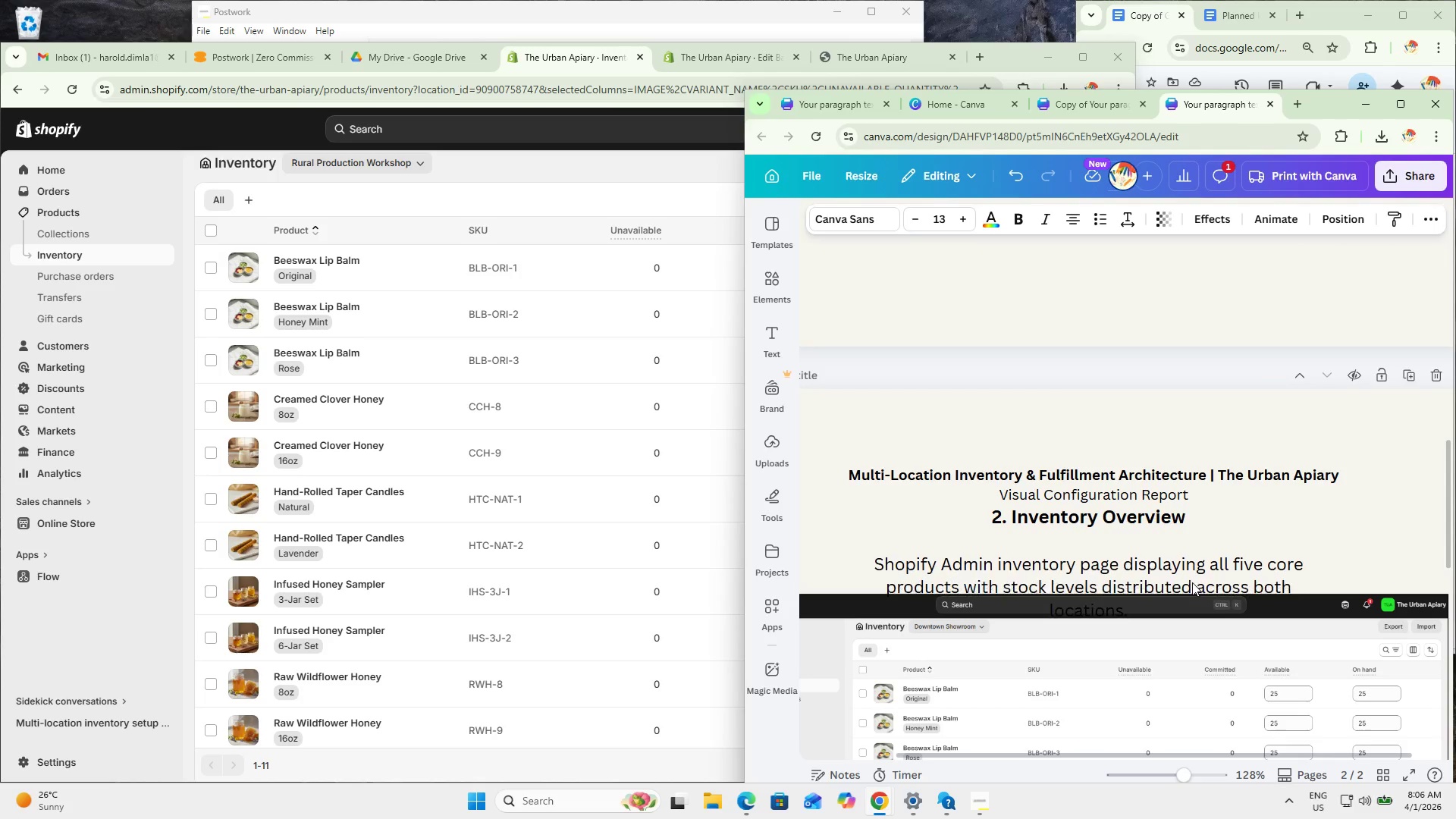 
key(ArrowUp)
 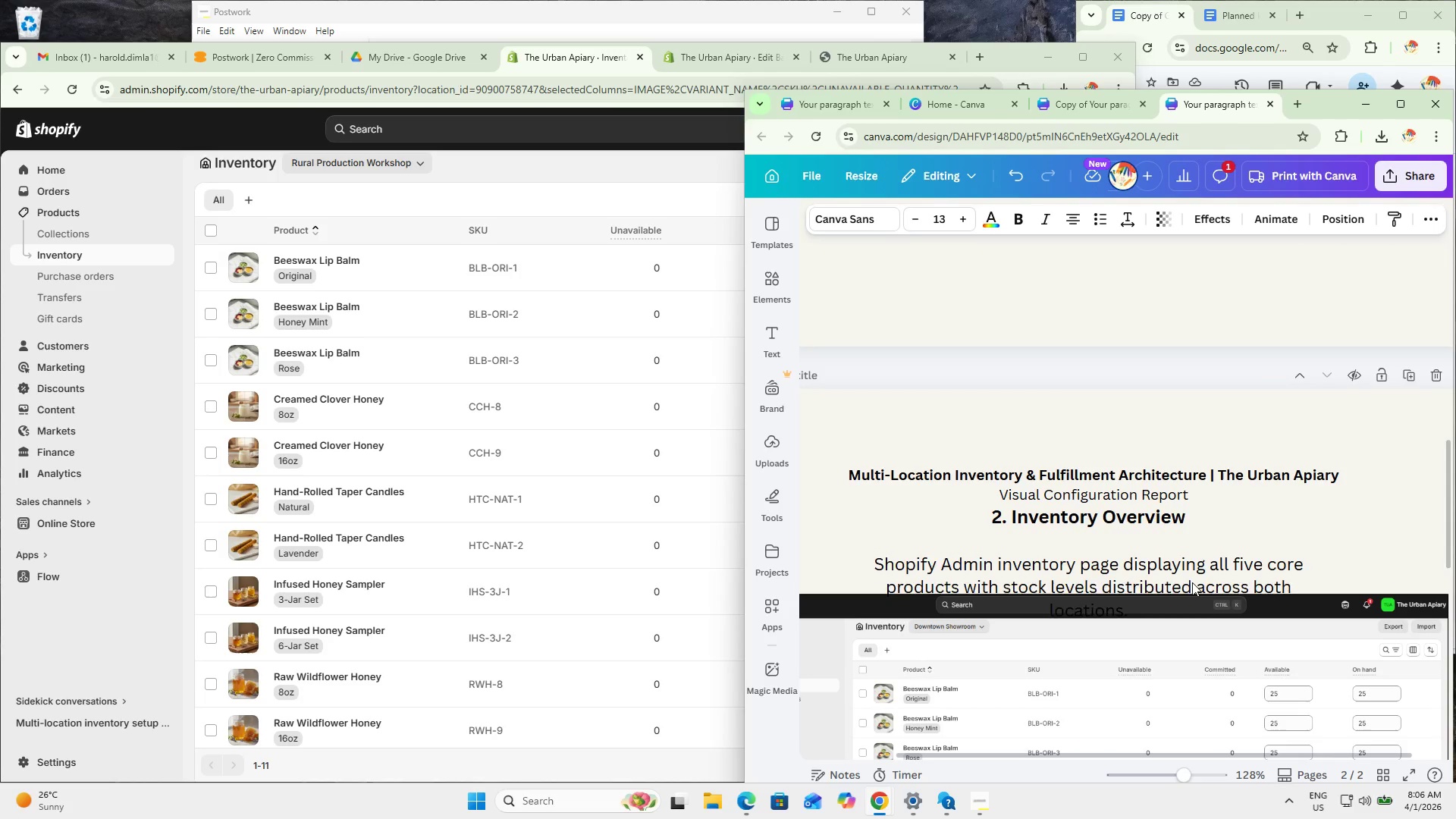 
key(ArrowUp)
 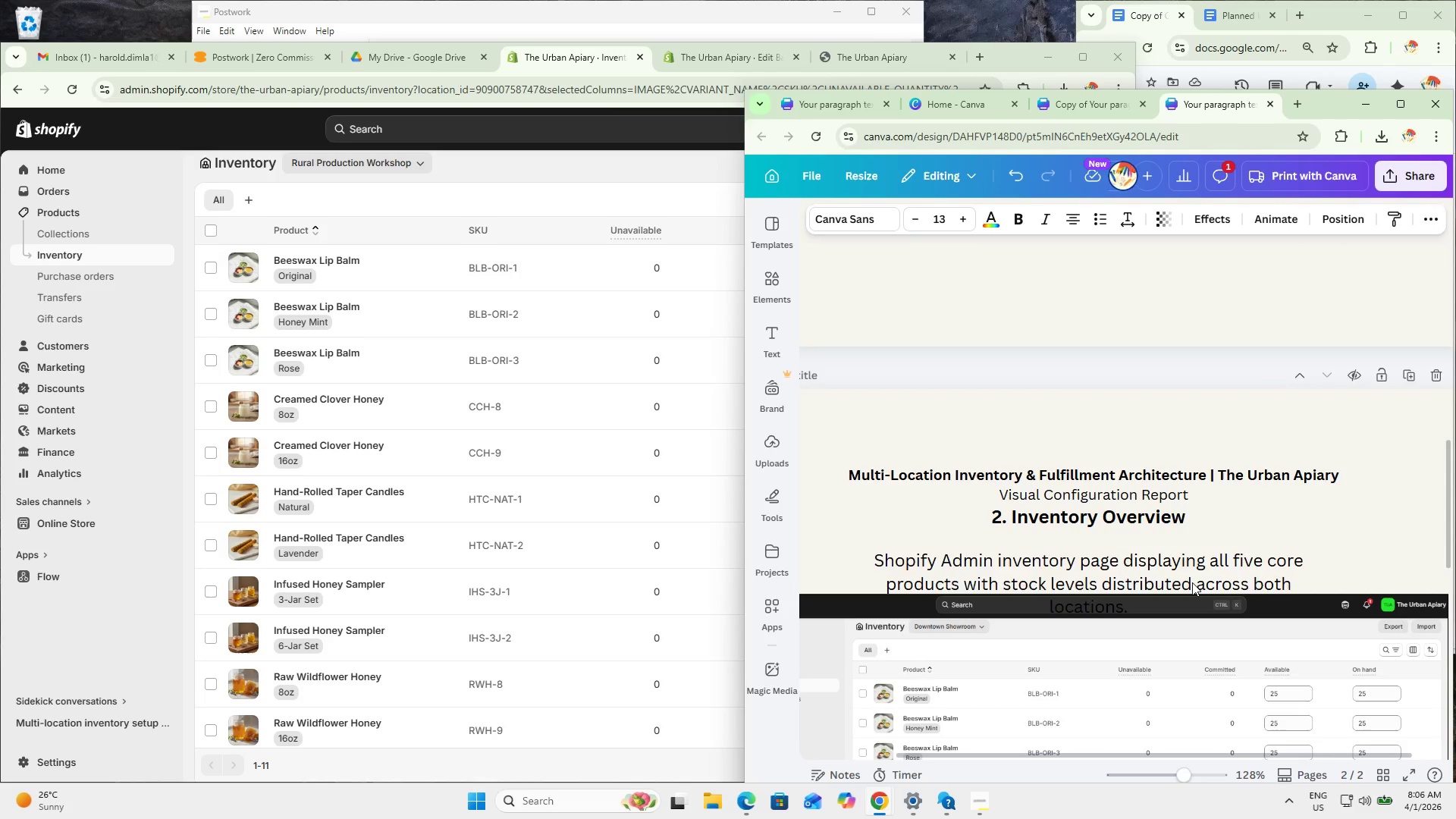 
key(ArrowUp)
 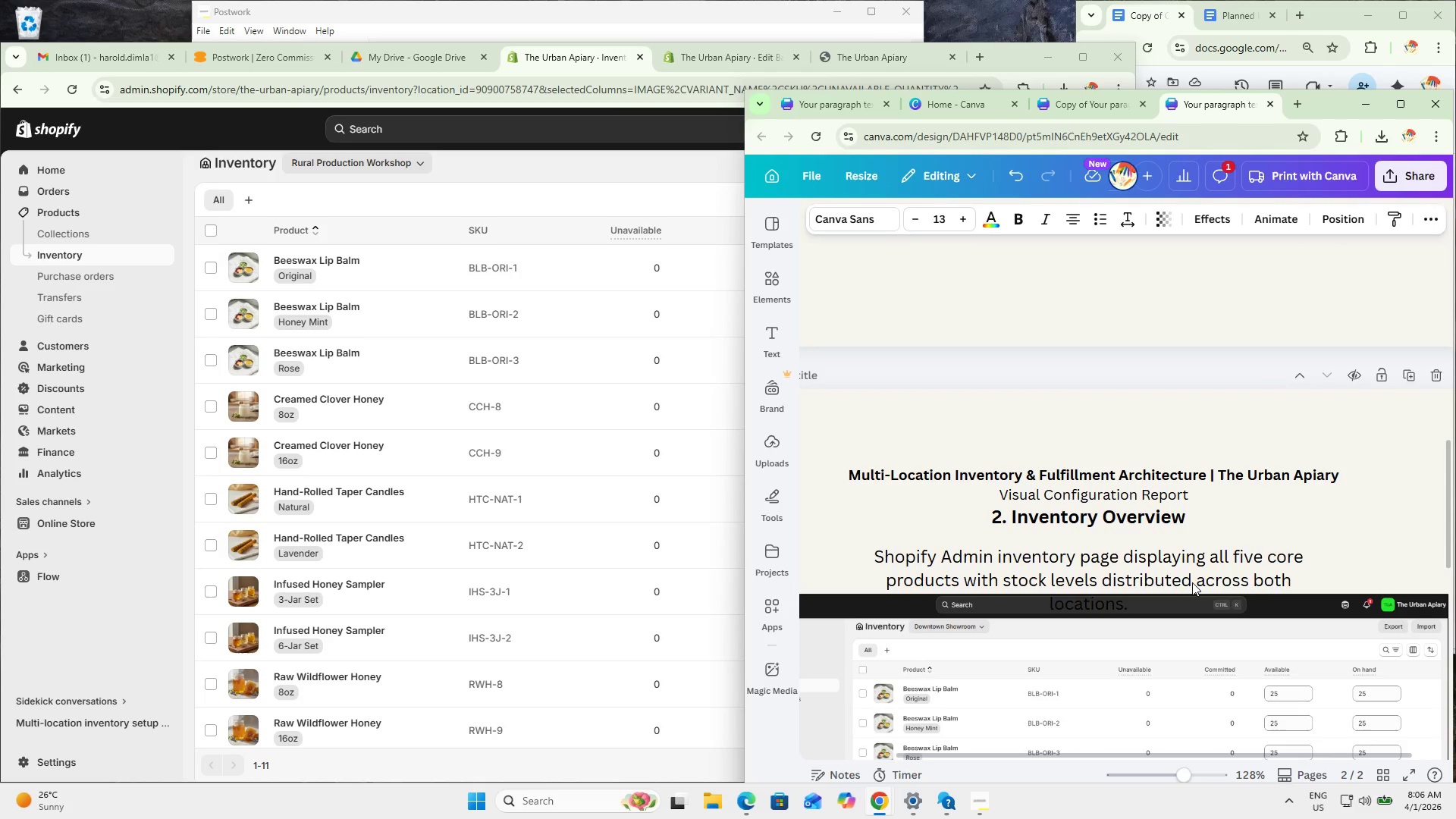 
key(ArrowUp)
 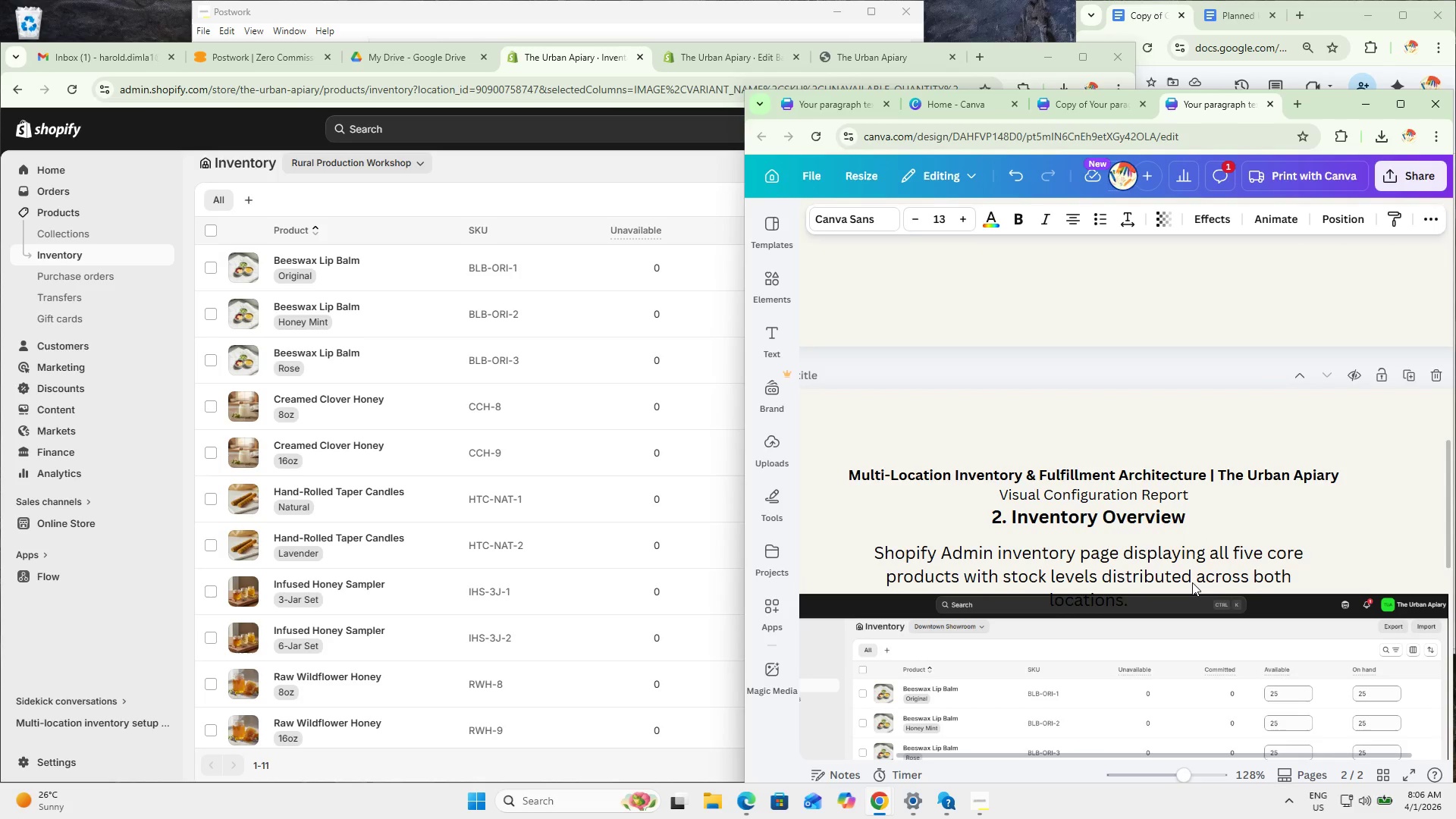 
key(ArrowUp)
 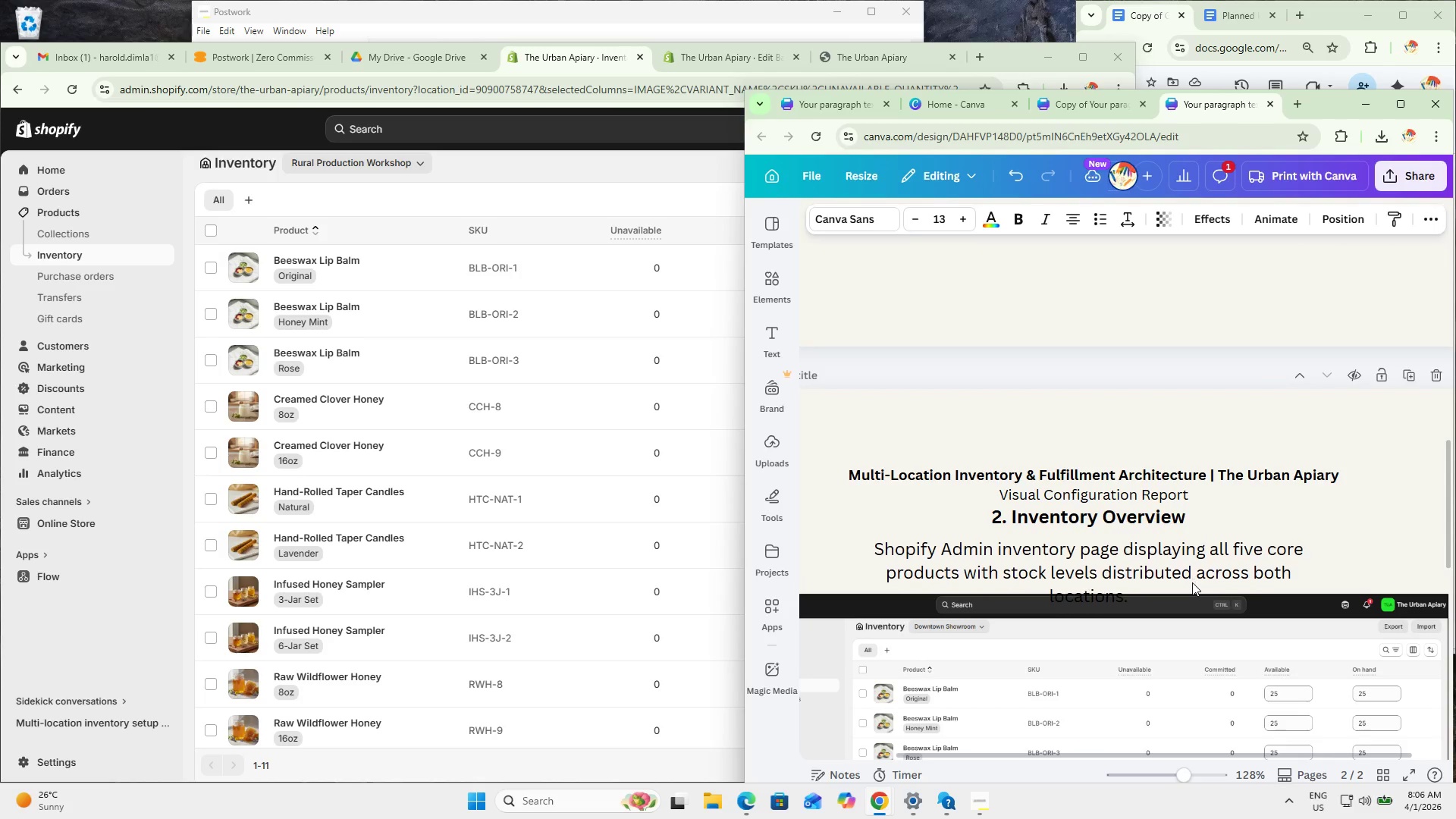 
key(ArrowUp)
 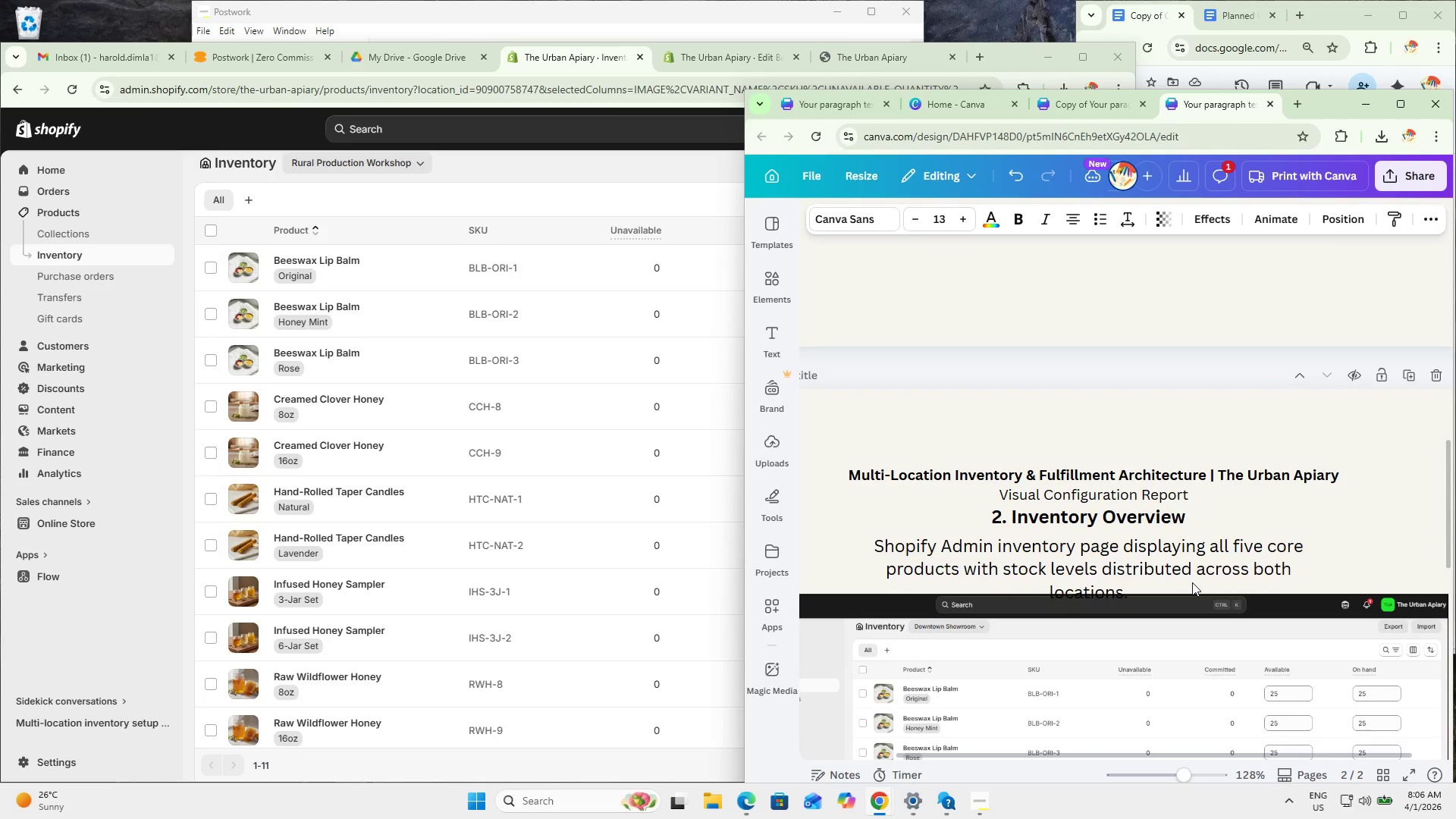 
key(ArrowUp)
 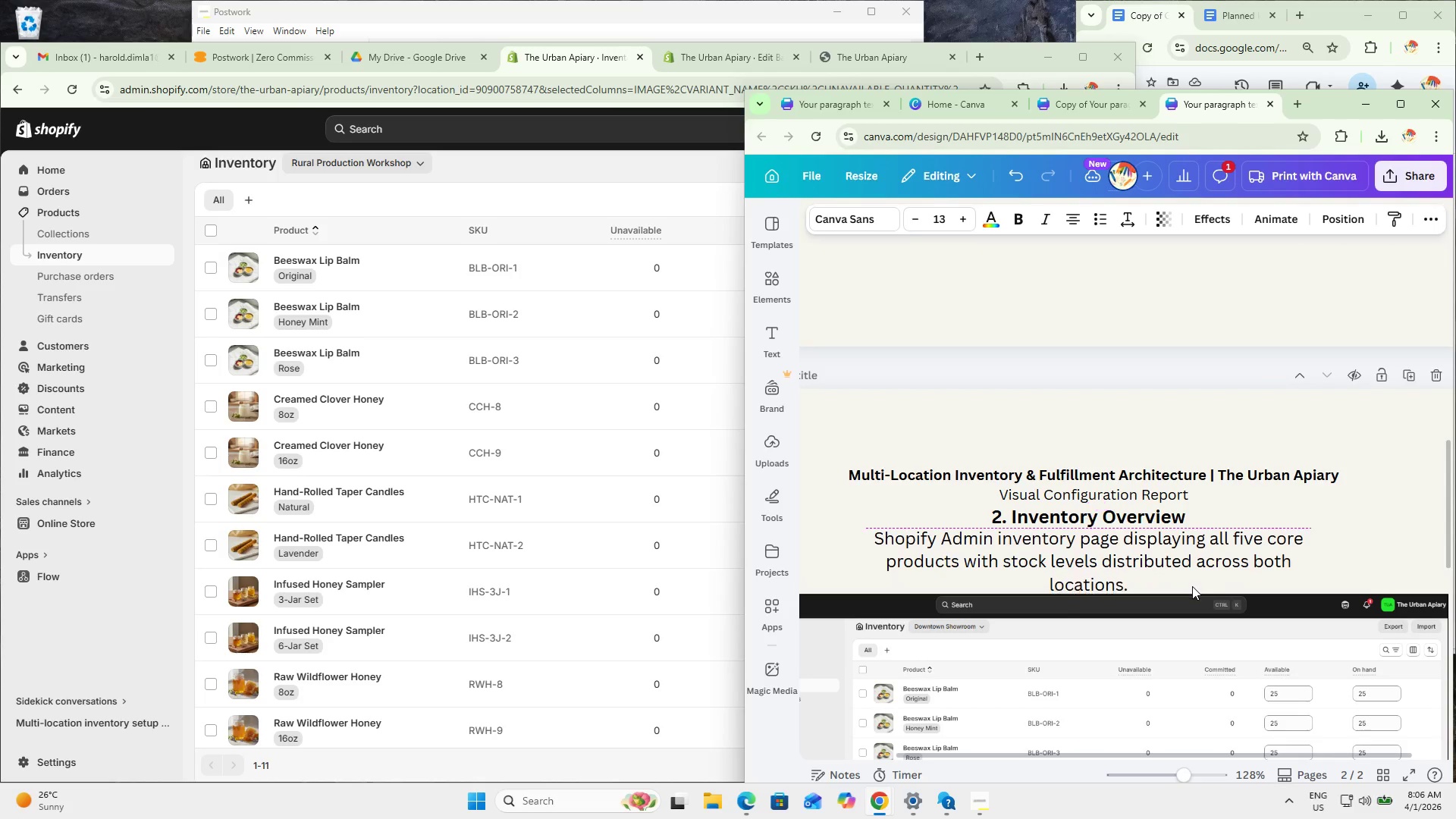 
key(ArrowUp)
 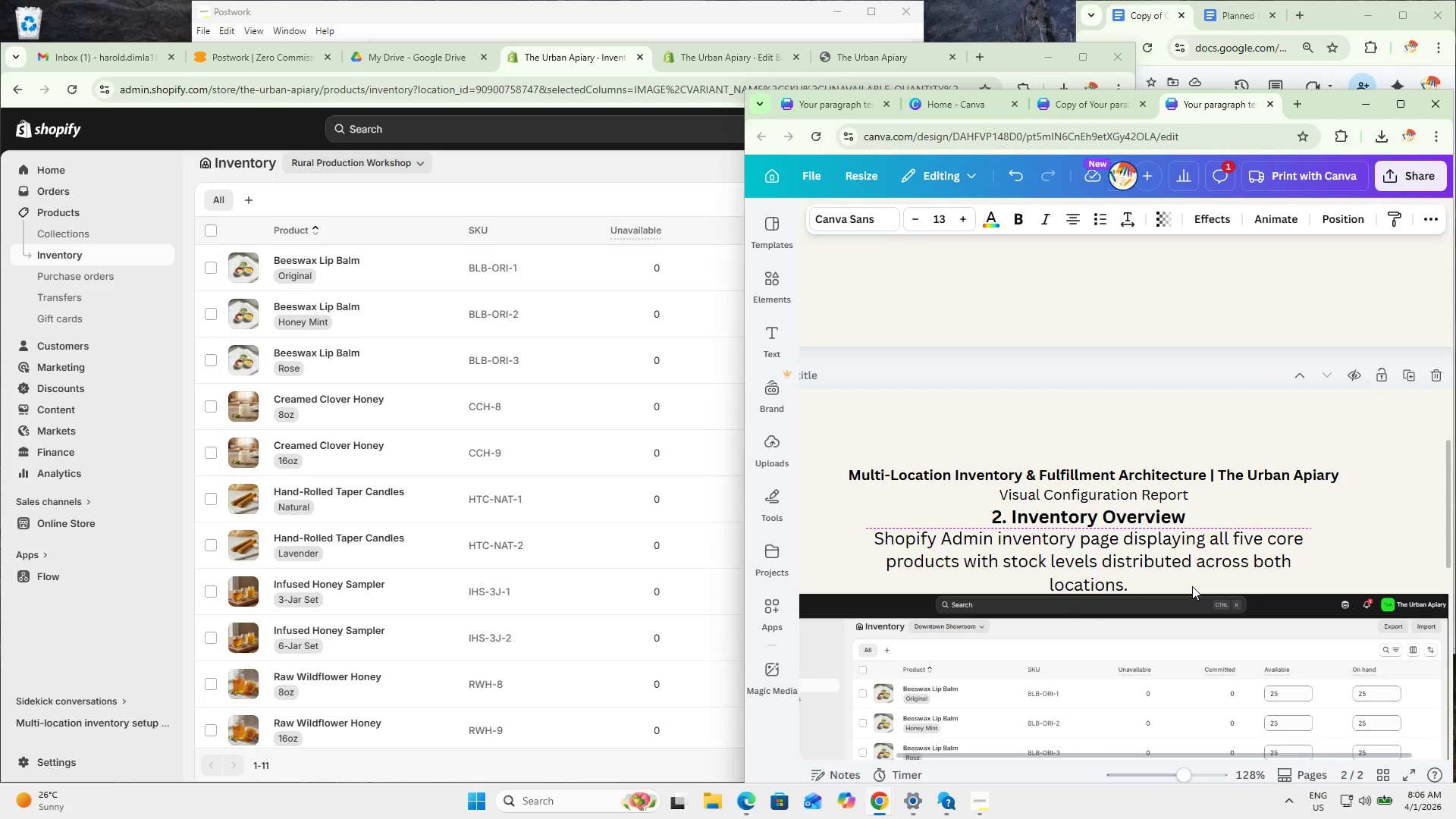 
hold_key(key=ControlLeft, duration=0.8)
scroll: coordinate [1170, 475], scroll_direction: down, amount: 3.0
 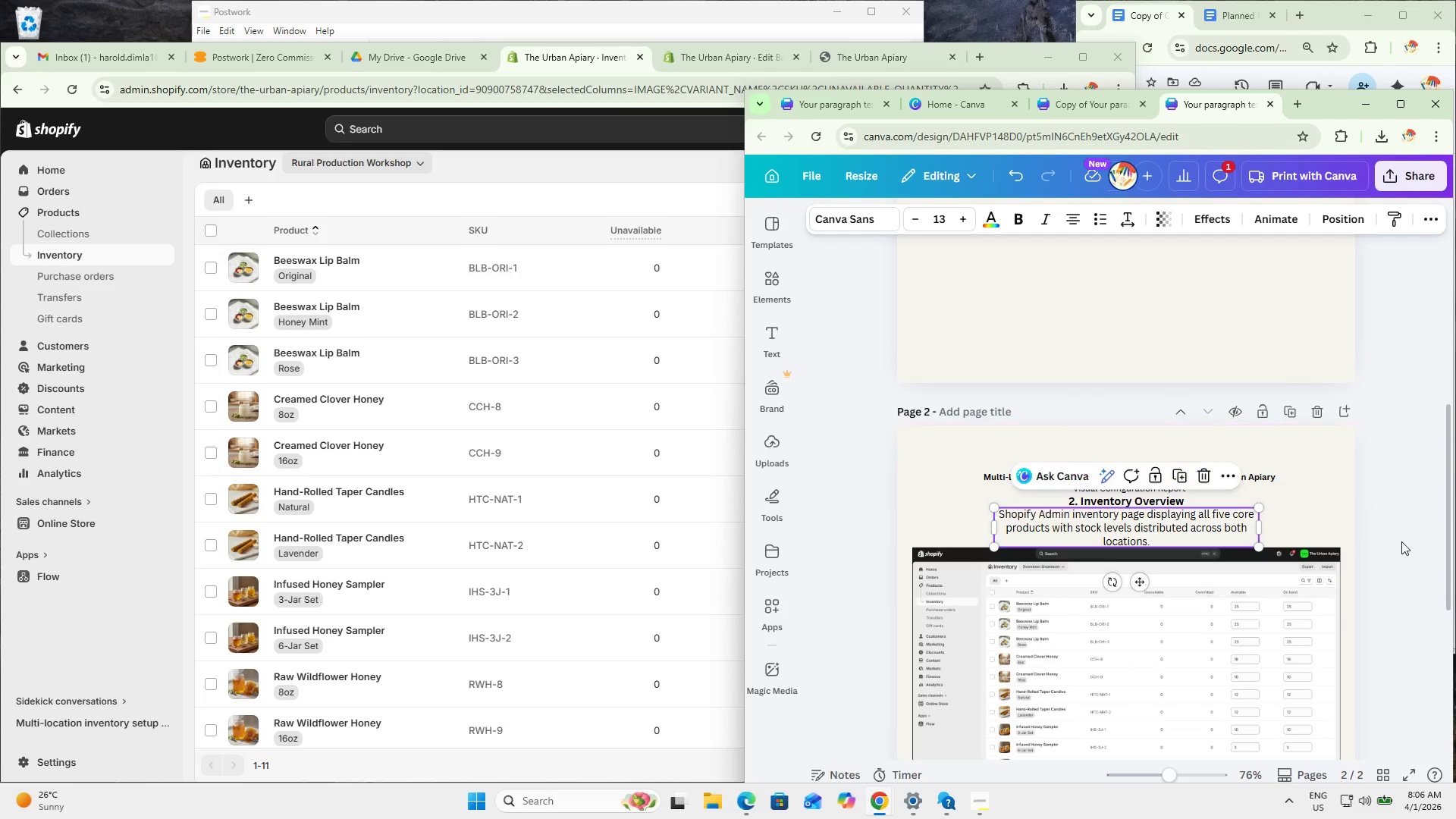 
left_click([1403, 544])
 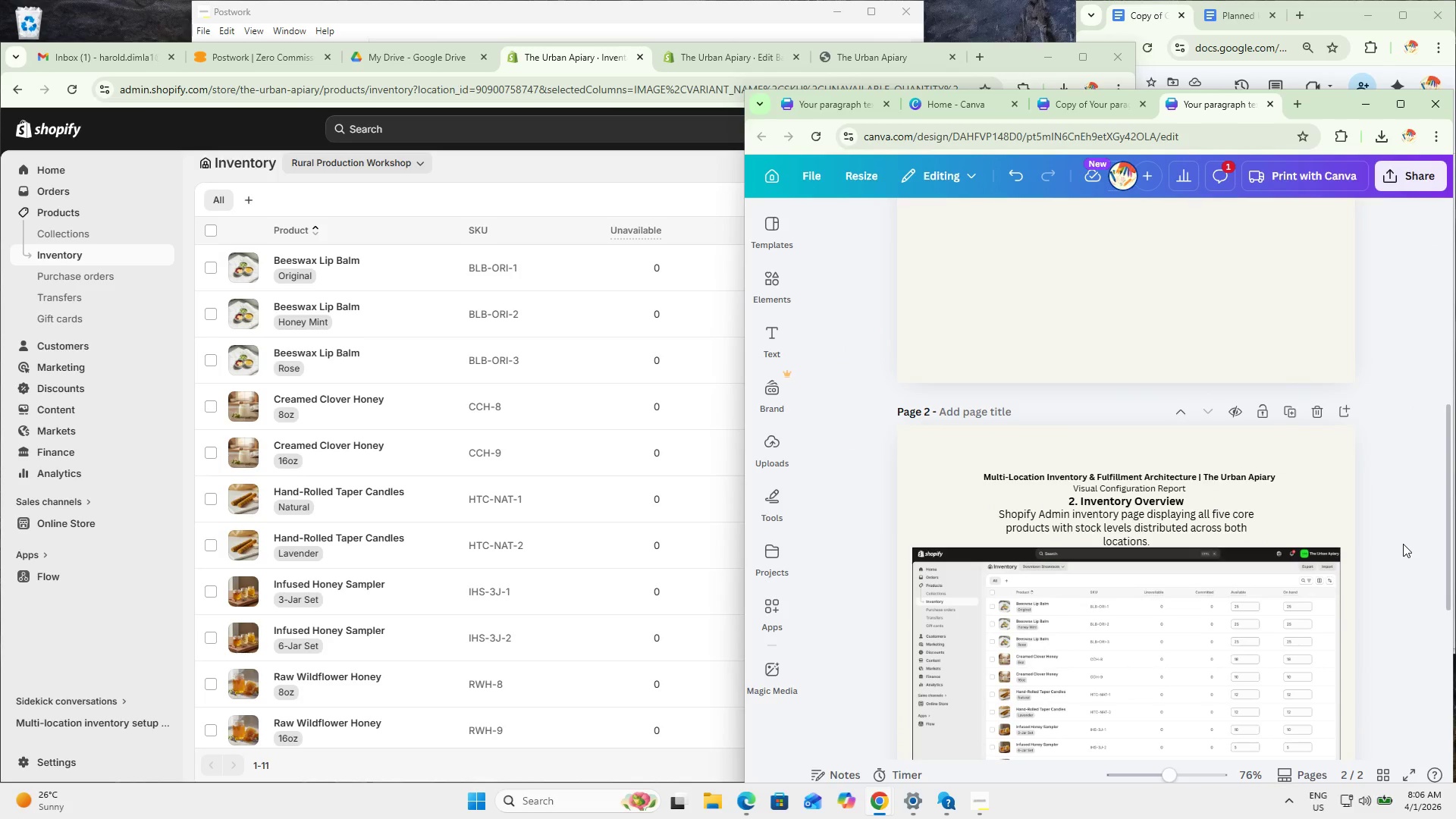 
hold_key(key=ControlLeft, duration=1.5)
scroll: coordinate [1403, 544], scroll_direction: down, amount: 4.0
 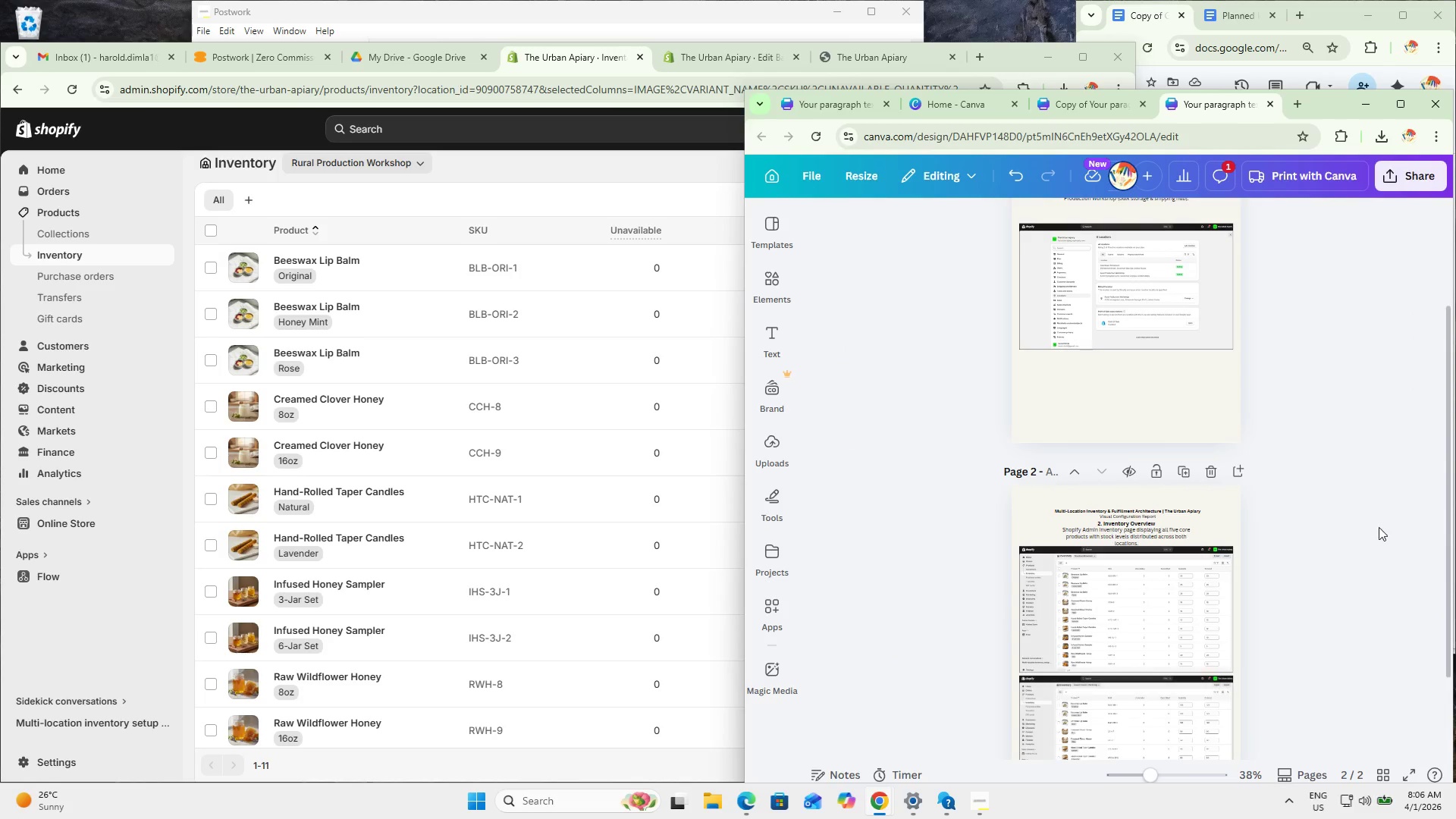 
hold_key(key=ControlLeft, duration=0.69)
scroll: coordinate [1379, 543], scroll_direction: up, amount: 6.0
 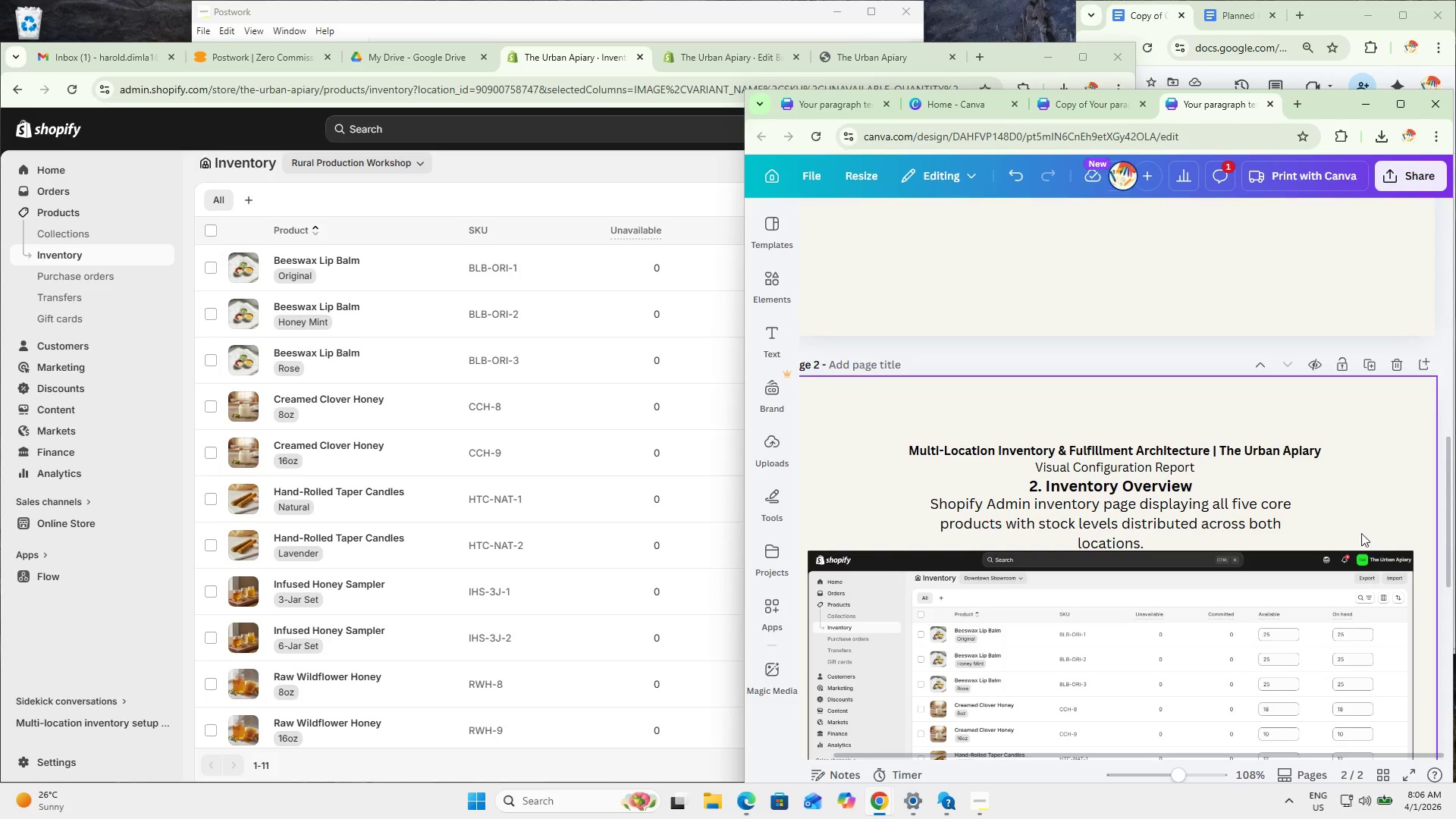 
left_click([1148, 488])
 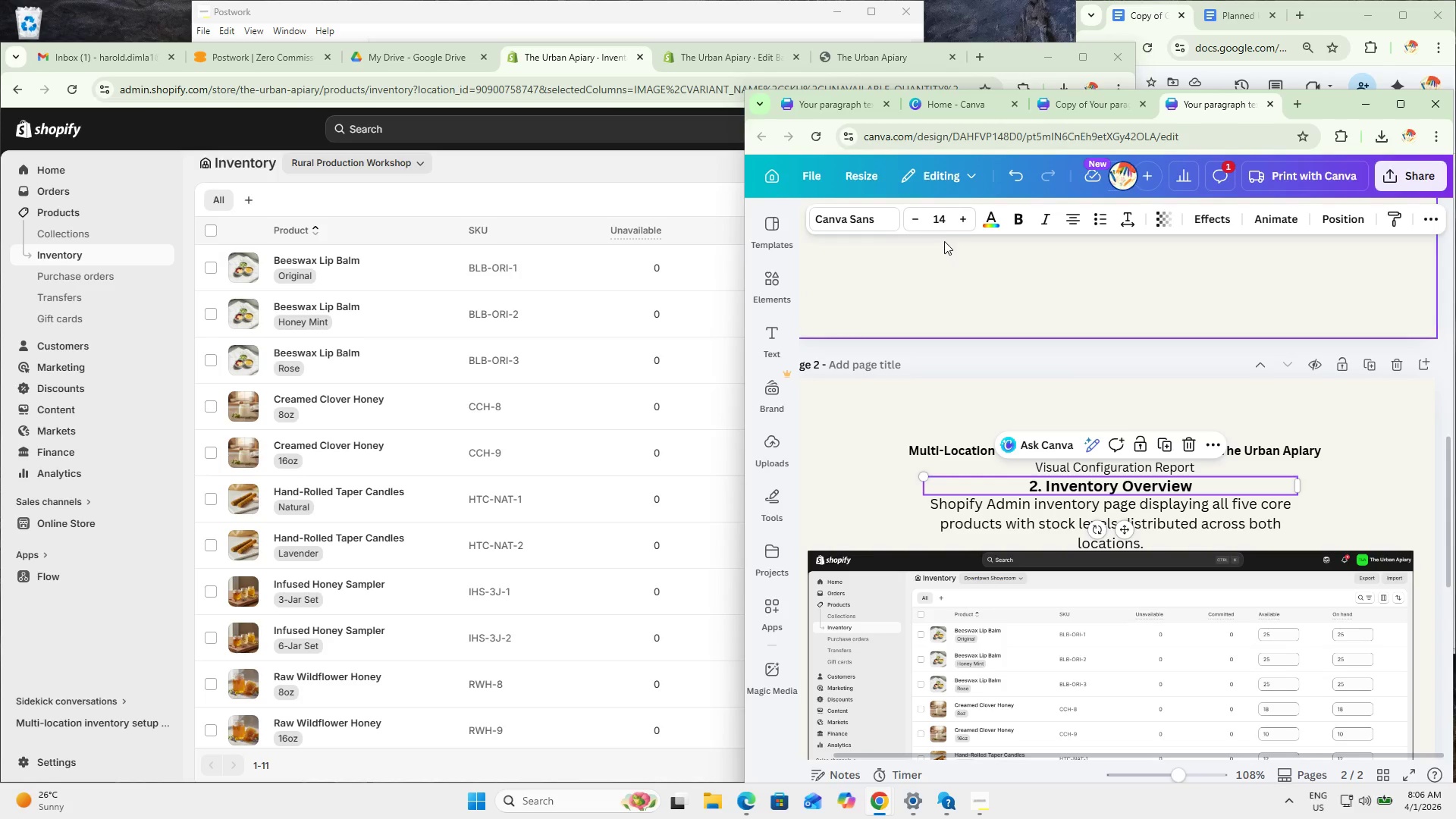 
left_click([942, 222])
 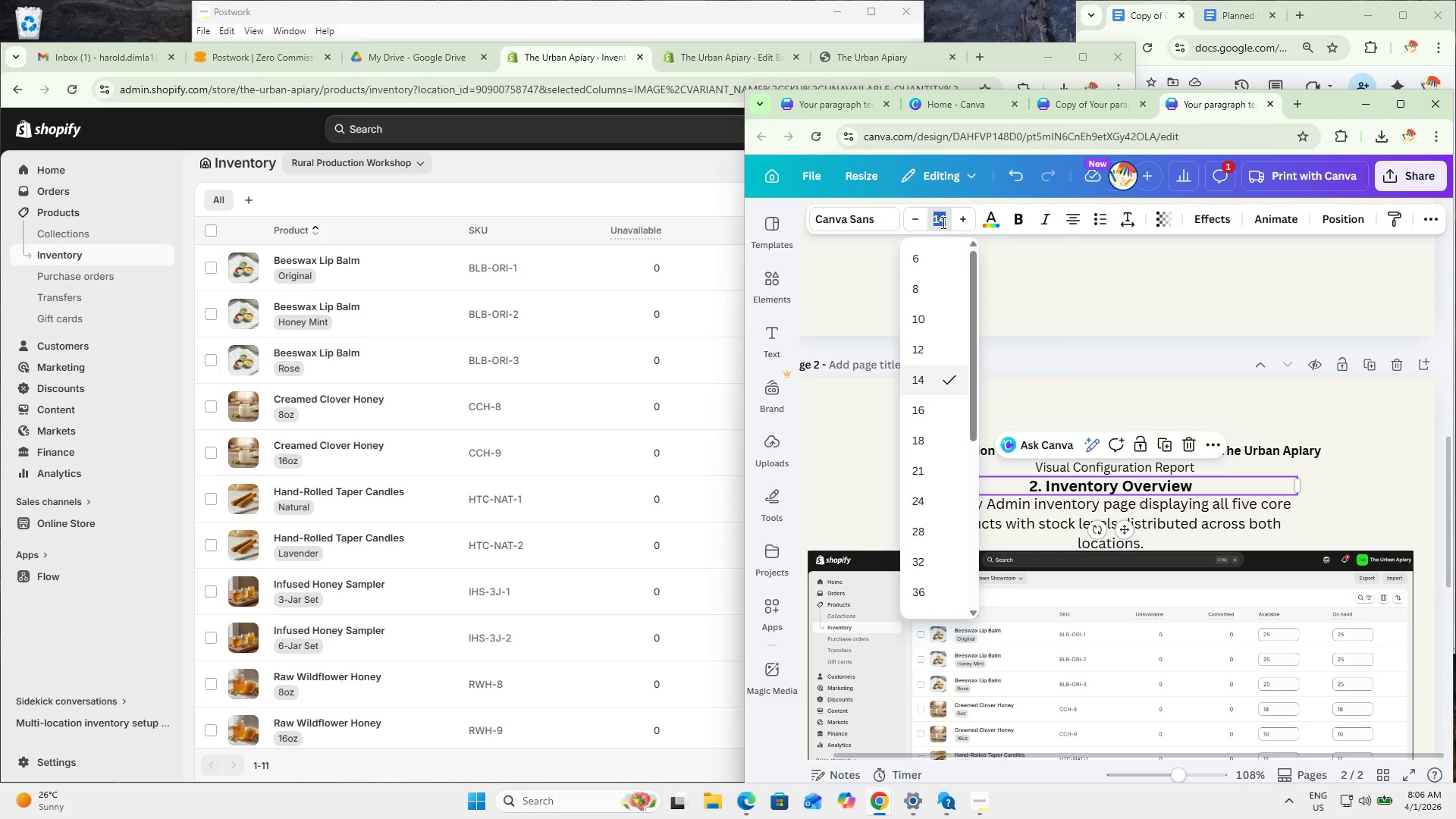 
key(Numpad1)
 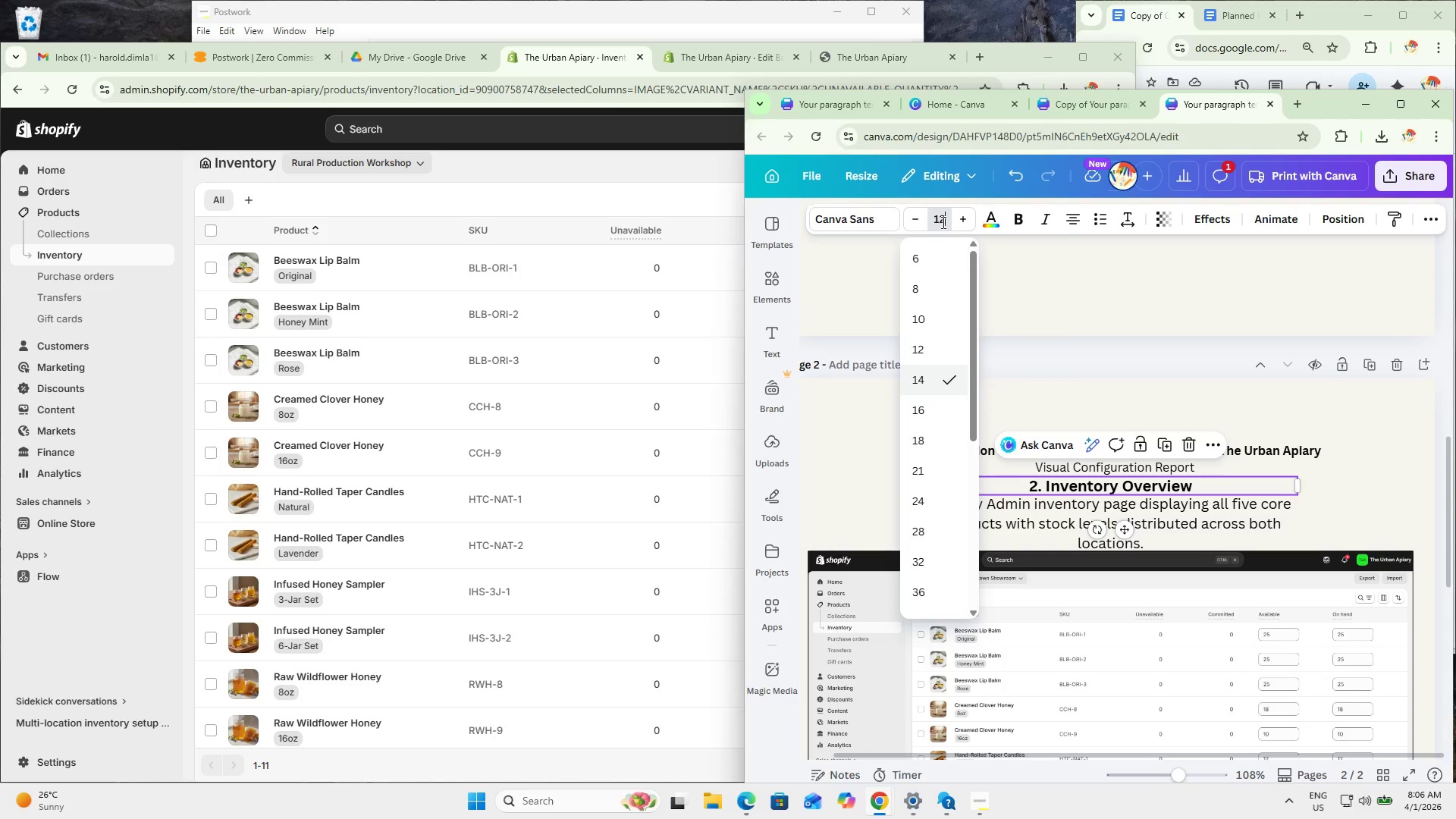 
key(Numpad2)
 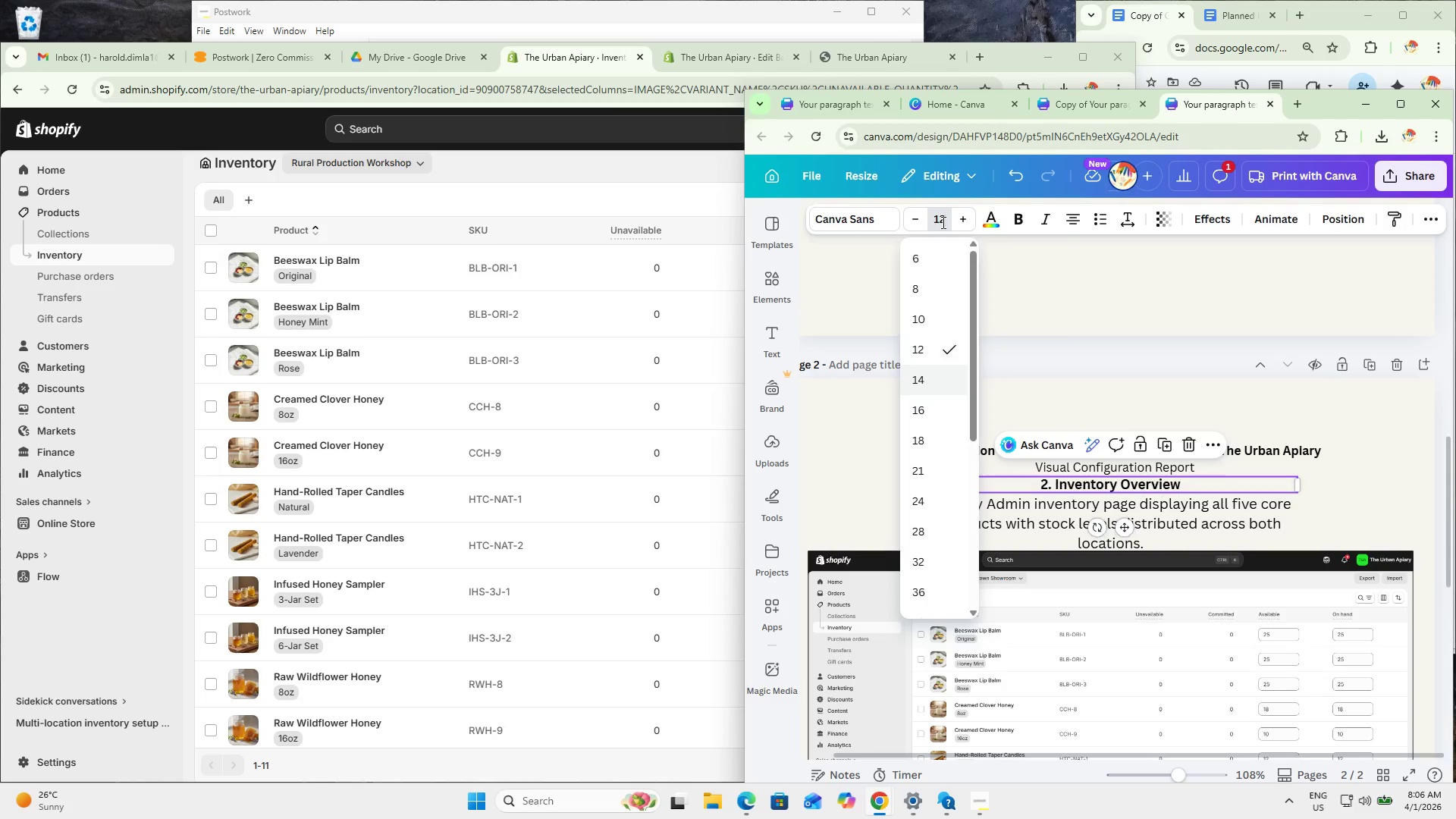 
key(NumpadEnter)
 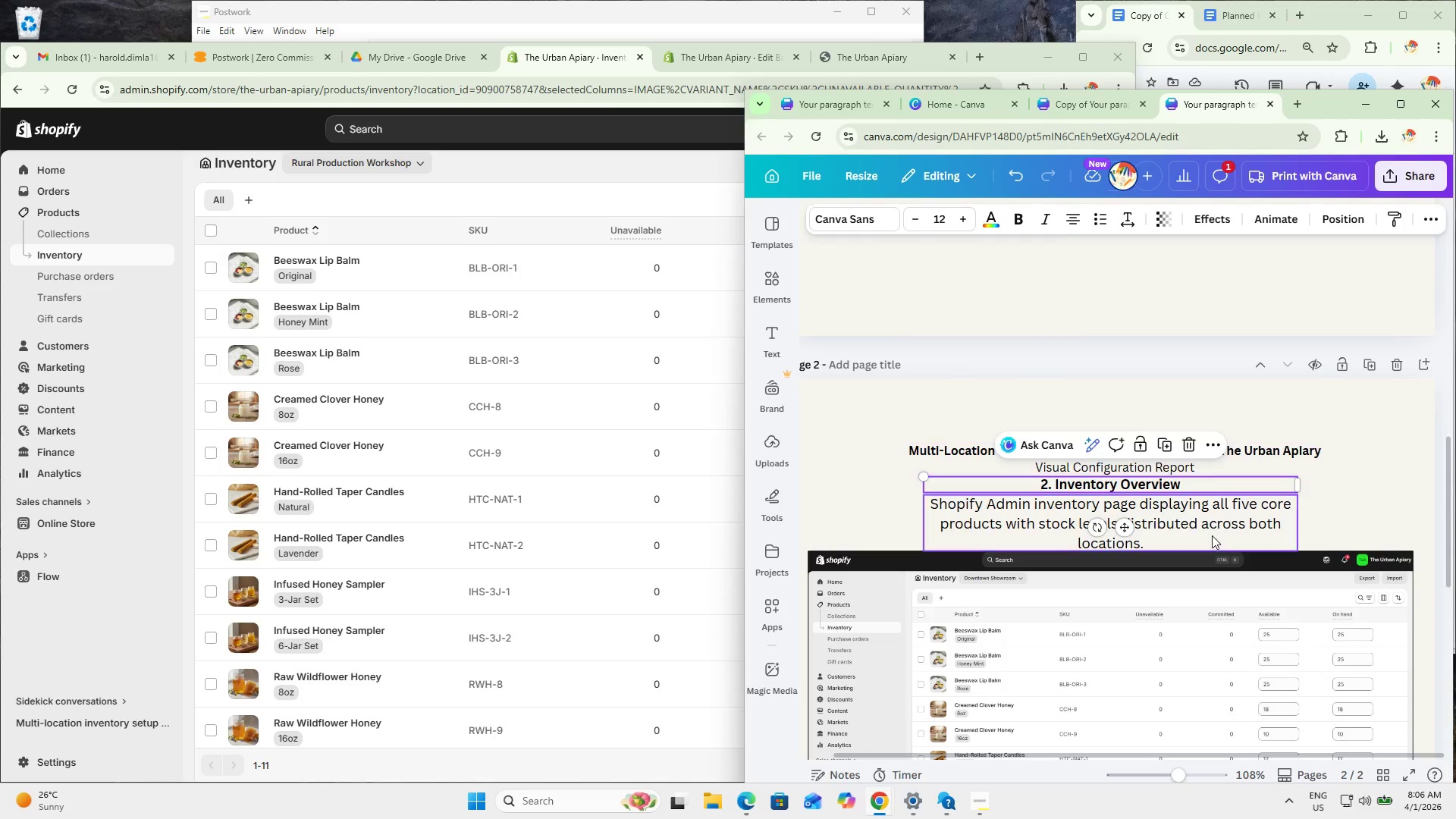 
left_click([1210, 521])
 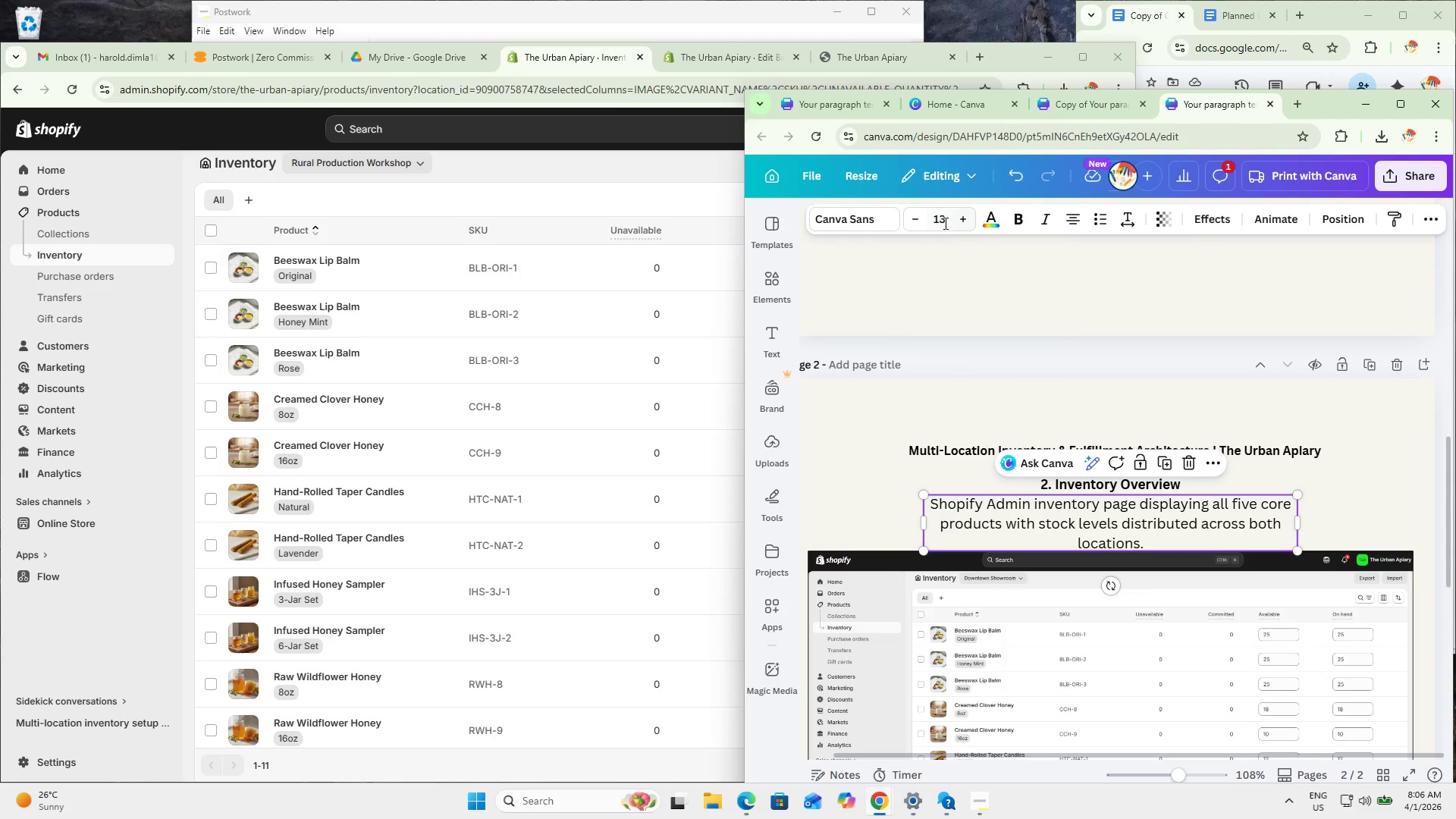 
left_click([937, 219])
 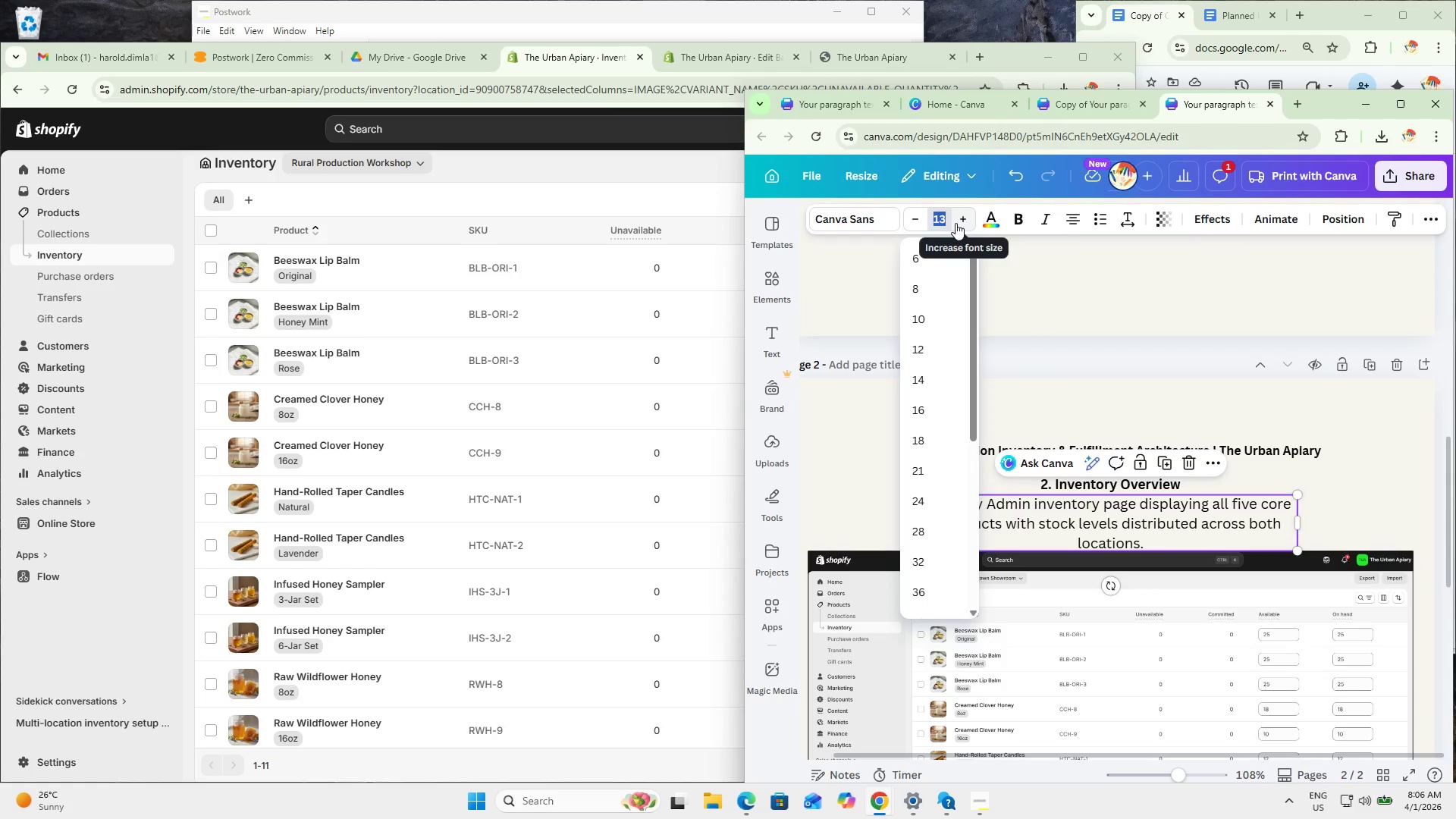 
key(Numpad1)
 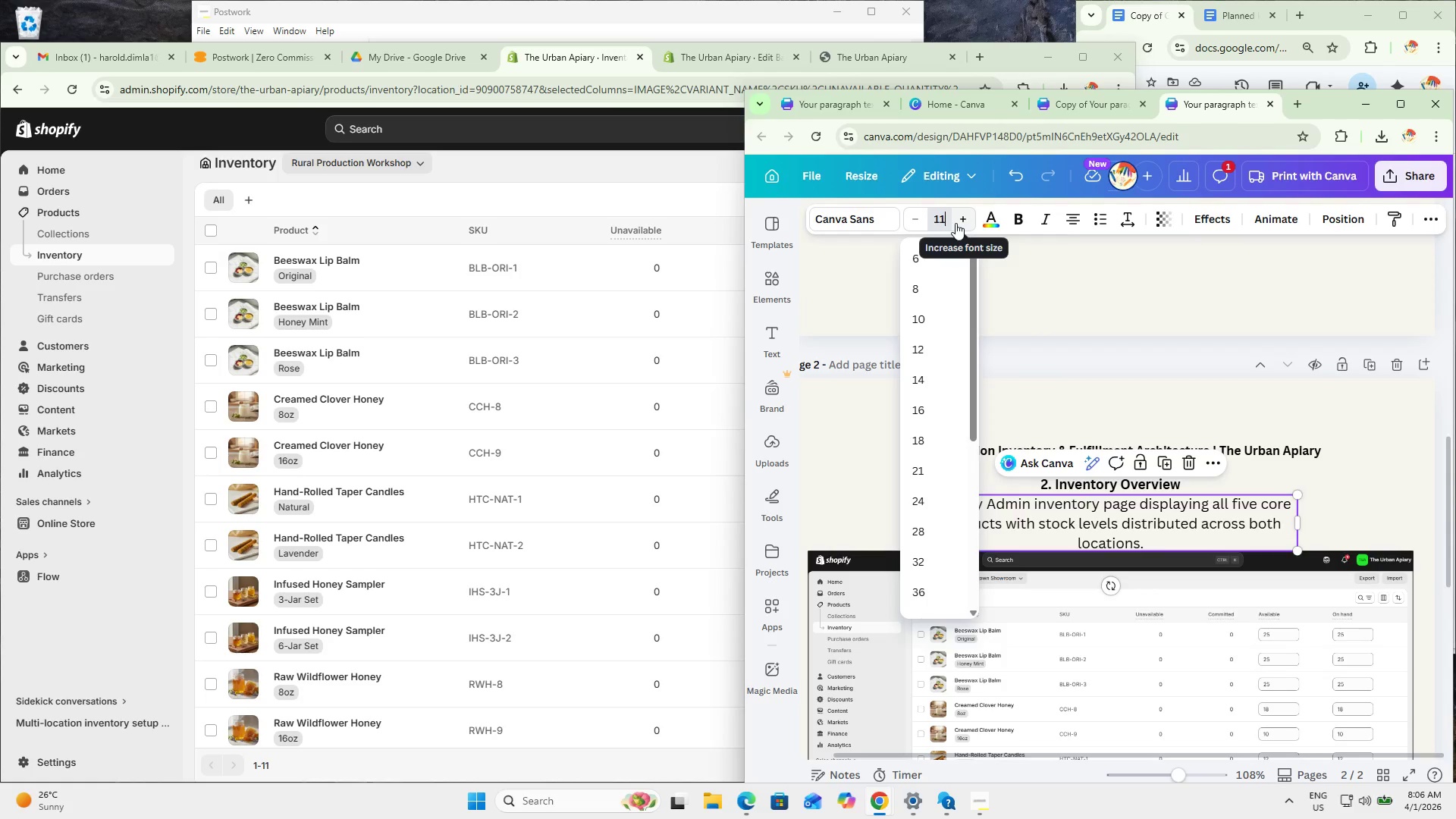 
key(Numpad1)
 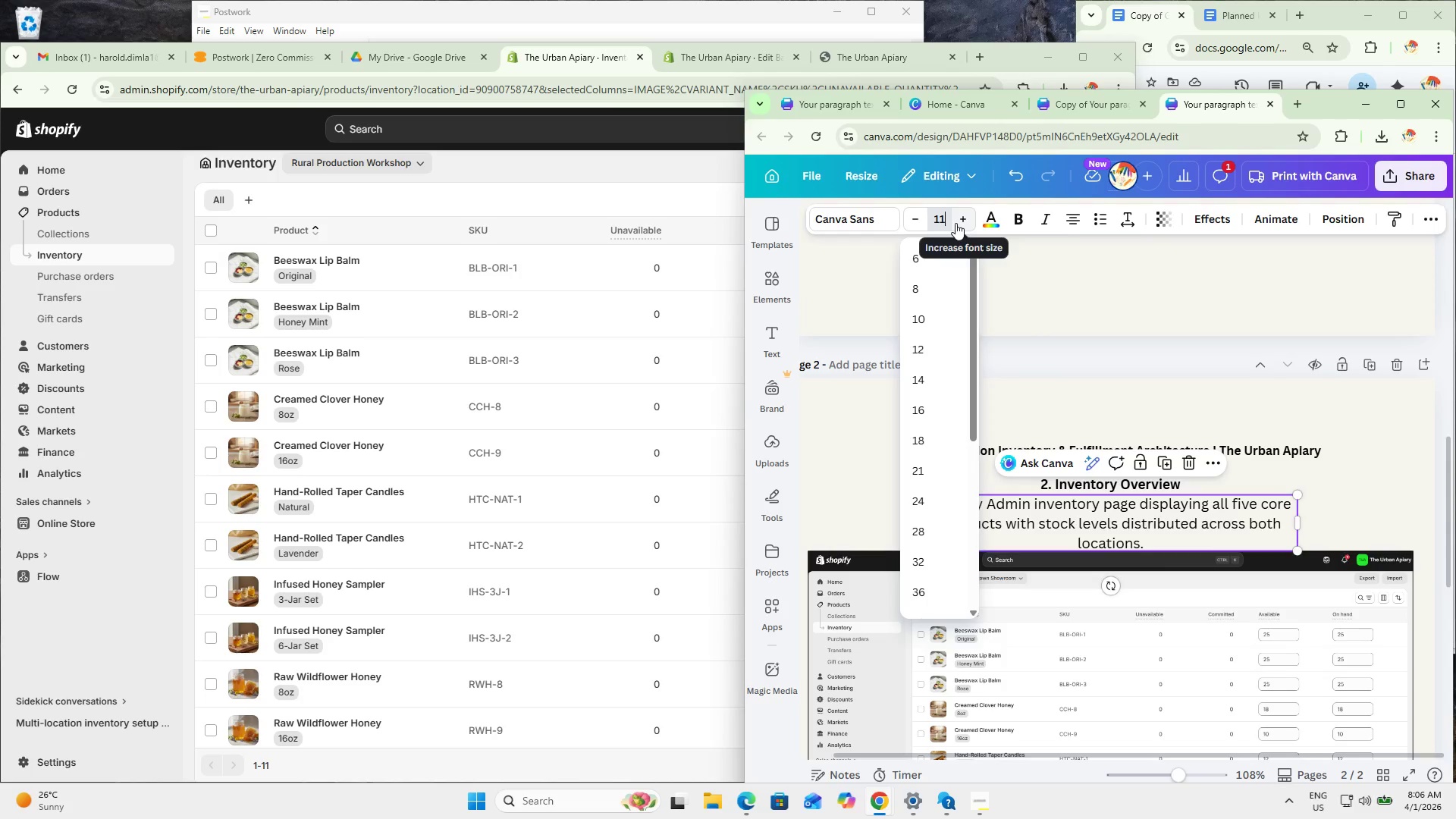 
key(NumpadEnter)
 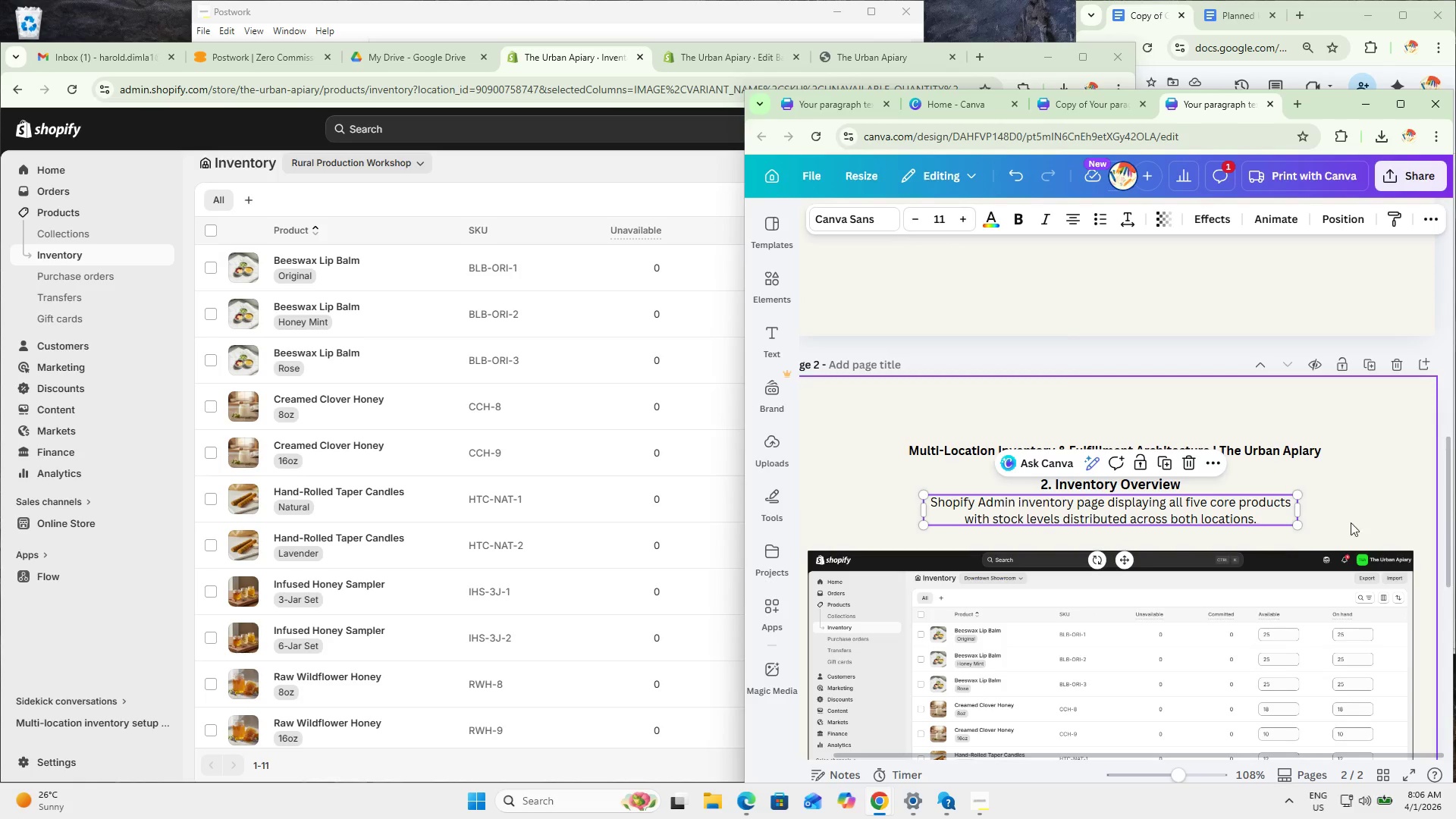 
left_click([1407, 469])
 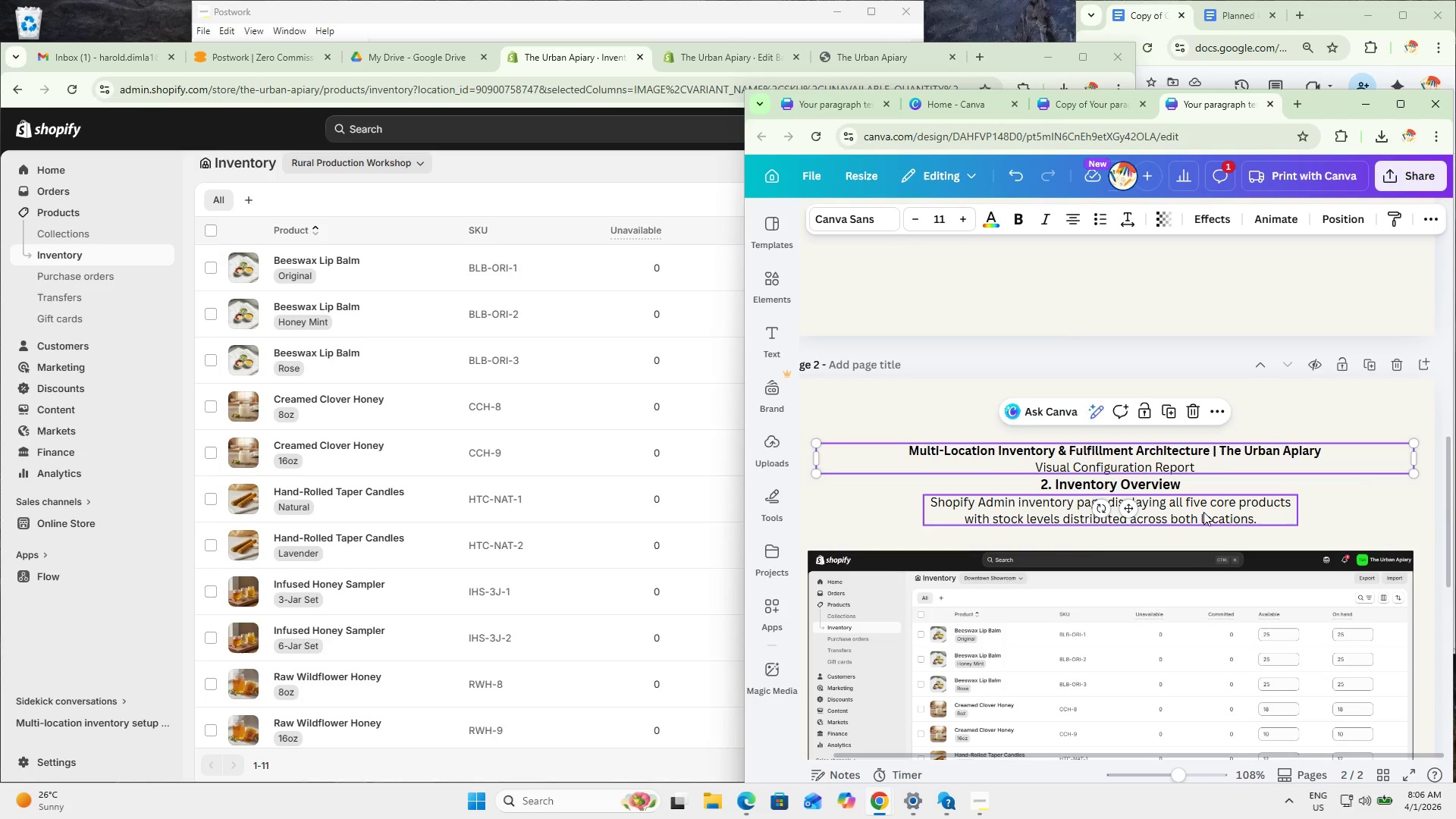 
left_click([1207, 519])
 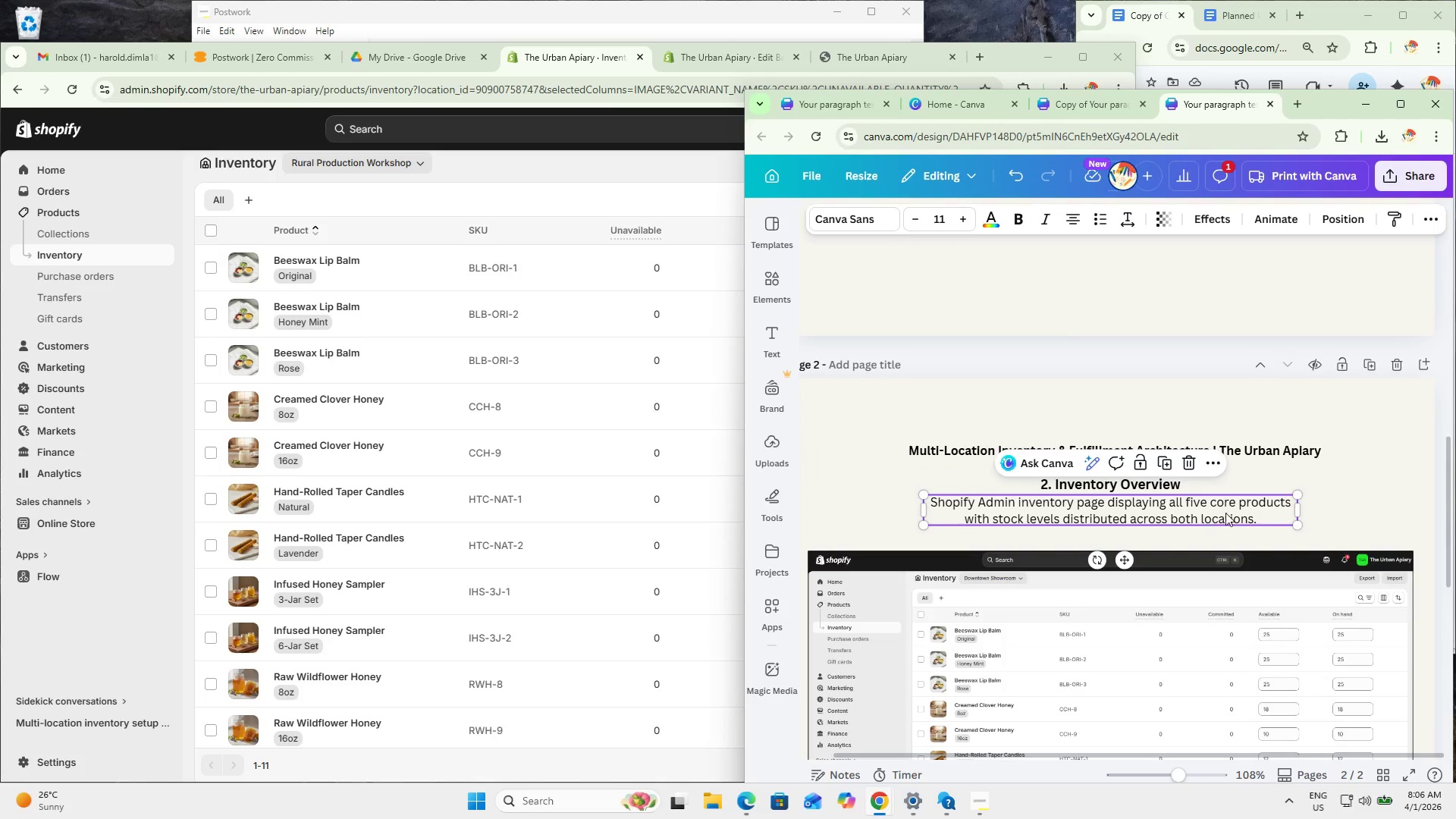 
hold_key(key=ShiftLeft, duration=0.98)
left_click([1179, 492])
 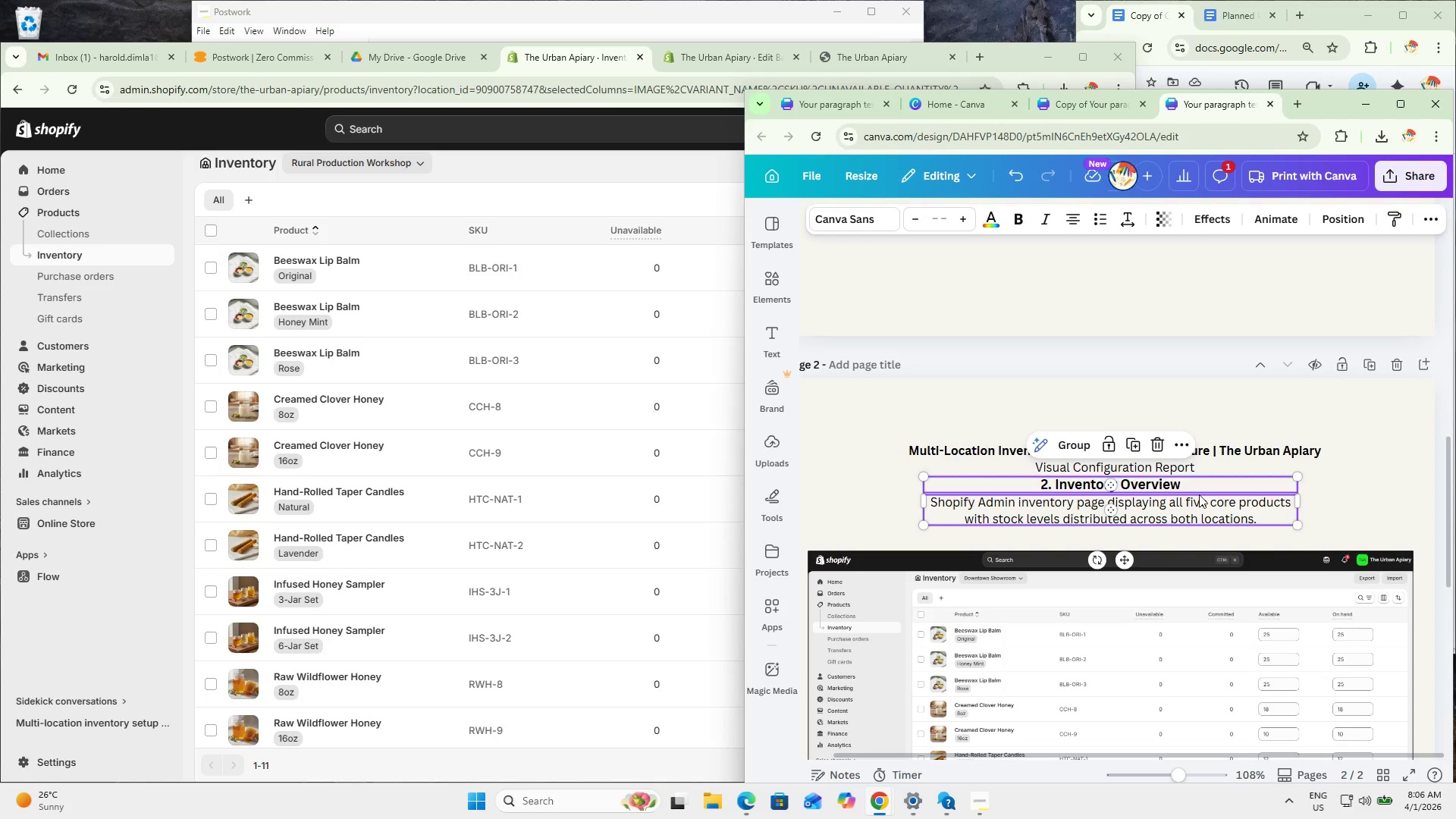 
hold_key(key=ShiftLeft, duration=16.78)
 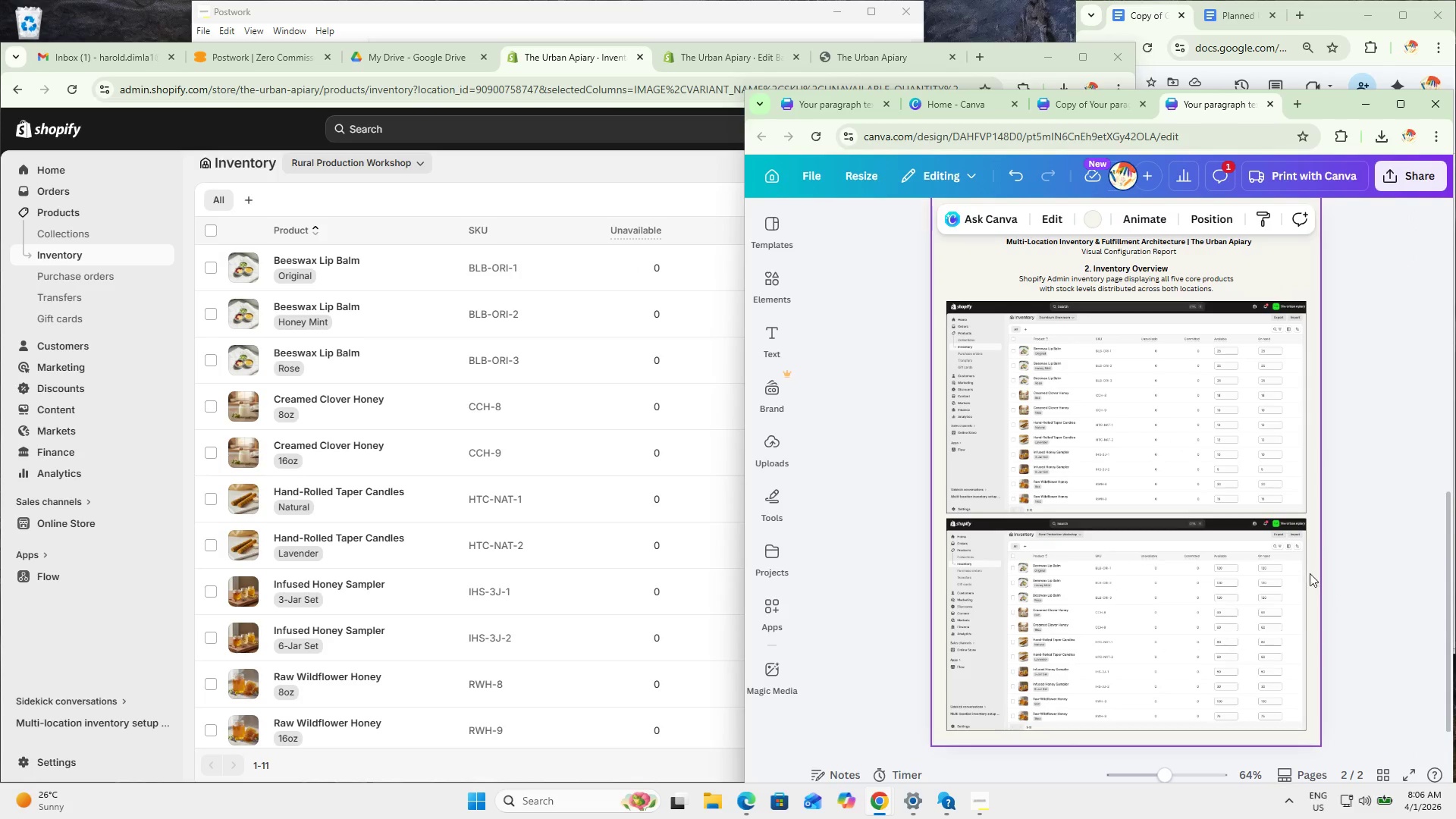 
key(ArrowDown)
 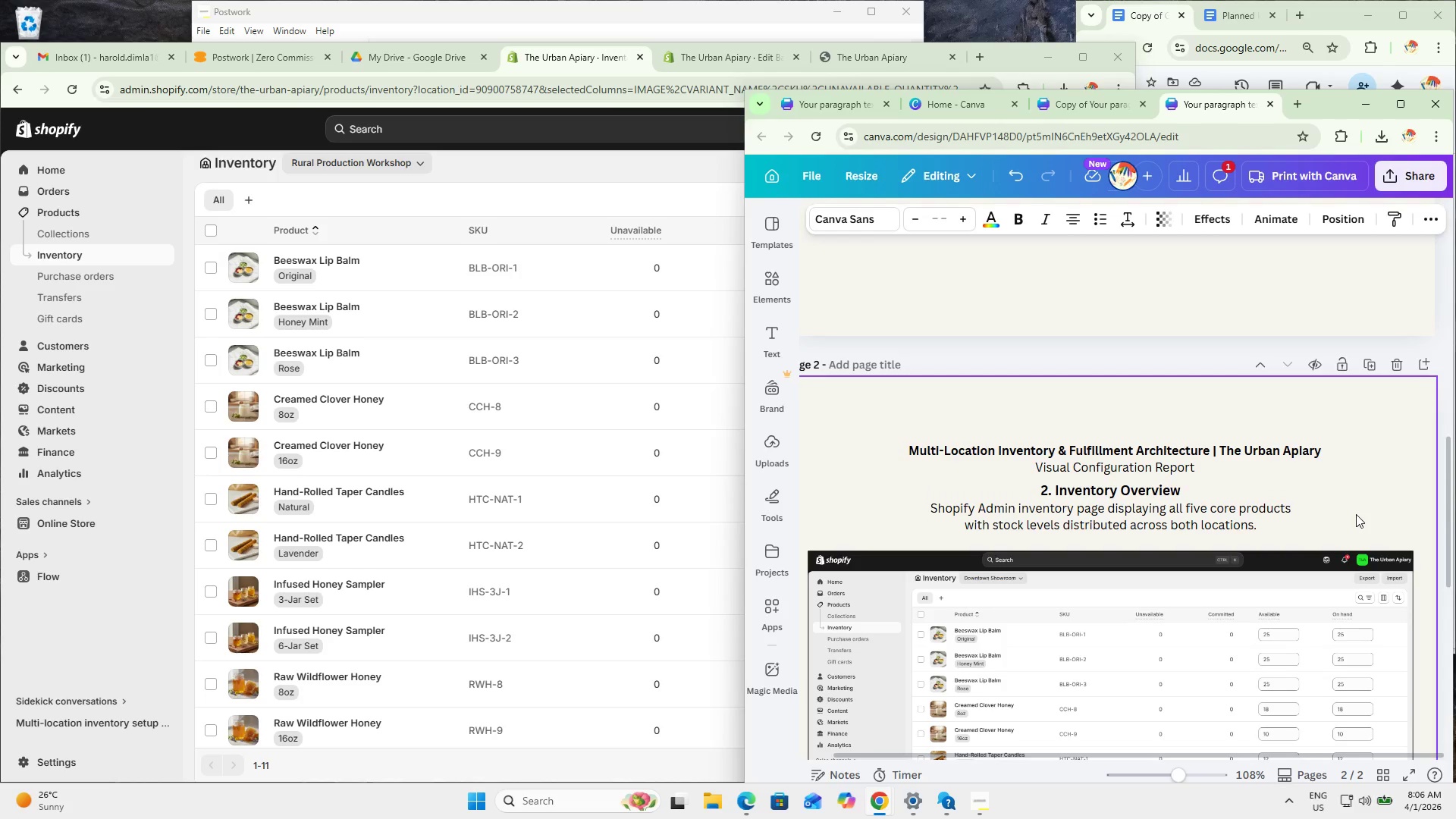 
key(ArrowDown)
 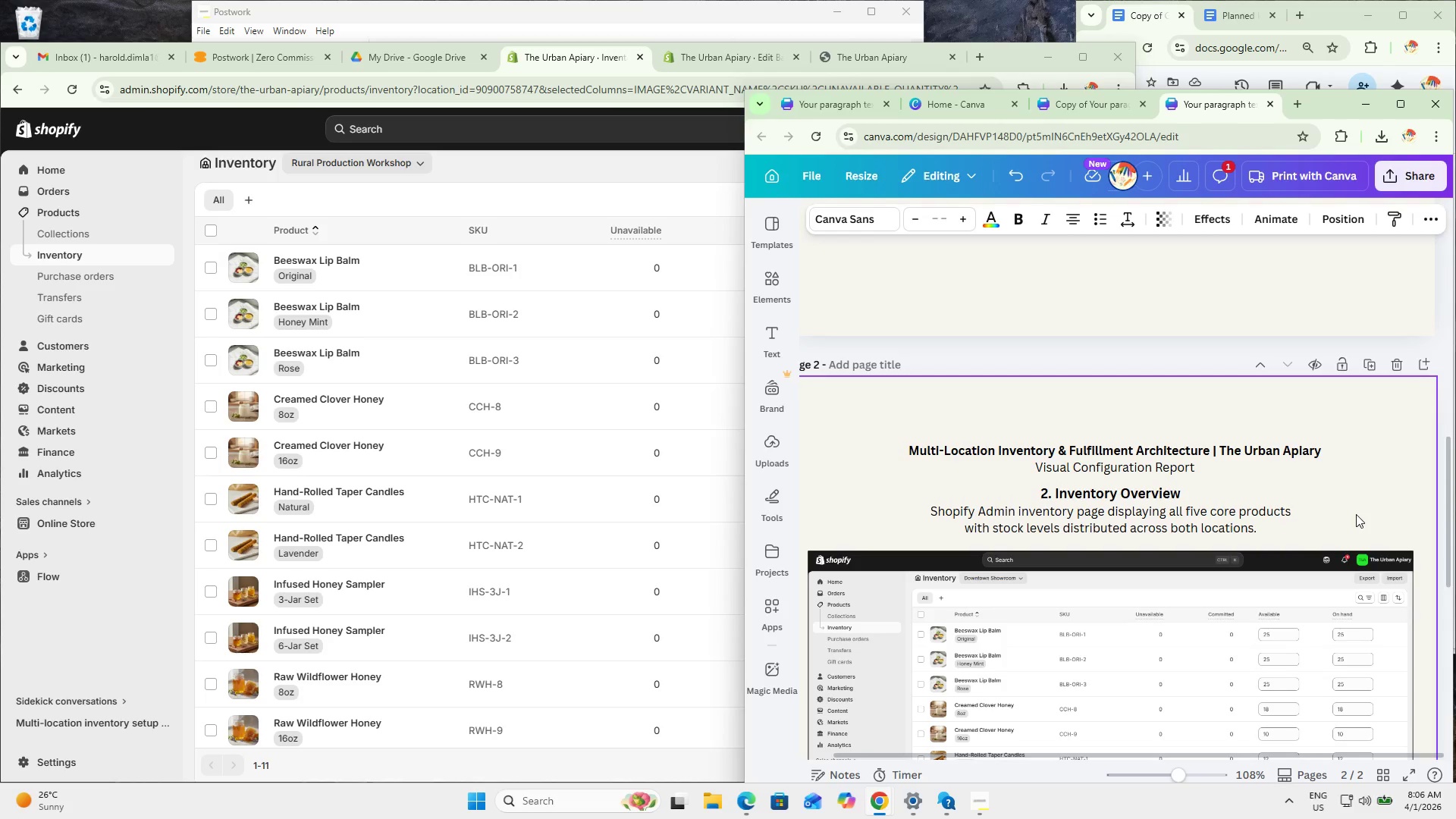 
key(ArrowDown)
 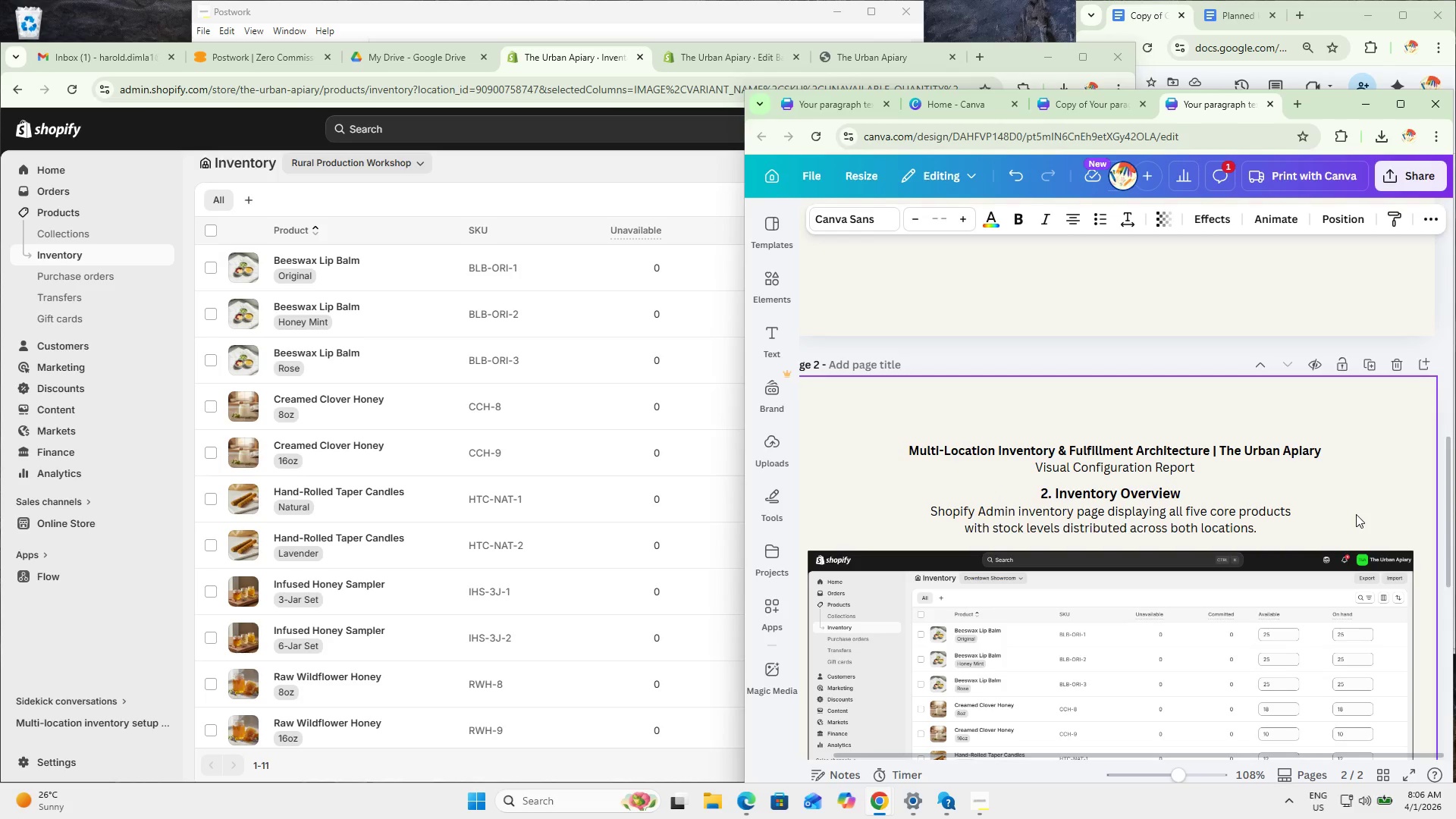 
key(ArrowDown)
 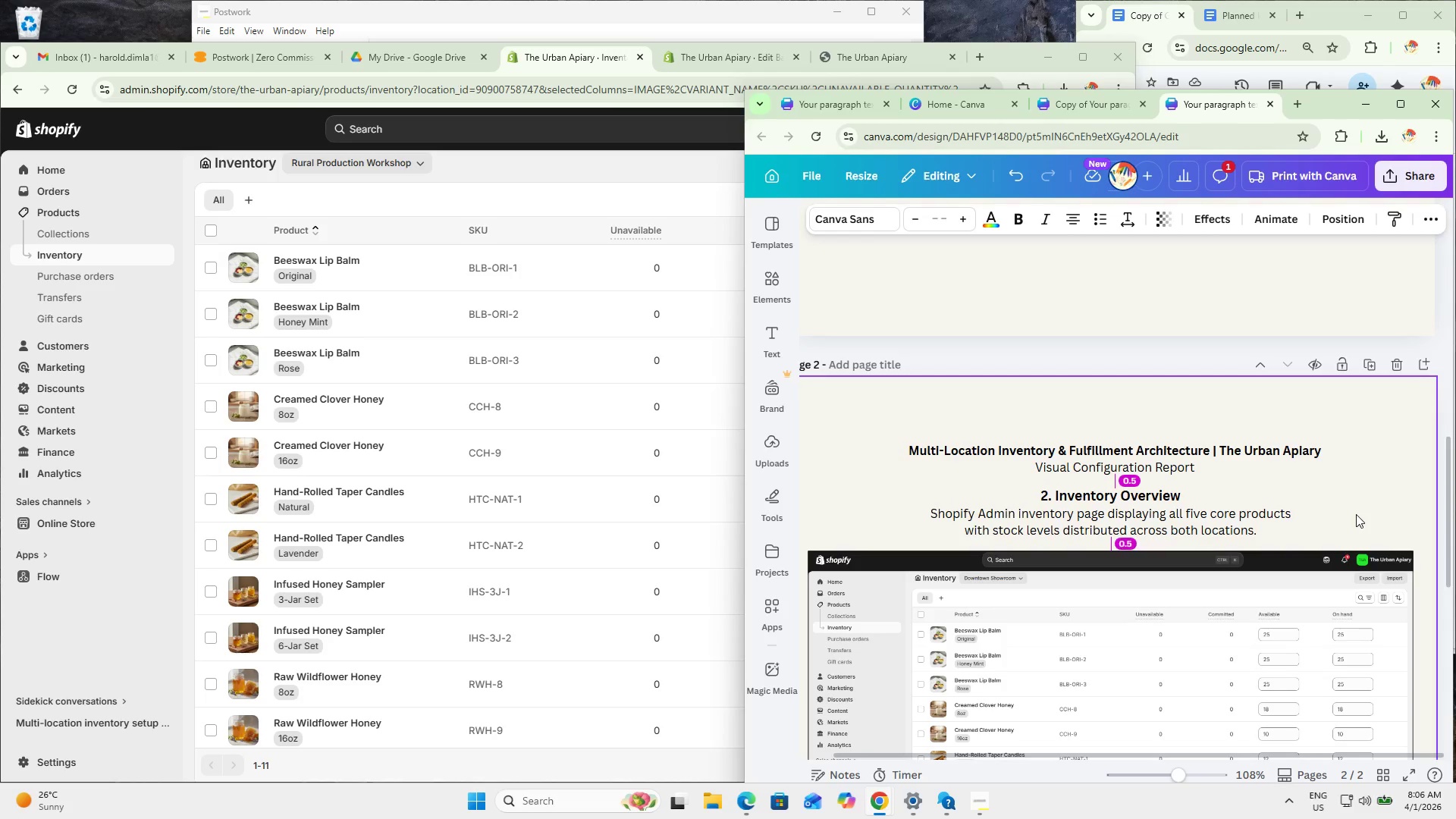 
key(ArrowDown)
 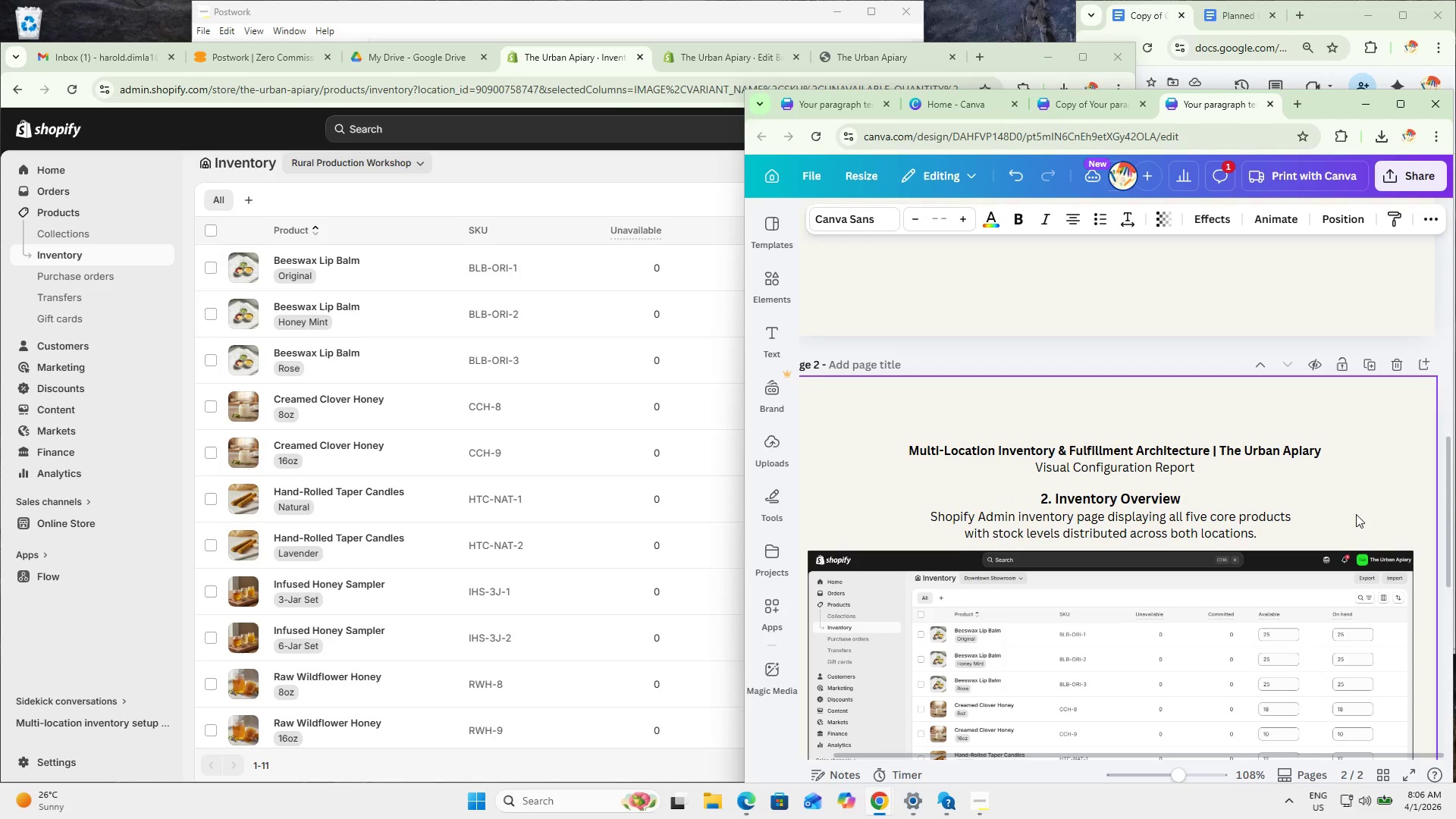 
key(ArrowUp)
 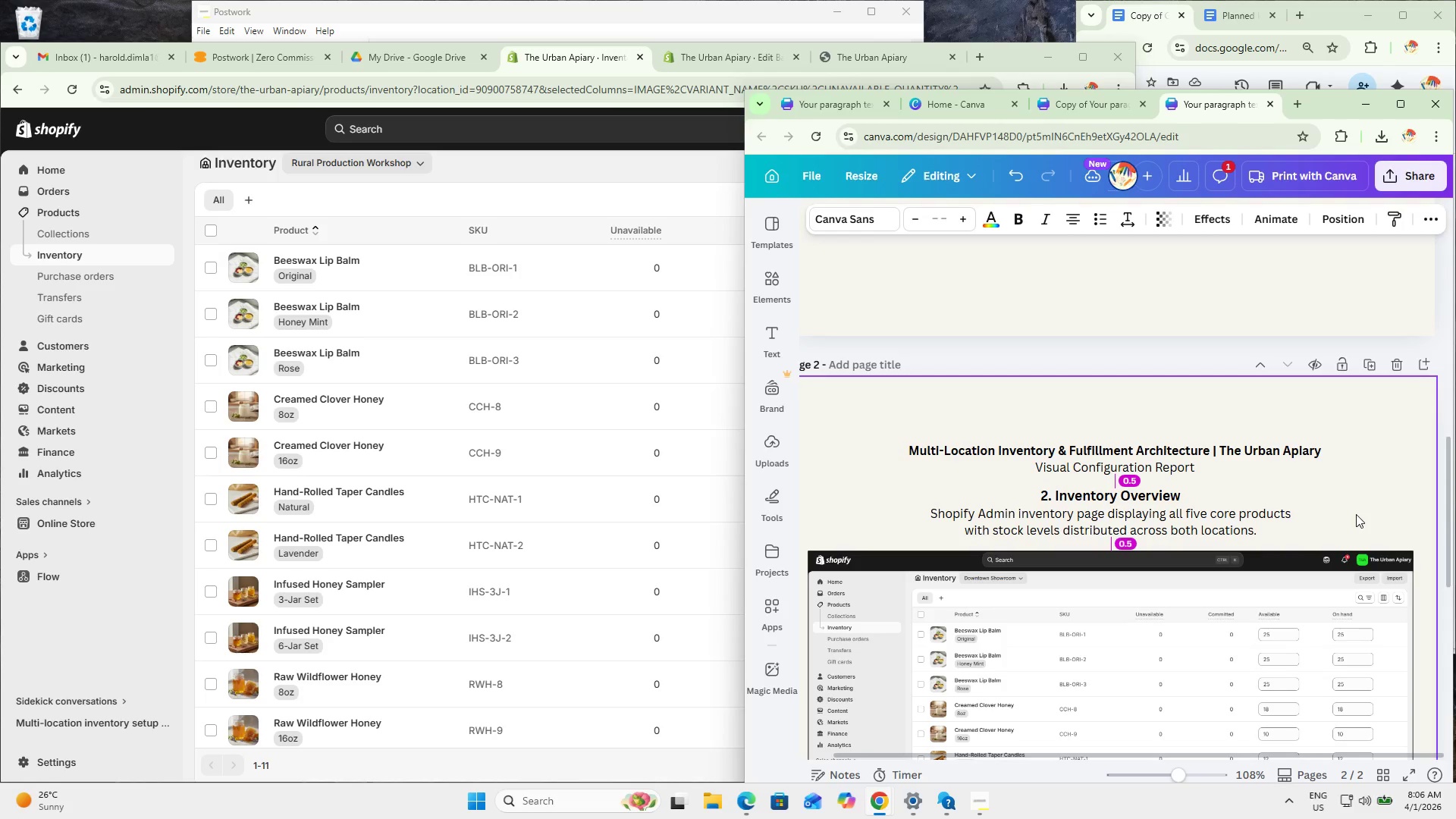 
hold_key(key=ControlLeft, duration=0.64)
 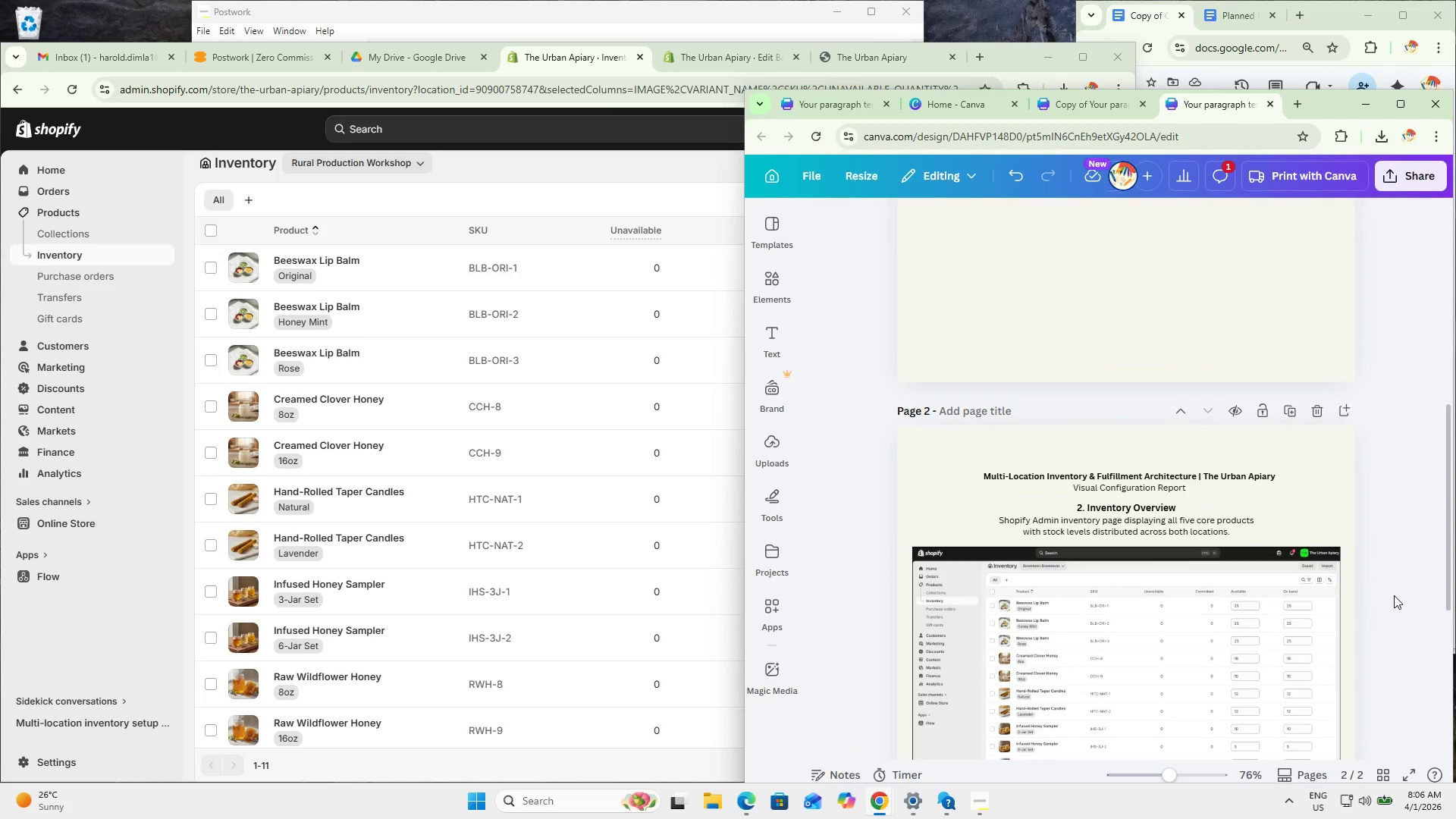 
hold_key(key=ControlLeft, duration=2.33)
left_click([1401, 589])
 